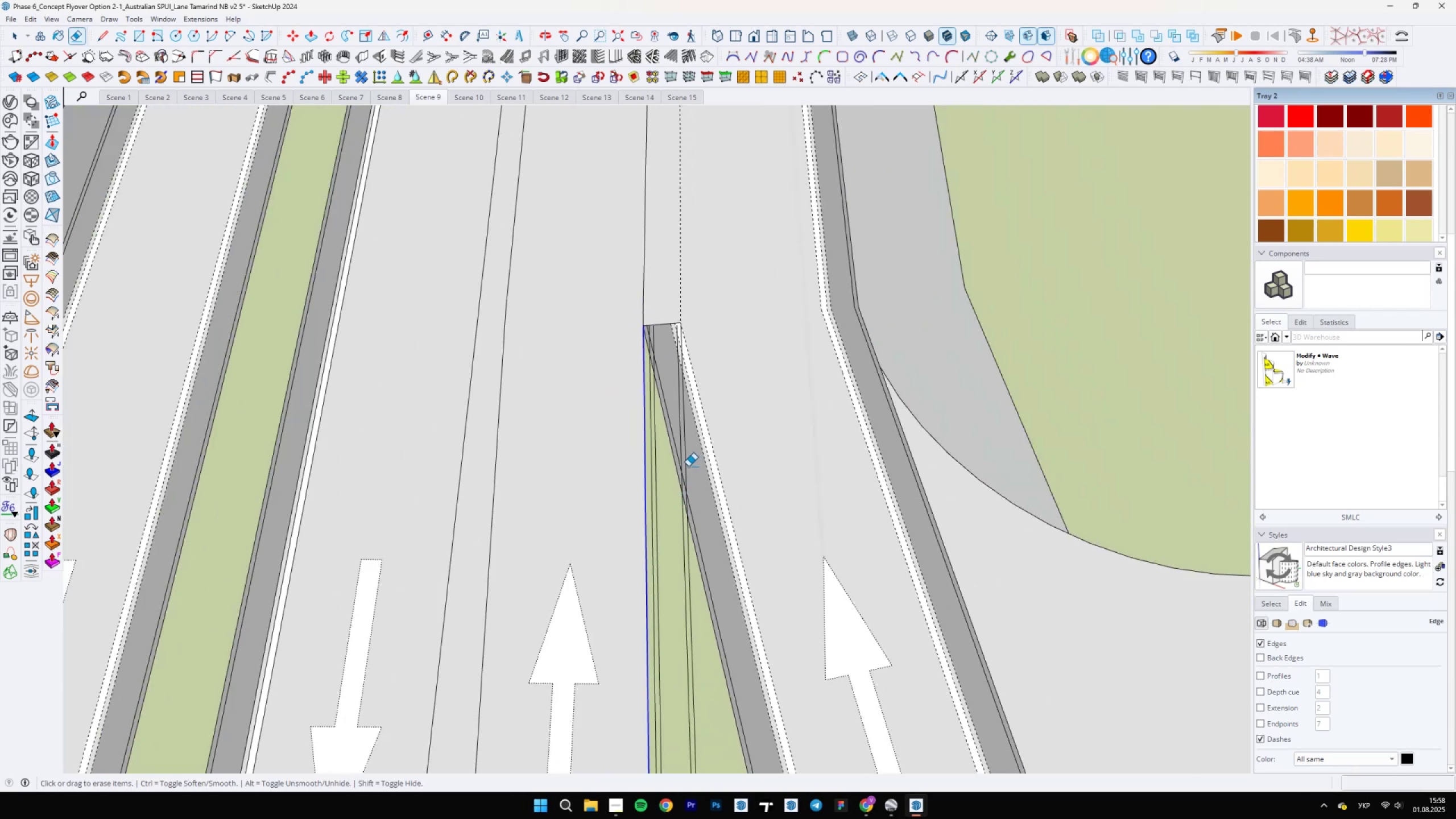 
key(Control+S)
 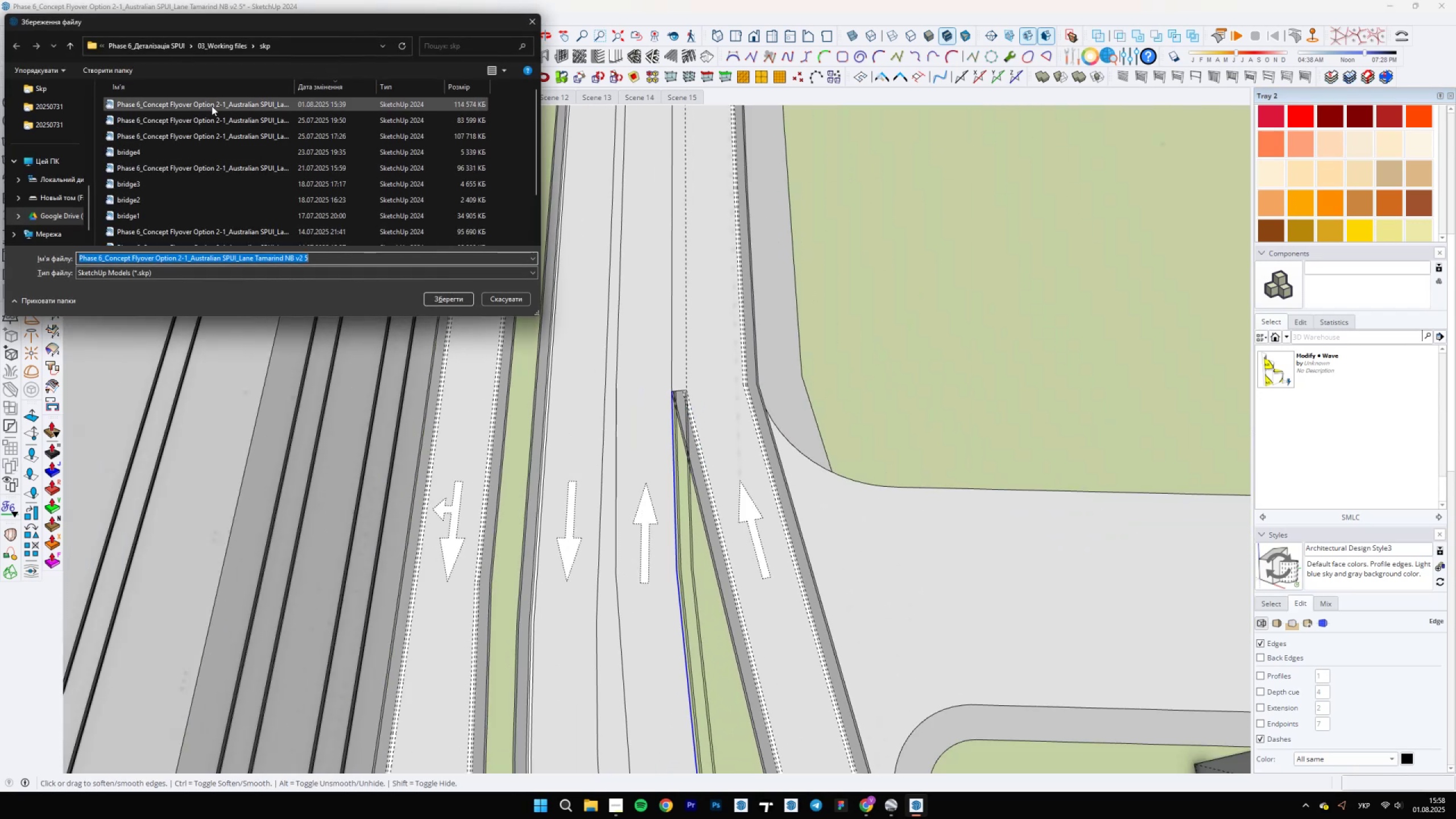 
left_click([212, 106])
 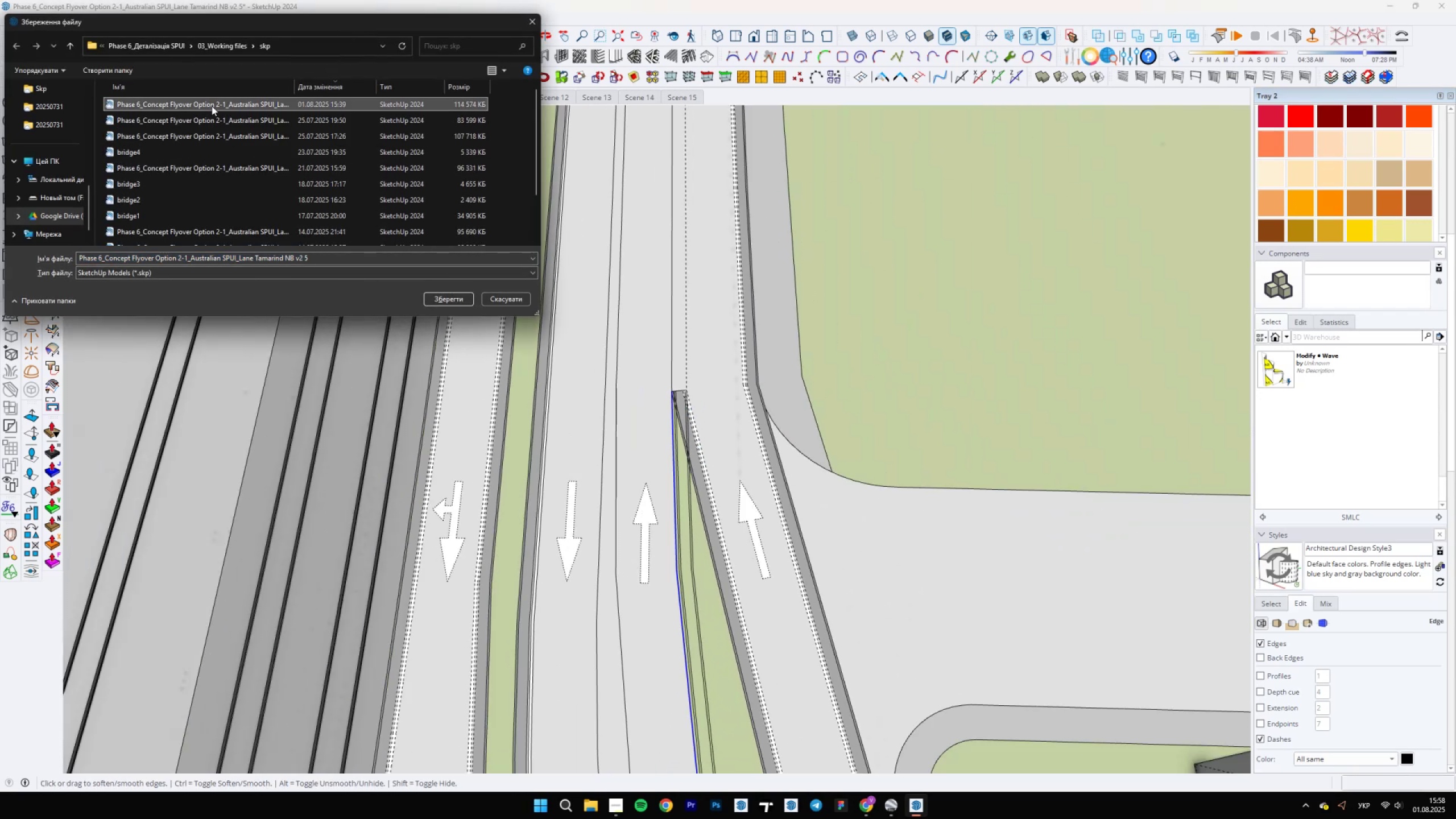 
double_click([212, 106])
 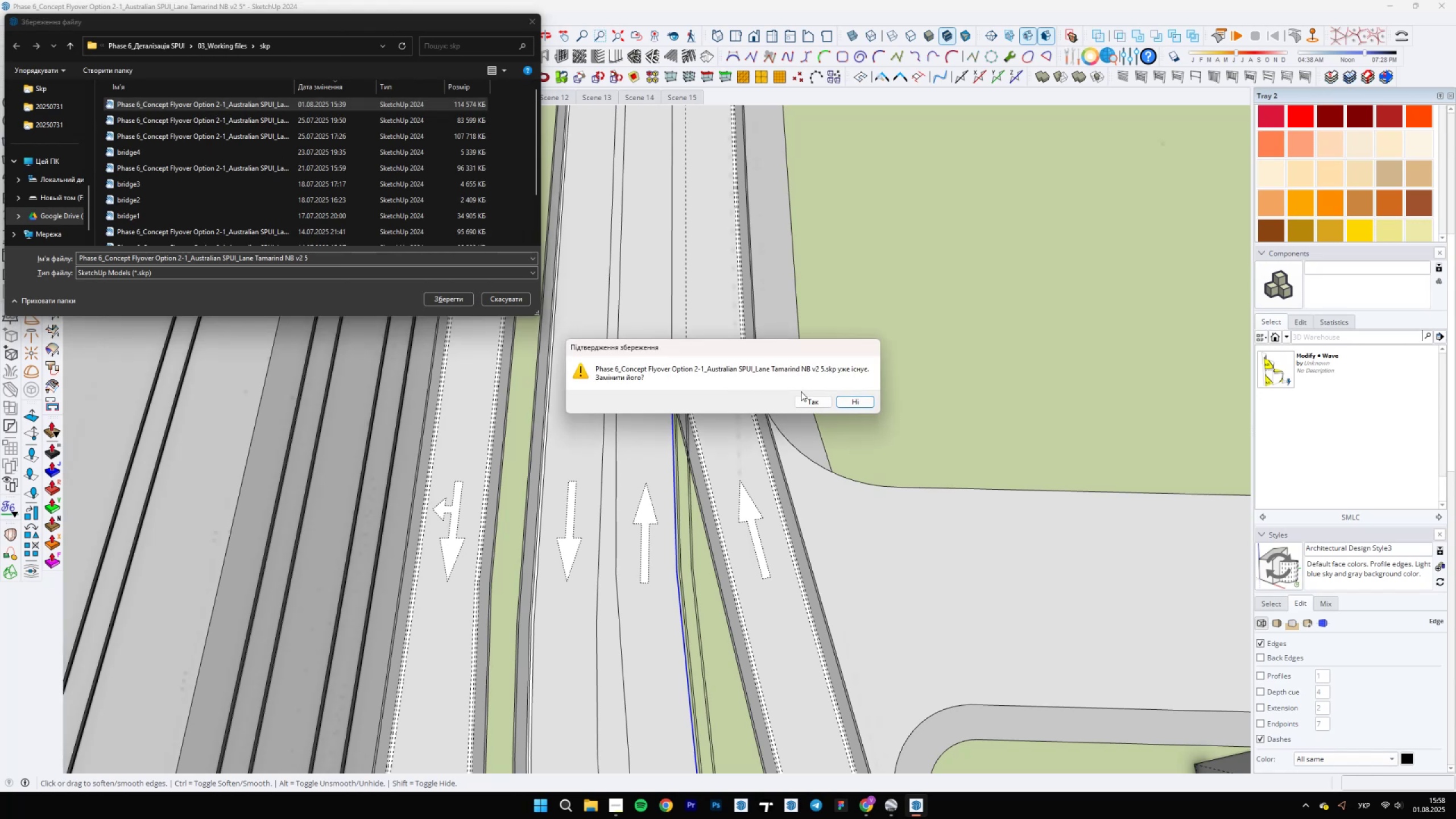 
left_click_drag(start_coordinate=[811, 402], to_coordinate=[842, 392])
 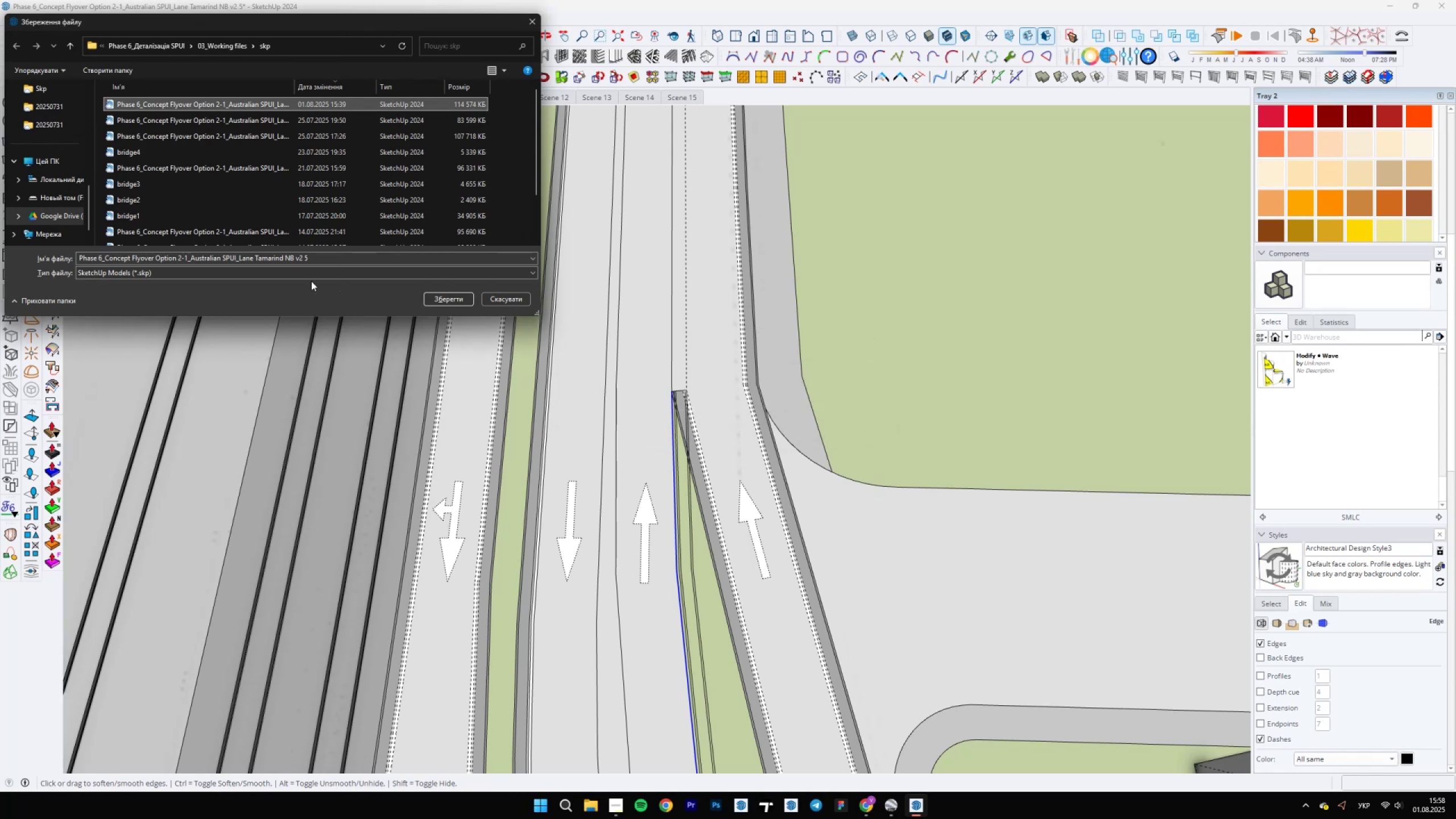 
left_click([328, 258])
 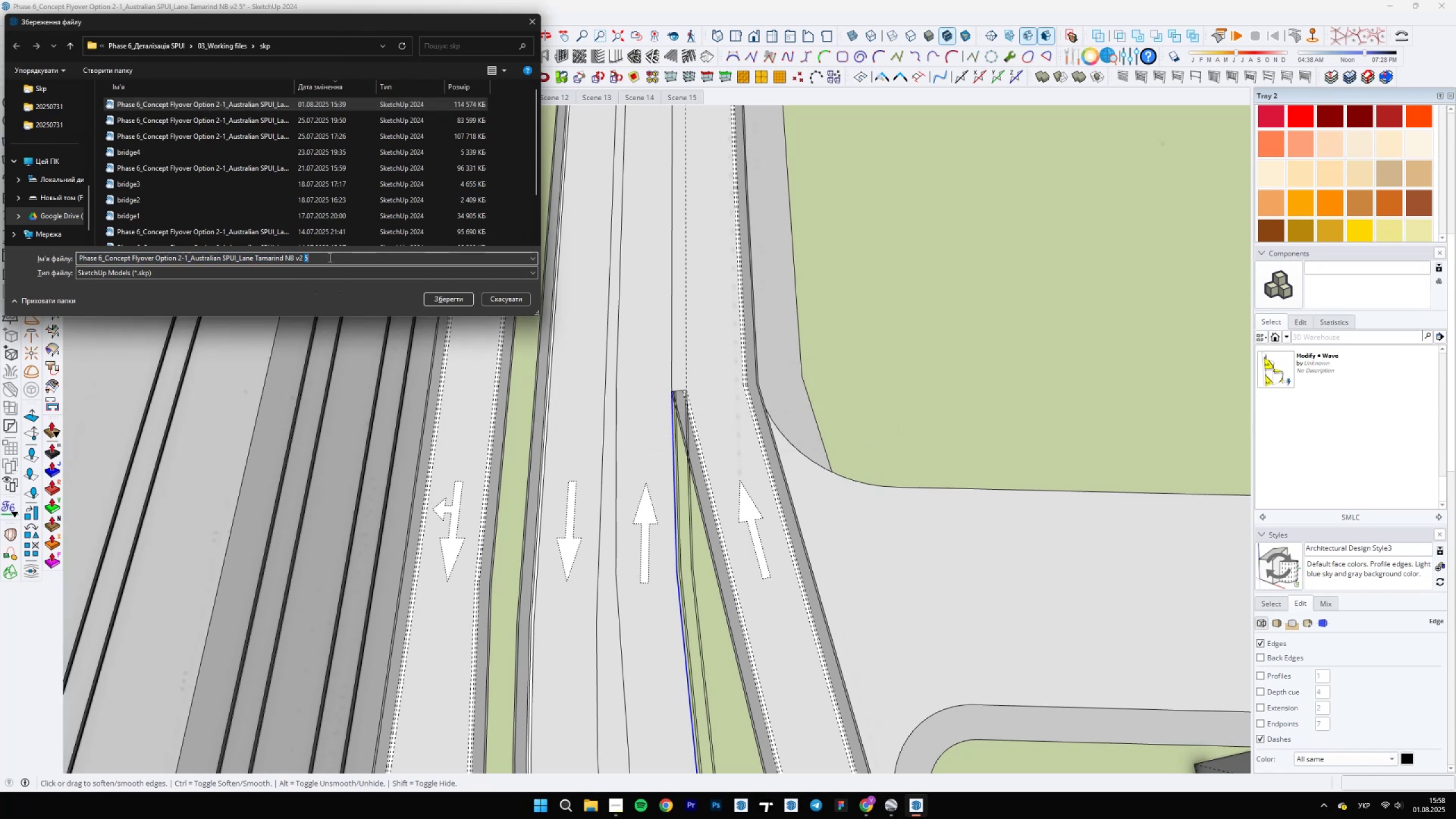 
key(6)
 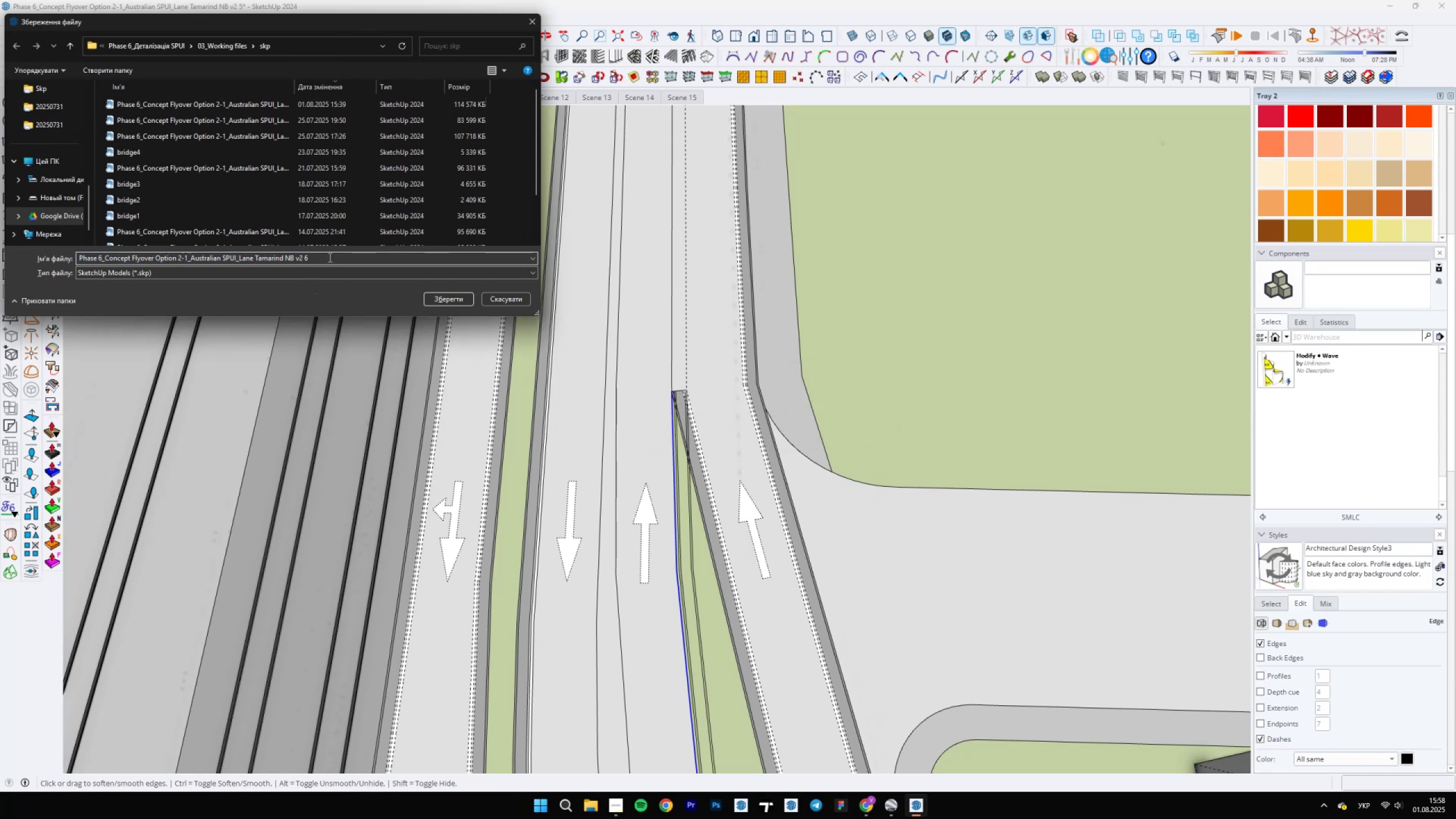 
key(Enter)
 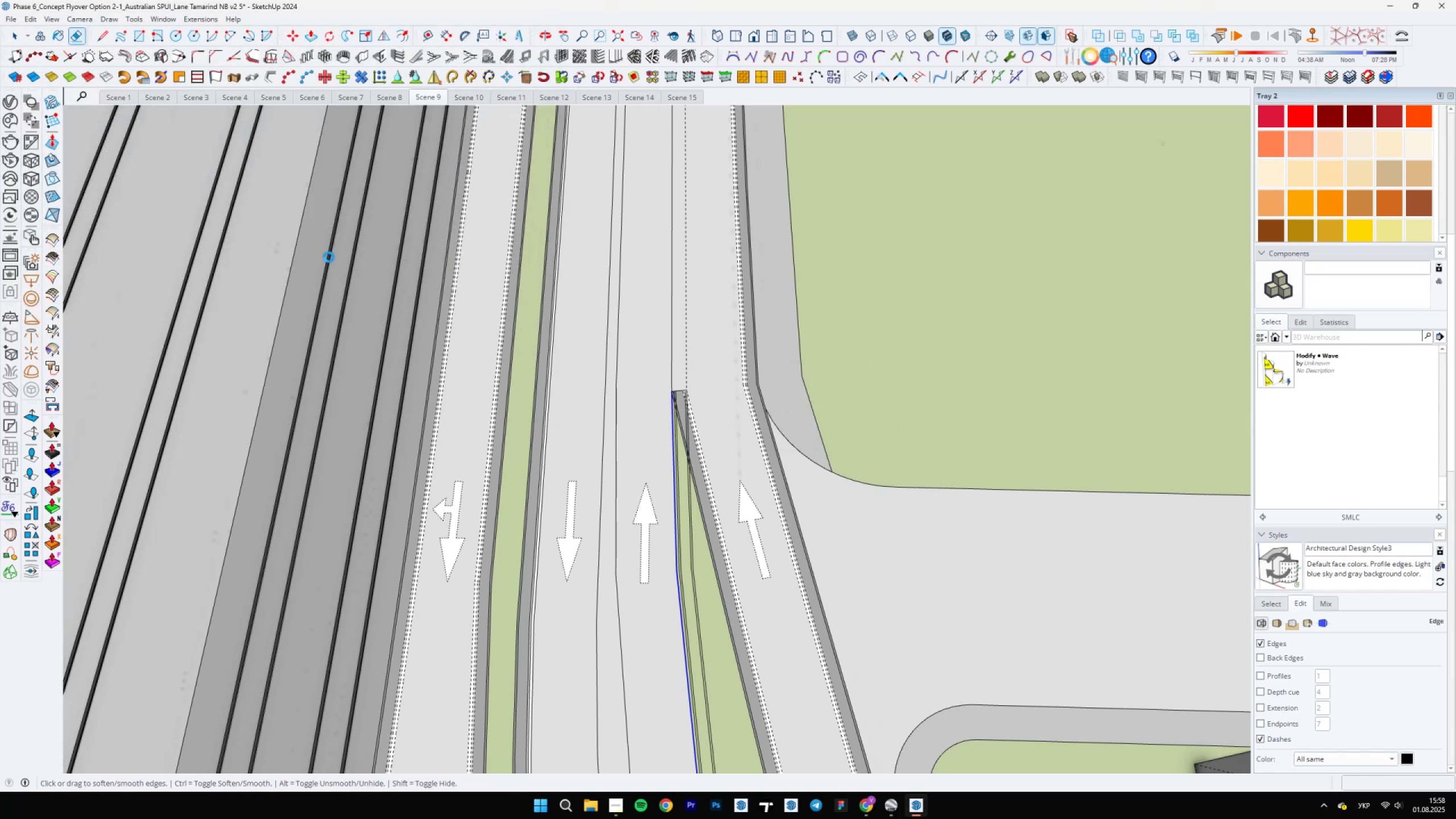 
wait(8.06)
 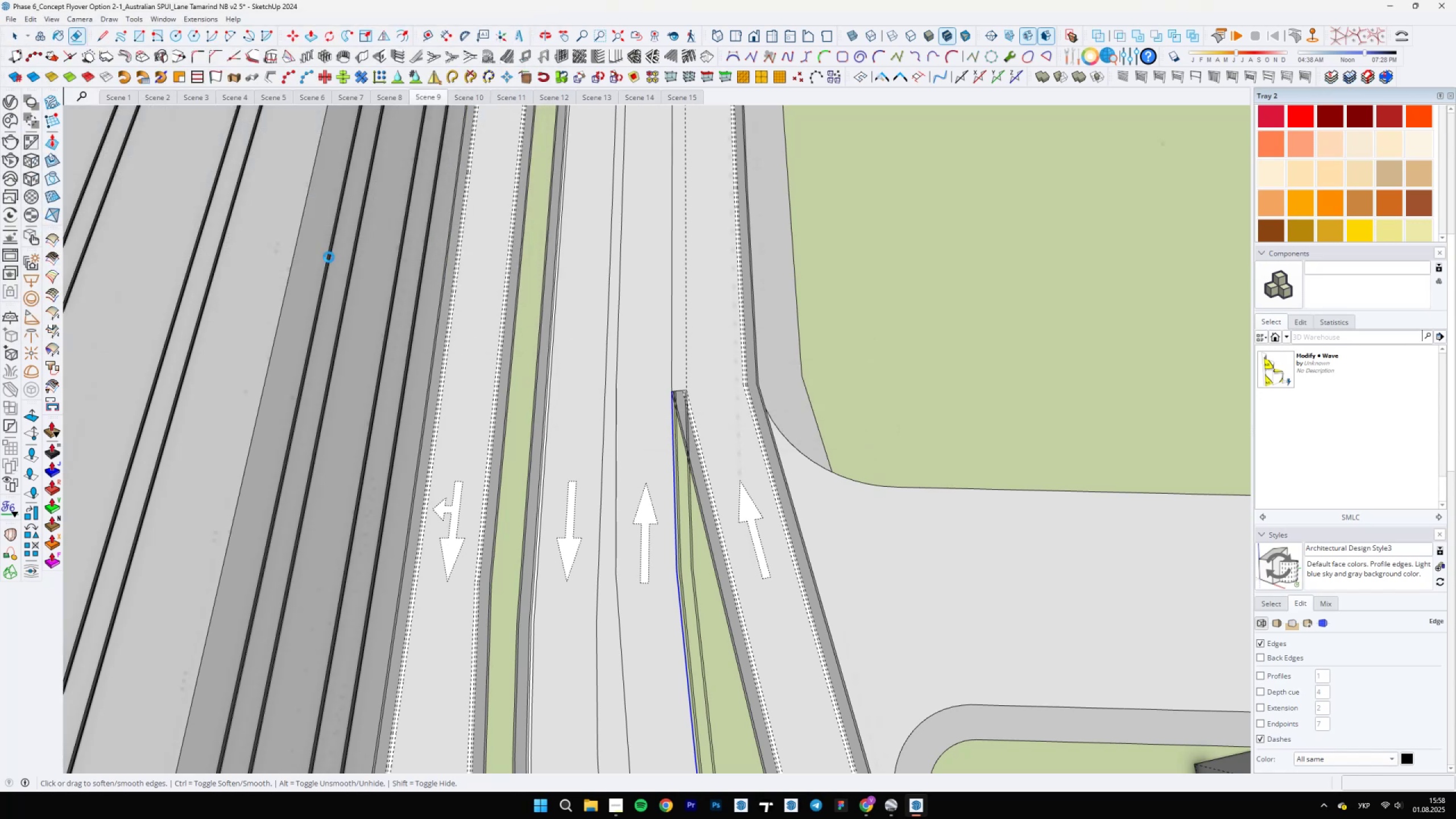 
scroll: coordinate [702, 419], scroll_direction: up, amount: 13.0
 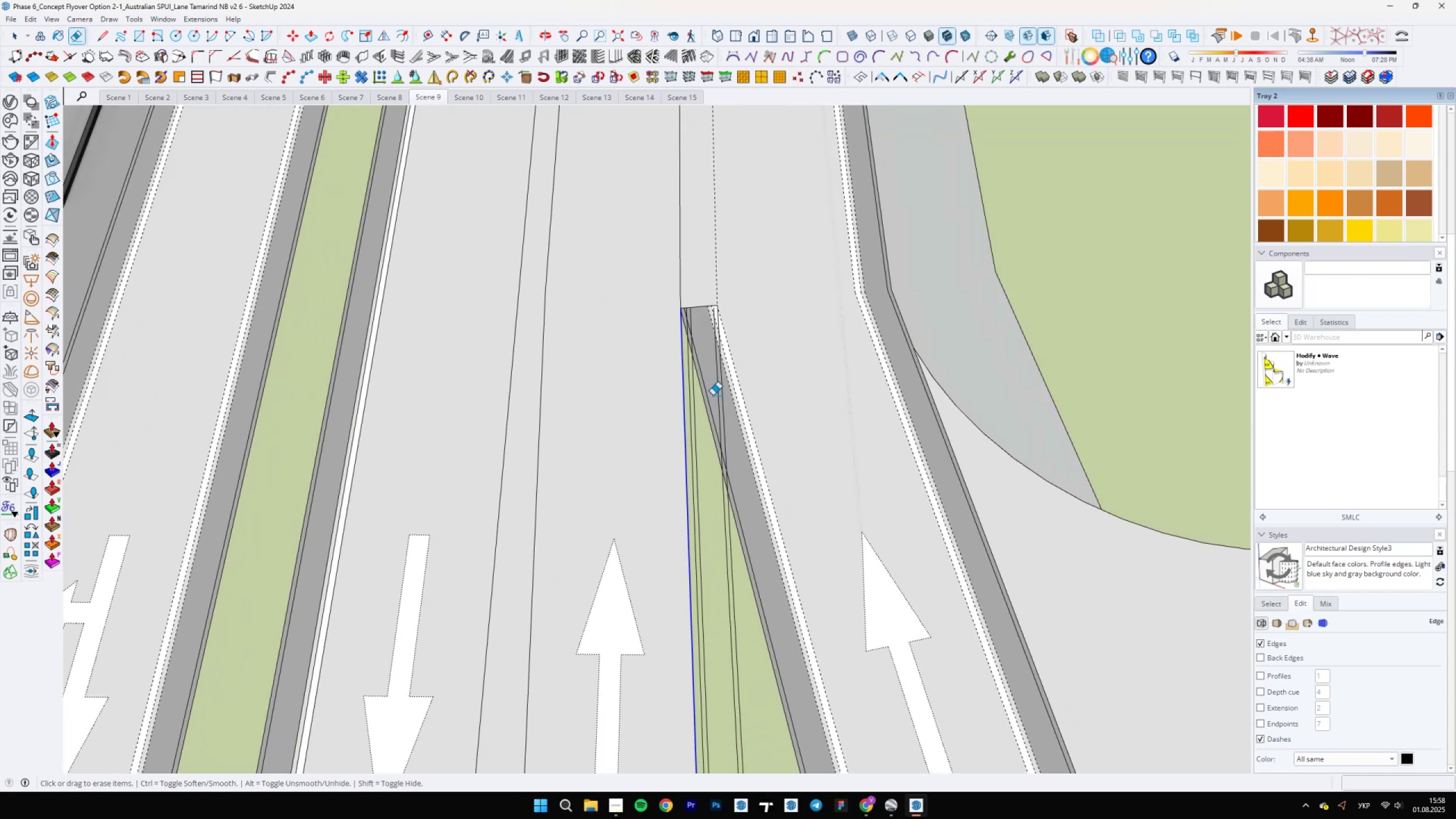 
key(E)
 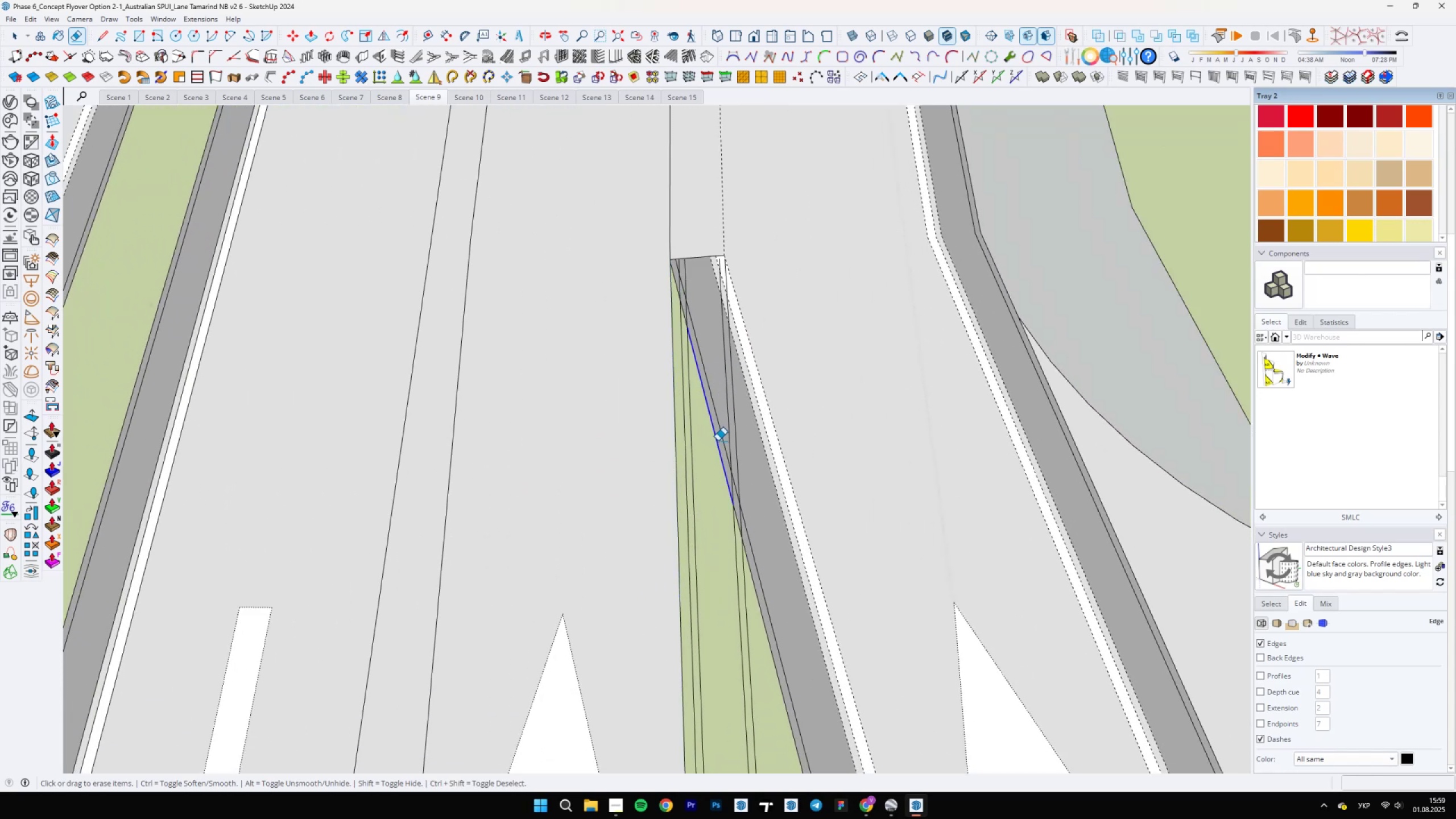 
left_click_drag(start_coordinate=[722, 433], to_coordinate=[741, 446])
 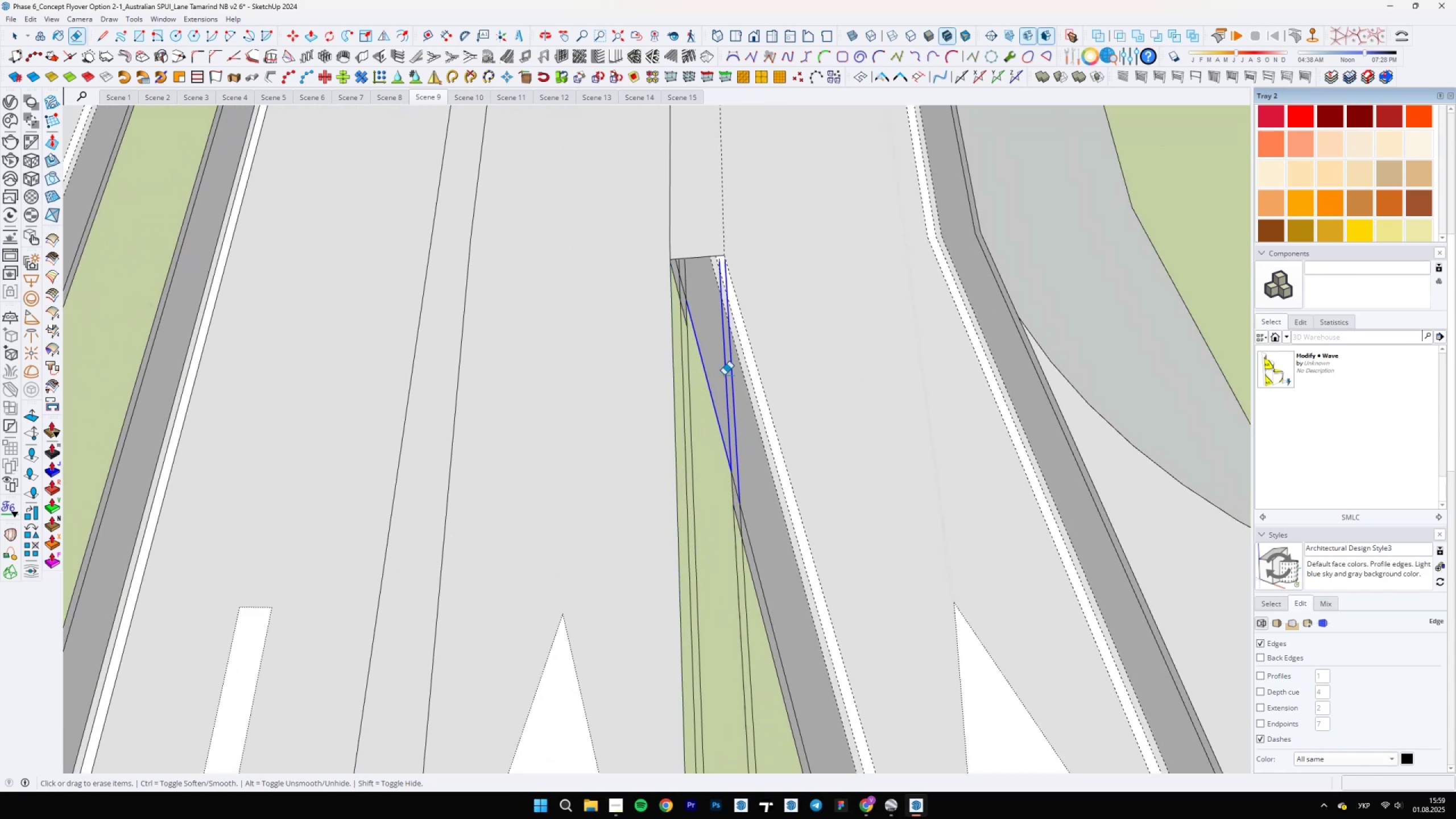 
scroll: coordinate [690, 244], scroll_direction: up, amount: 5.0
 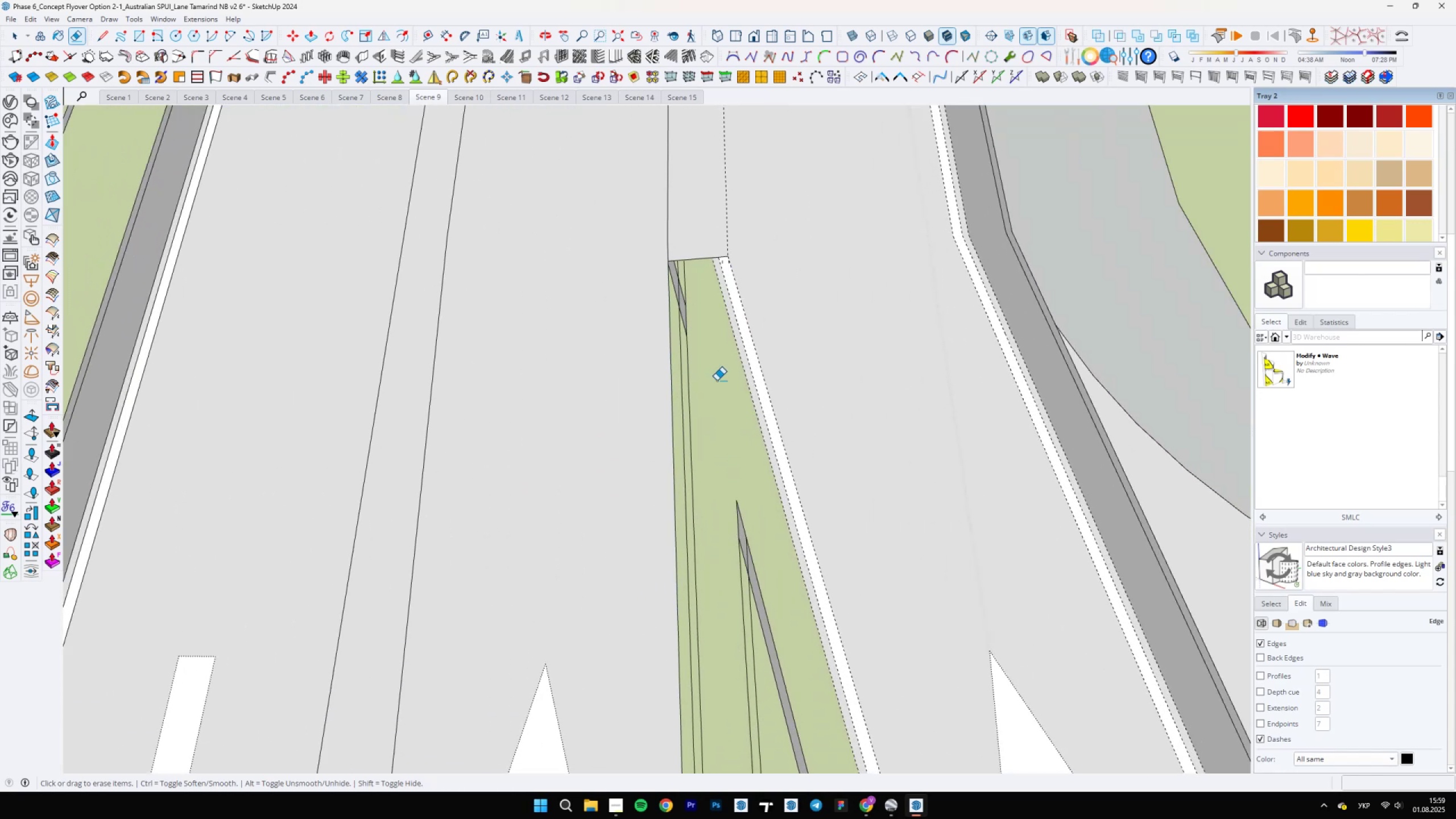 
key(Space)
 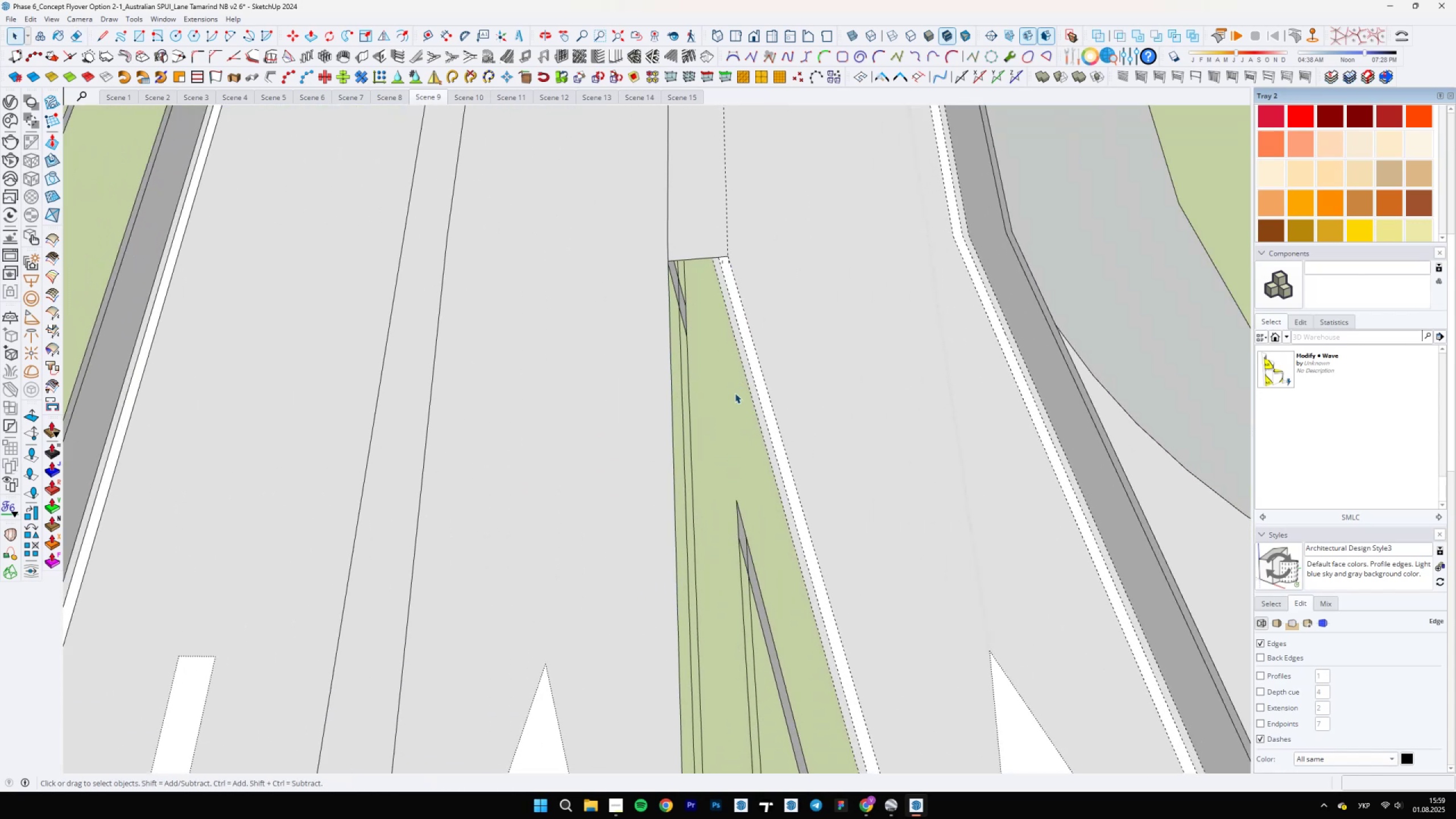 
scroll: coordinate [748, 568], scroll_direction: up, amount: 9.0
 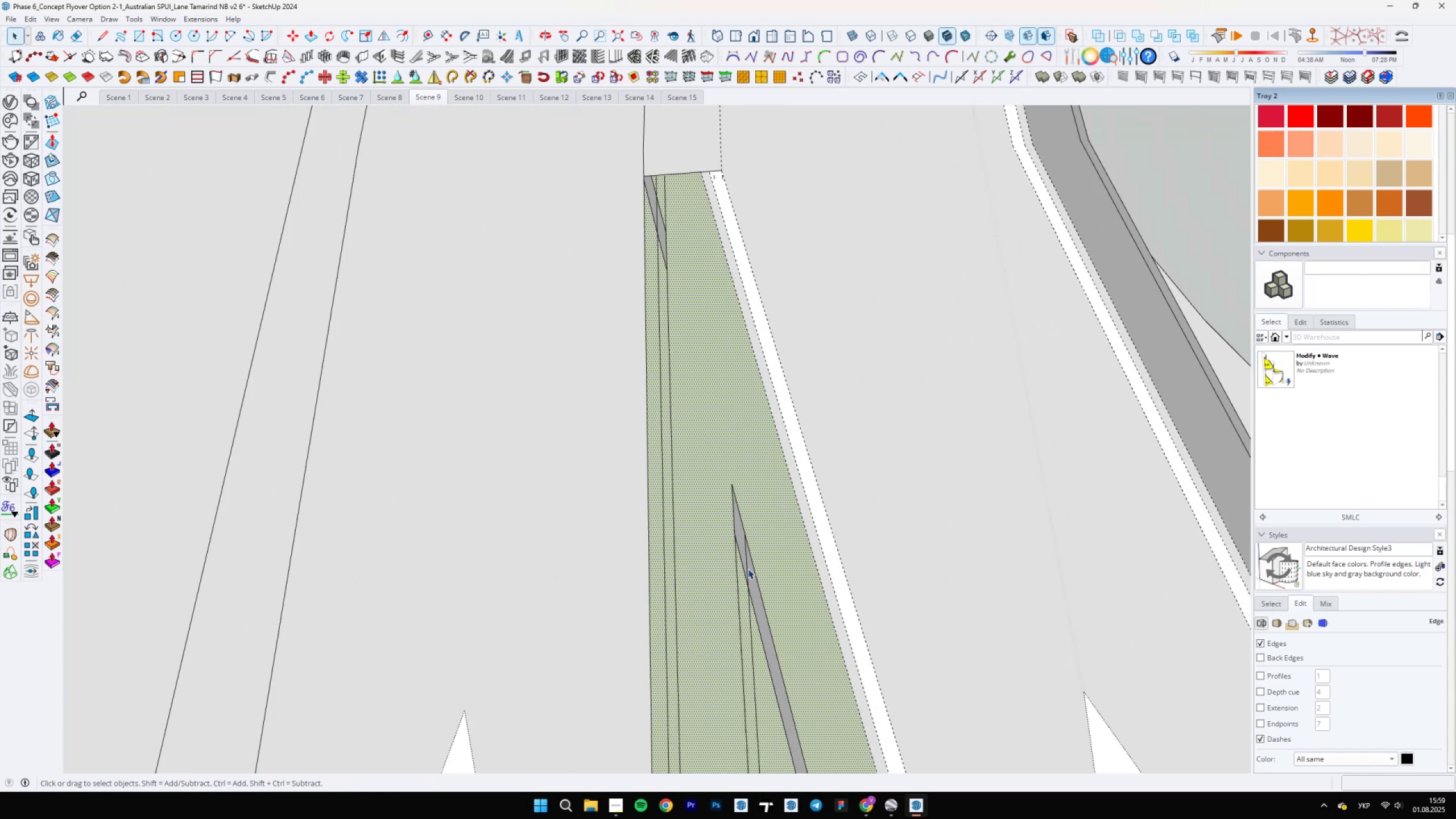 
key(E)
 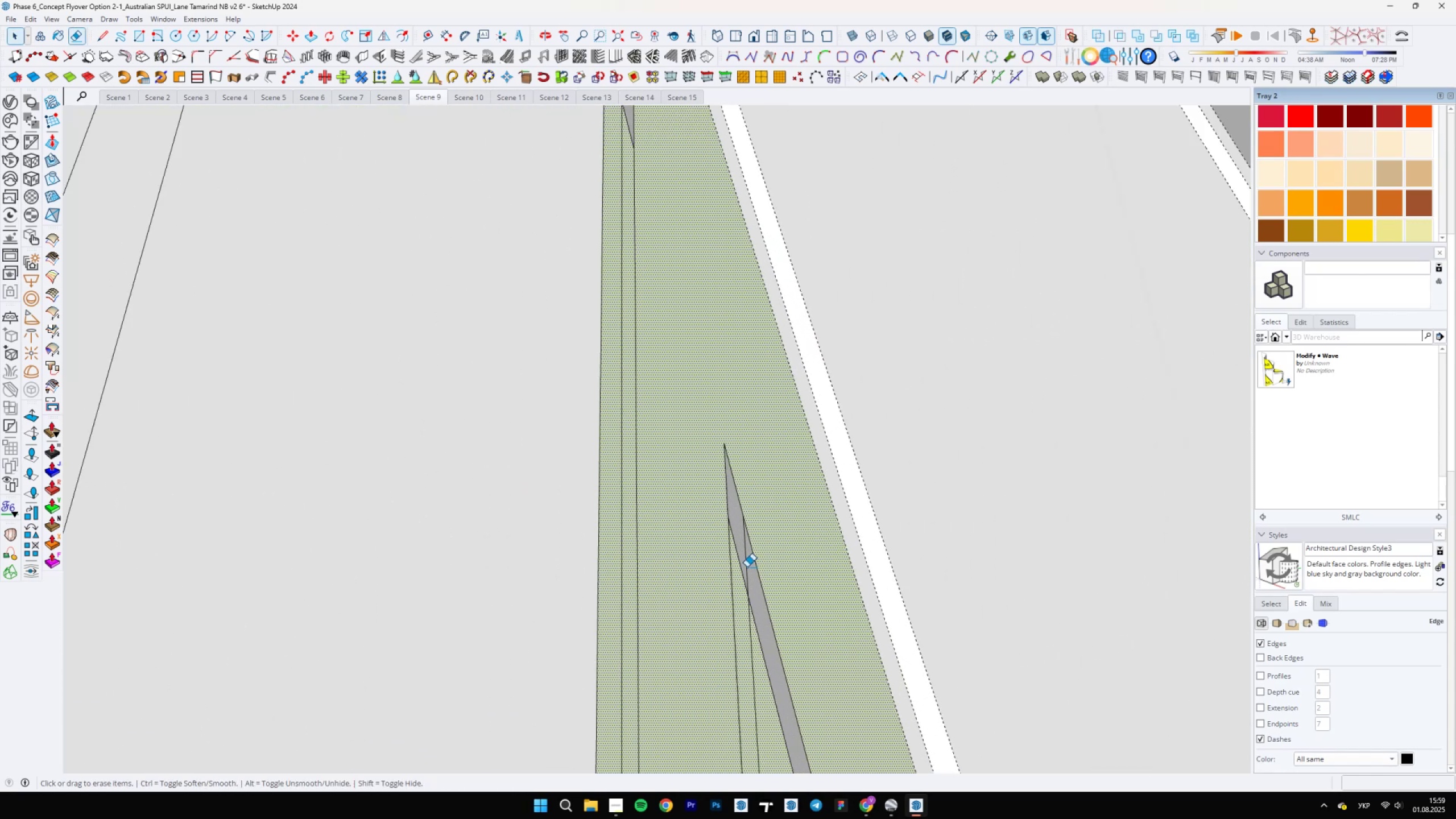 
left_click_drag(start_coordinate=[747, 563], to_coordinate=[738, 568])
 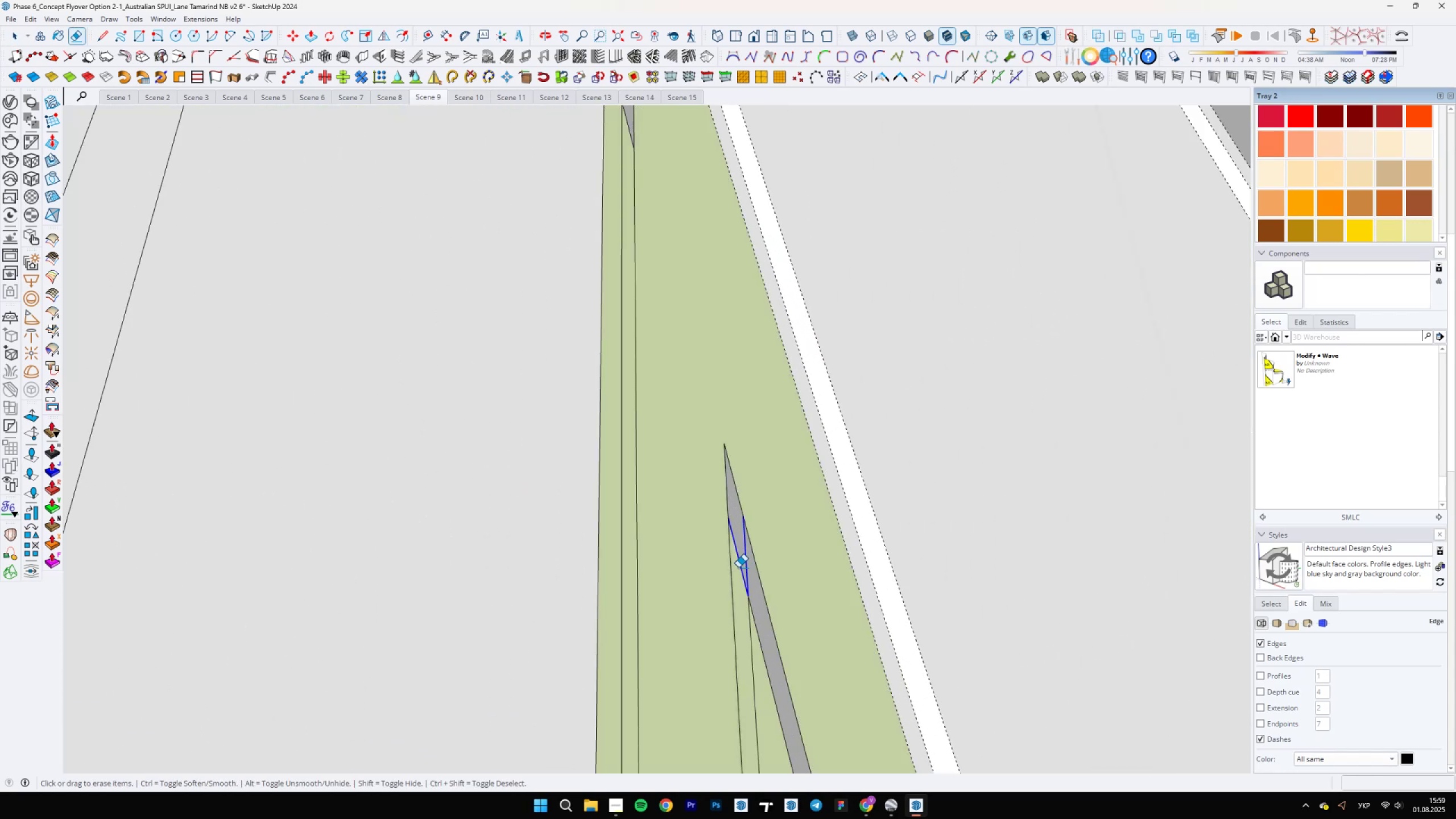 
key(Space)
 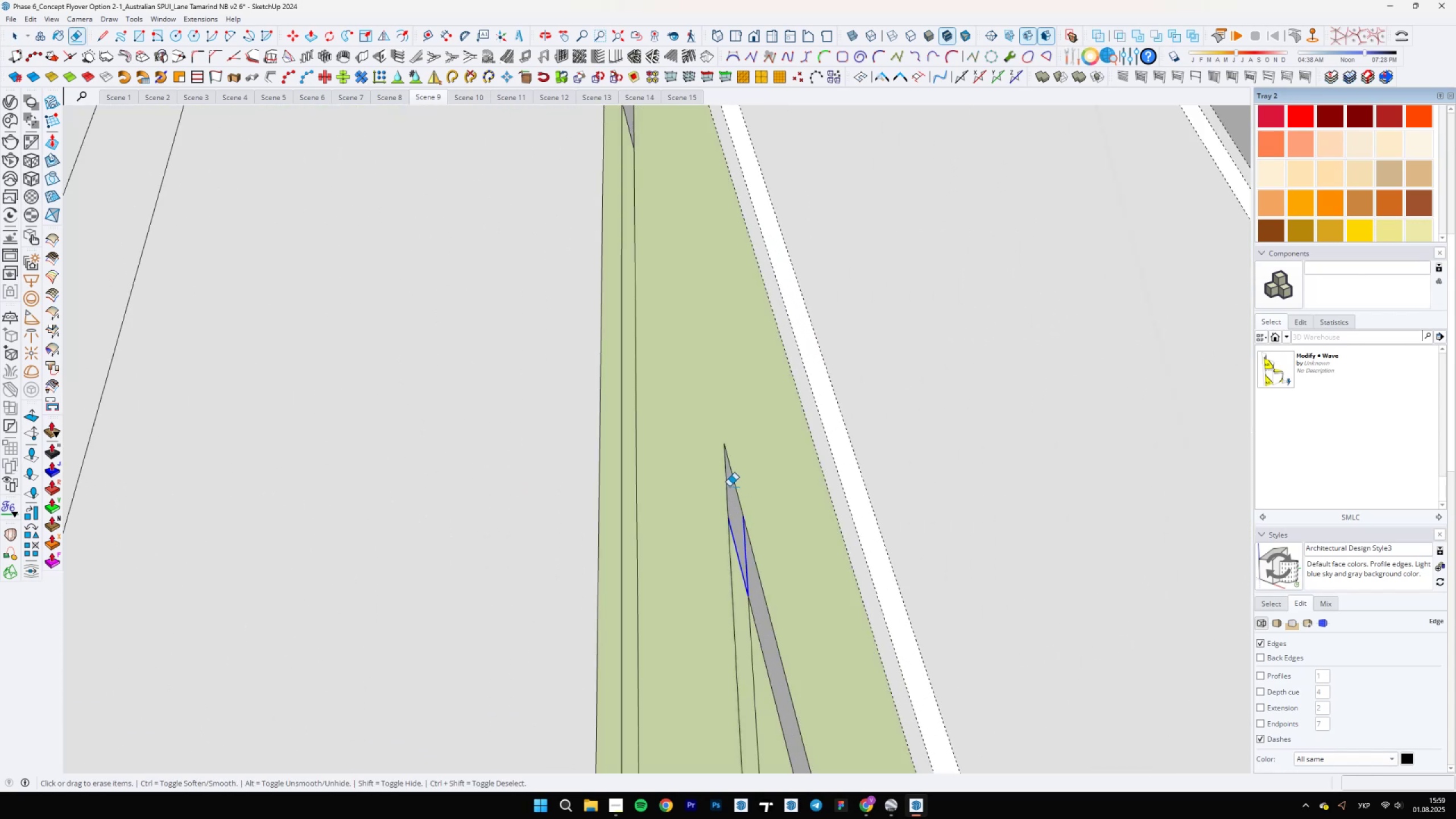 
scroll: coordinate [715, 500], scroll_direction: down, amount: 26.0
 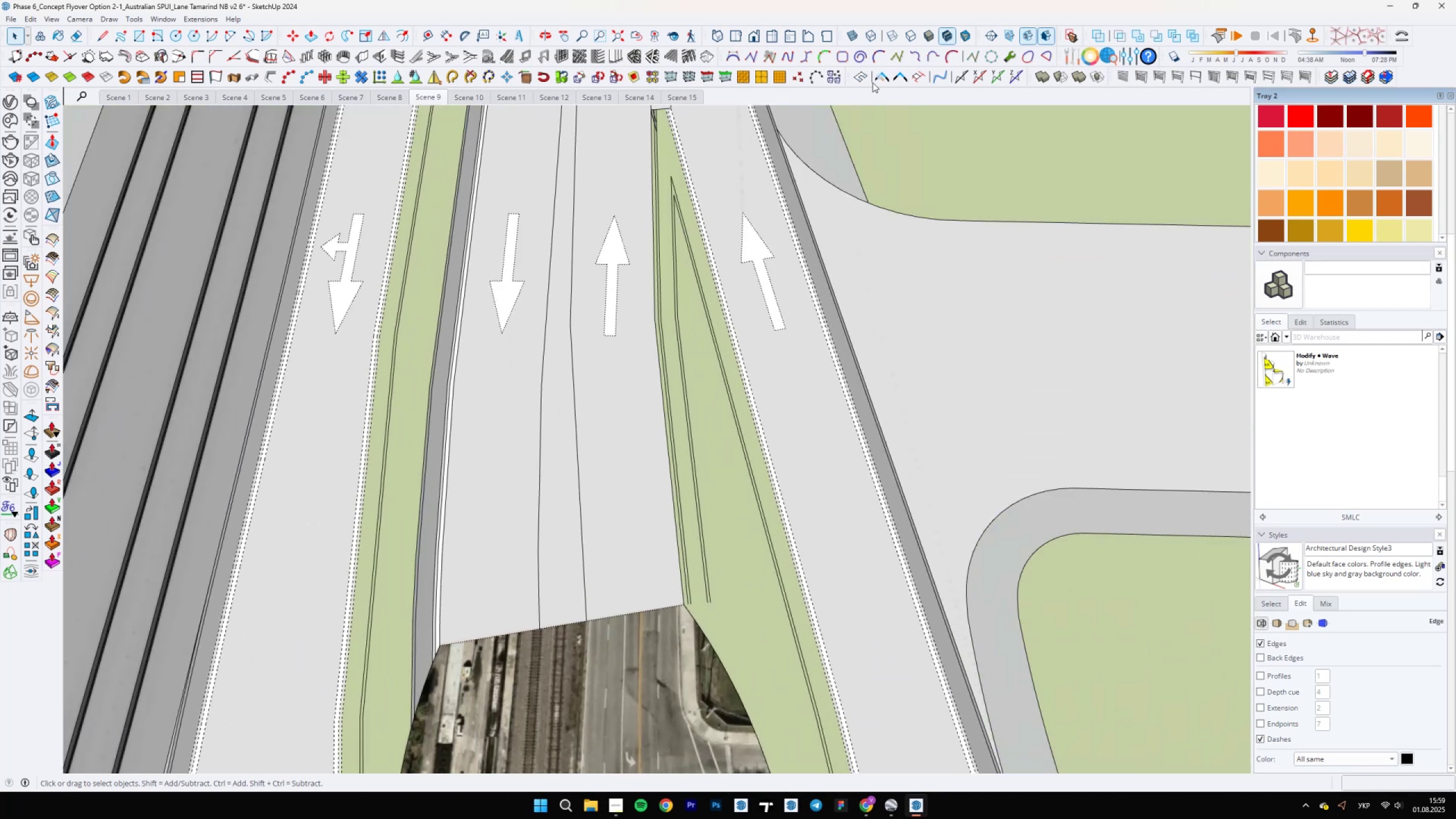 
left_click([878, 72])
 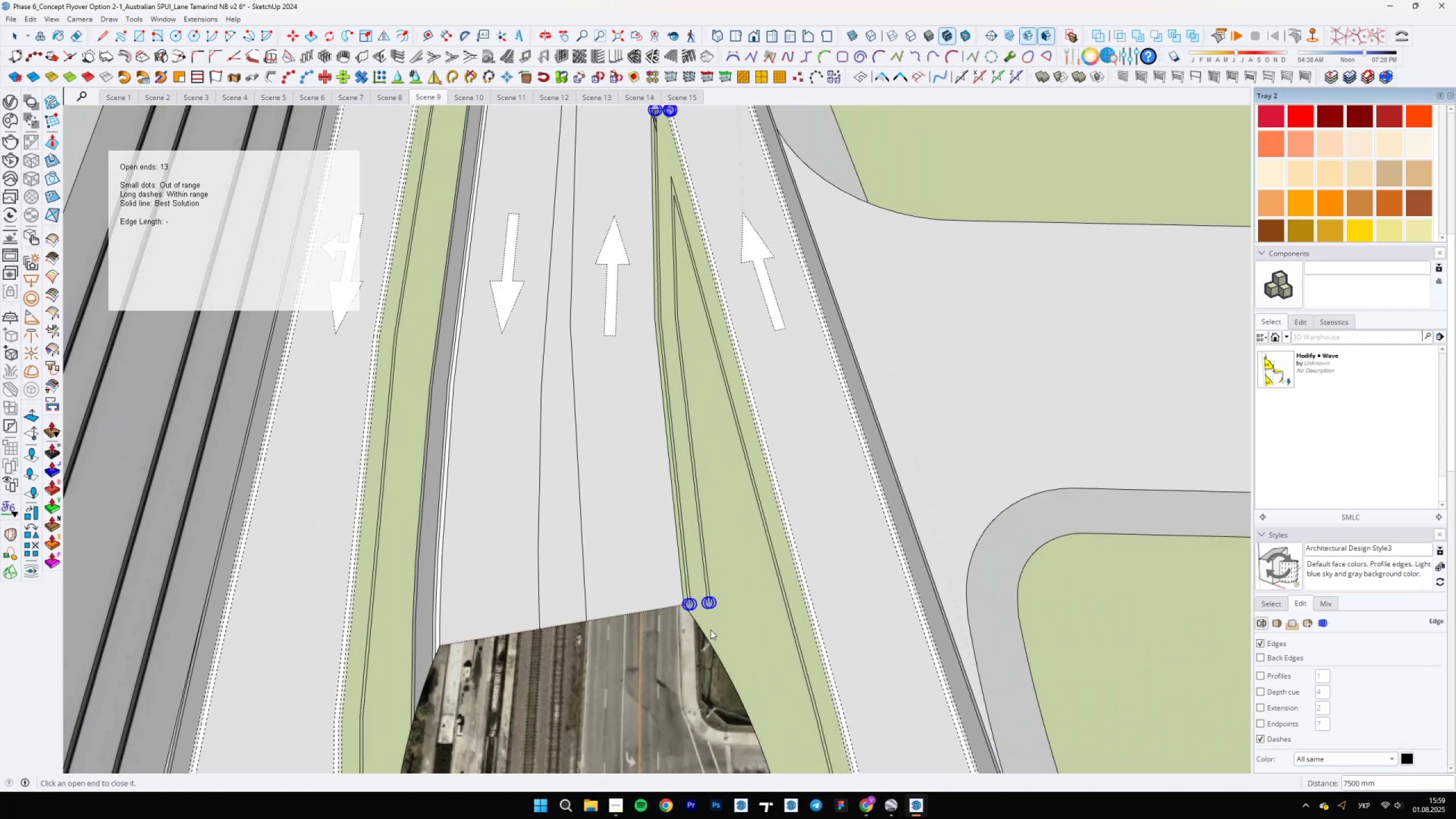 
left_click([705, 599])
 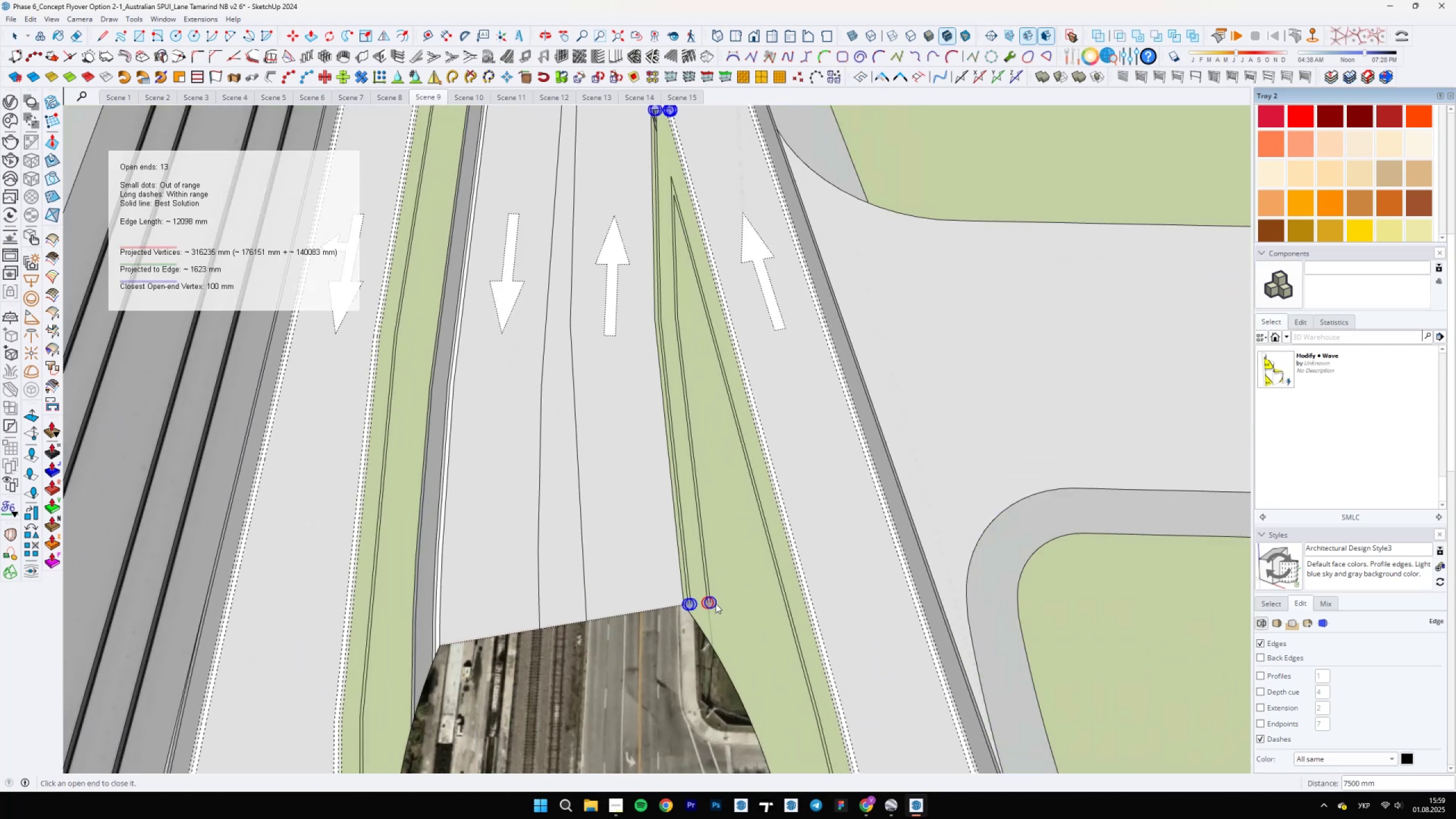 
left_click([711, 603])
 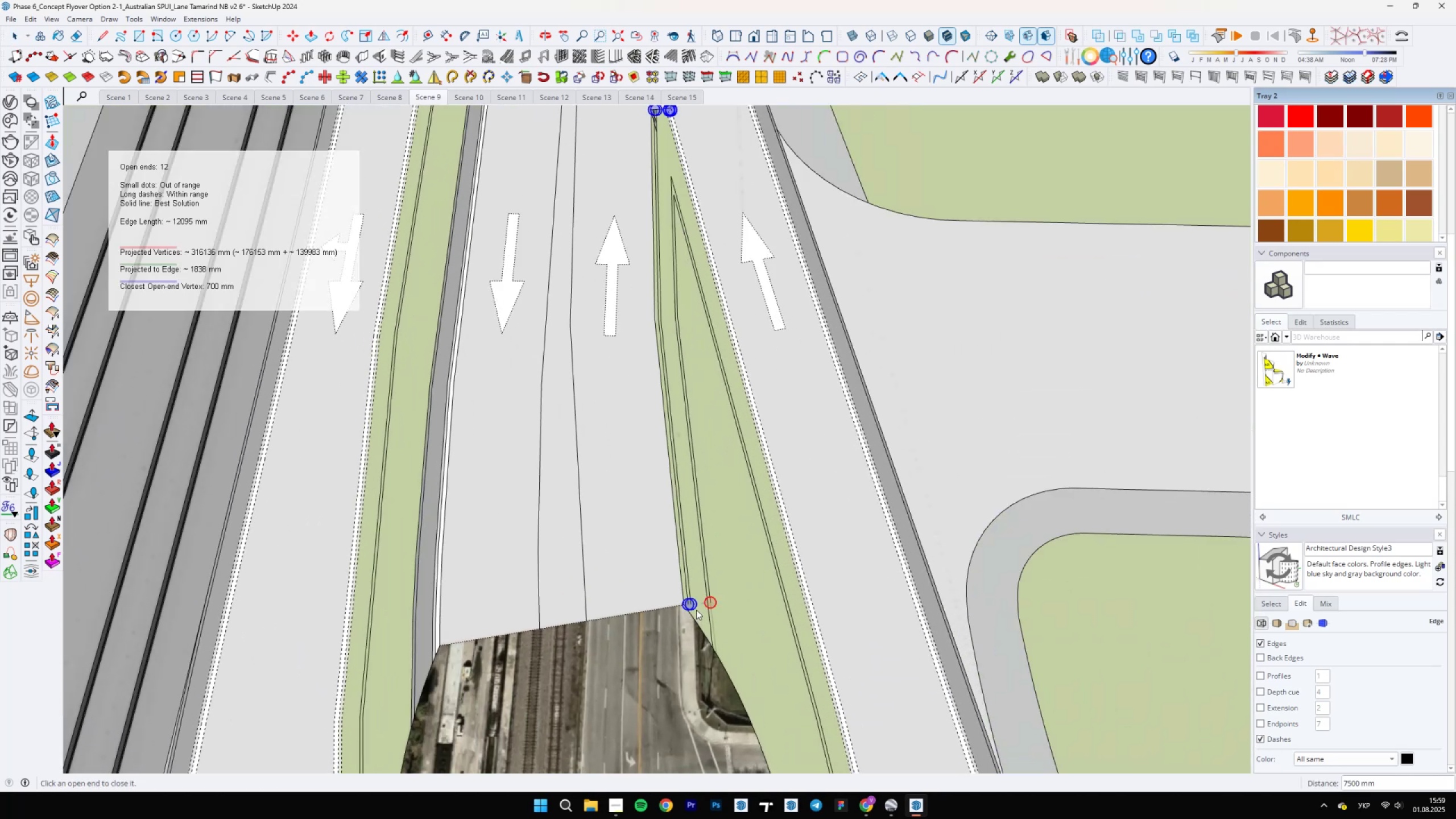 
left_click([694, 605])
 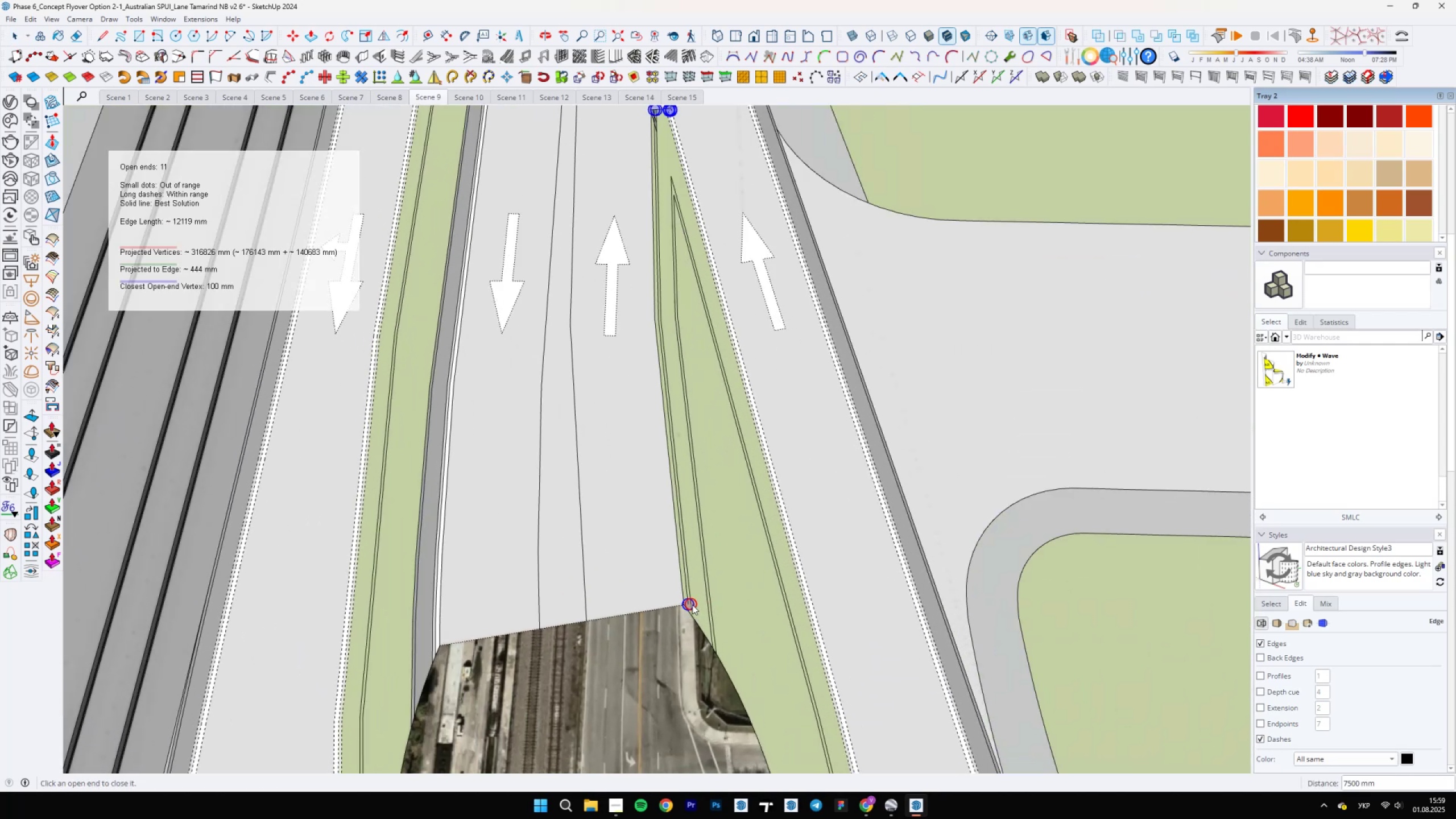 
scroll: coordinate [692, 605], scroll_direction: up, amount: 10.0
 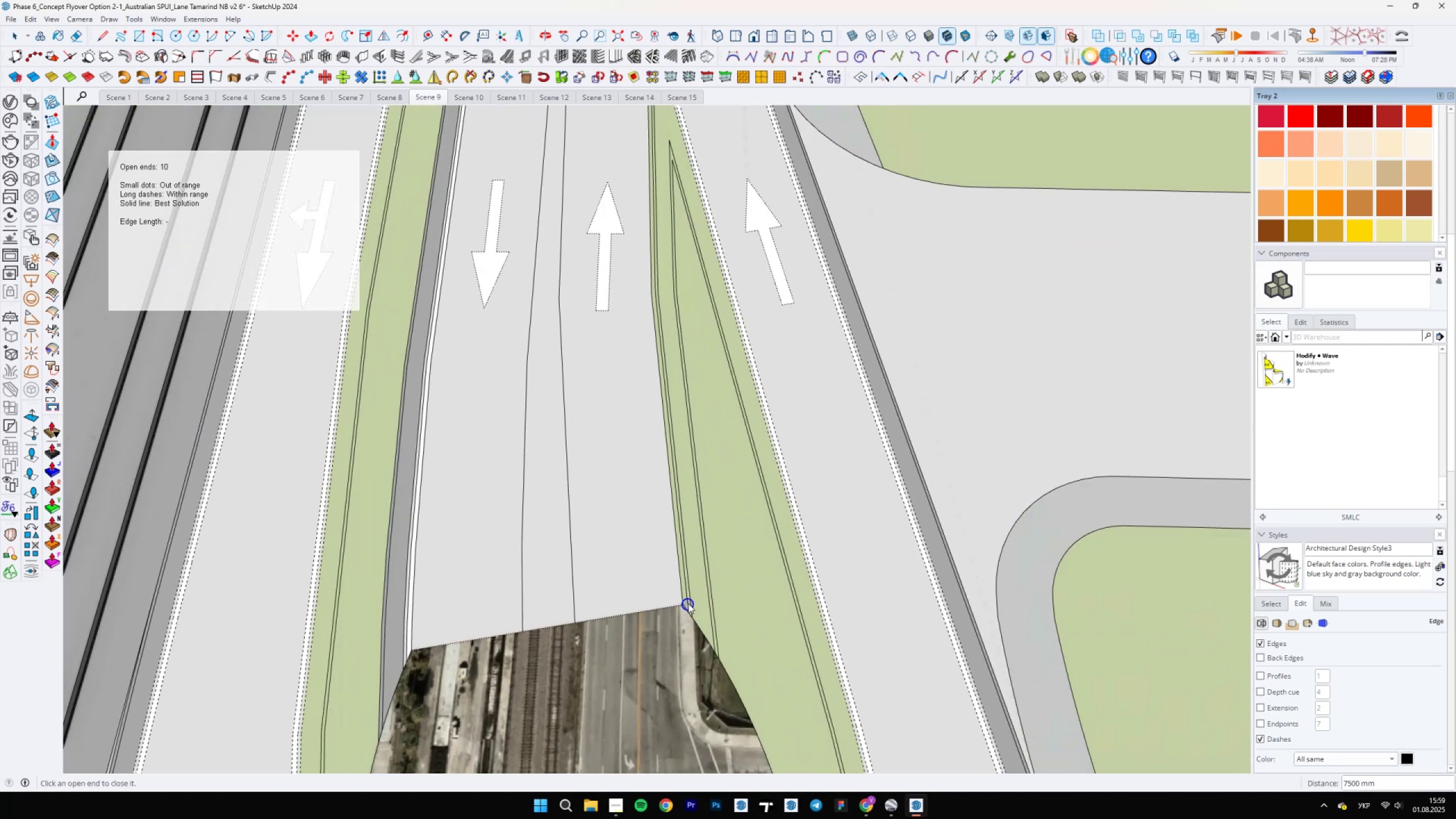 
left_click([688, 603])
 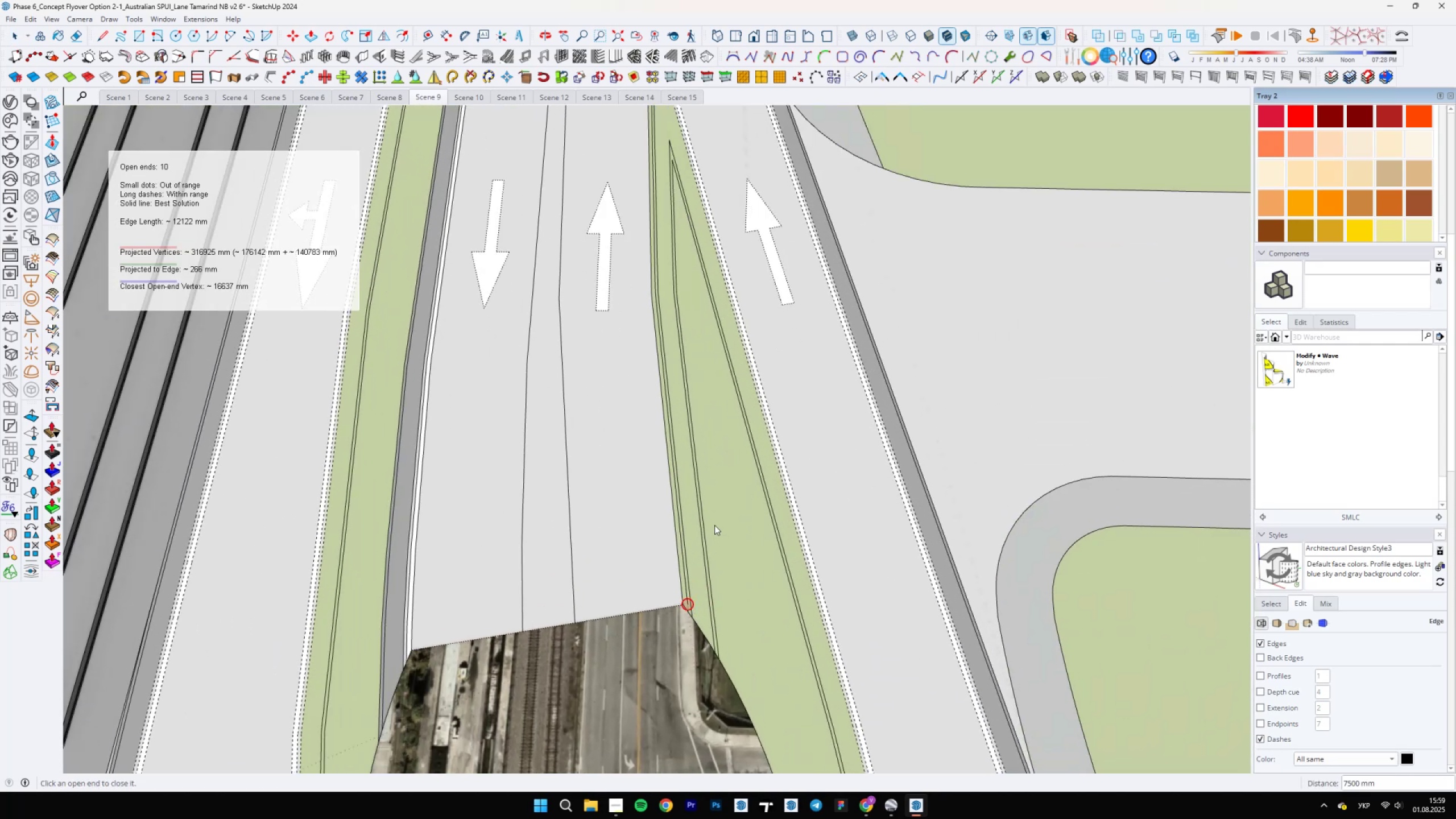 
scroll: coordinate [682, 548], scroll_direction: up, amount: 23.0
 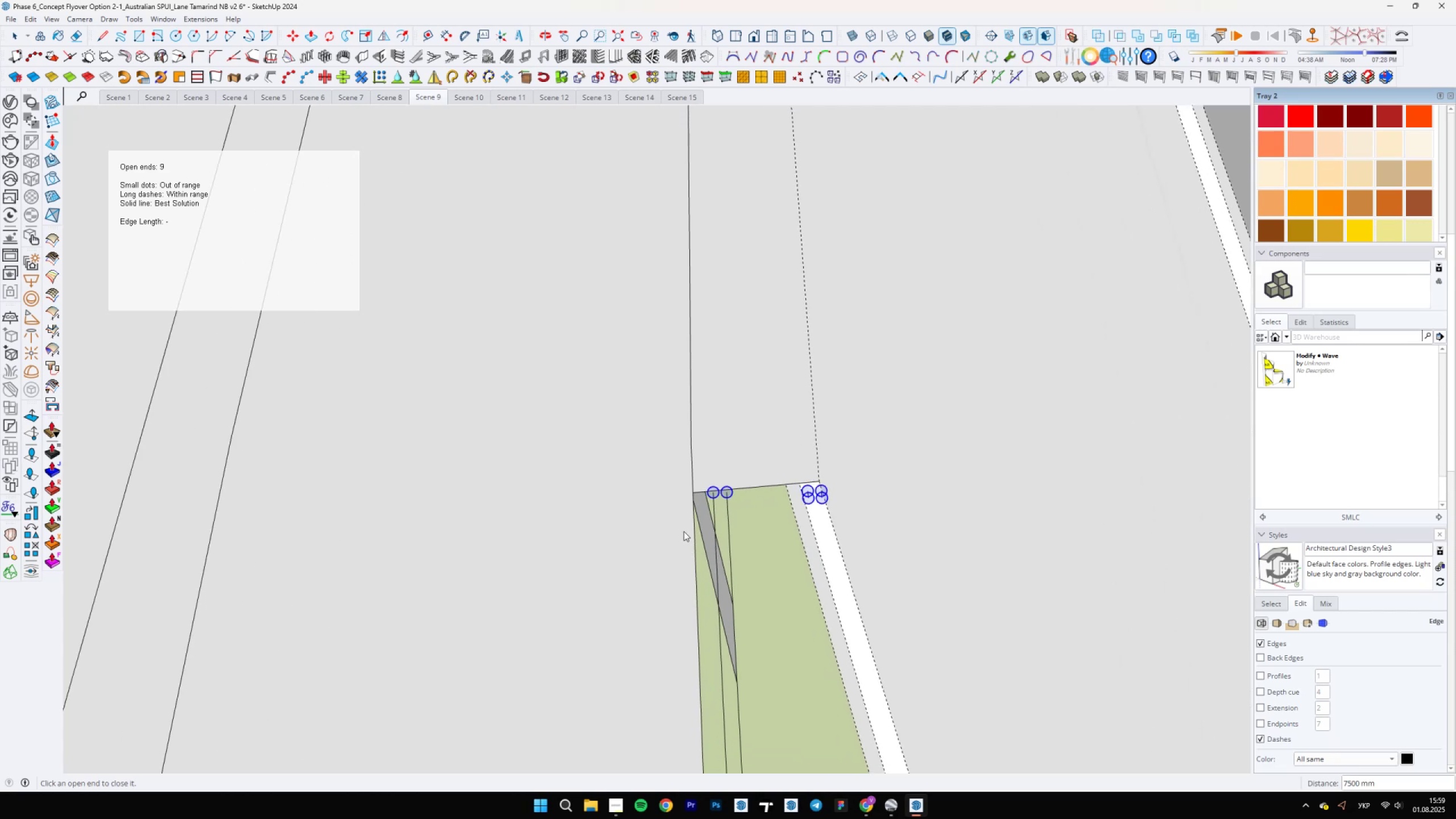 
scroll: coordinate [664, 401], scroll_direction: none, amount: 0.0
 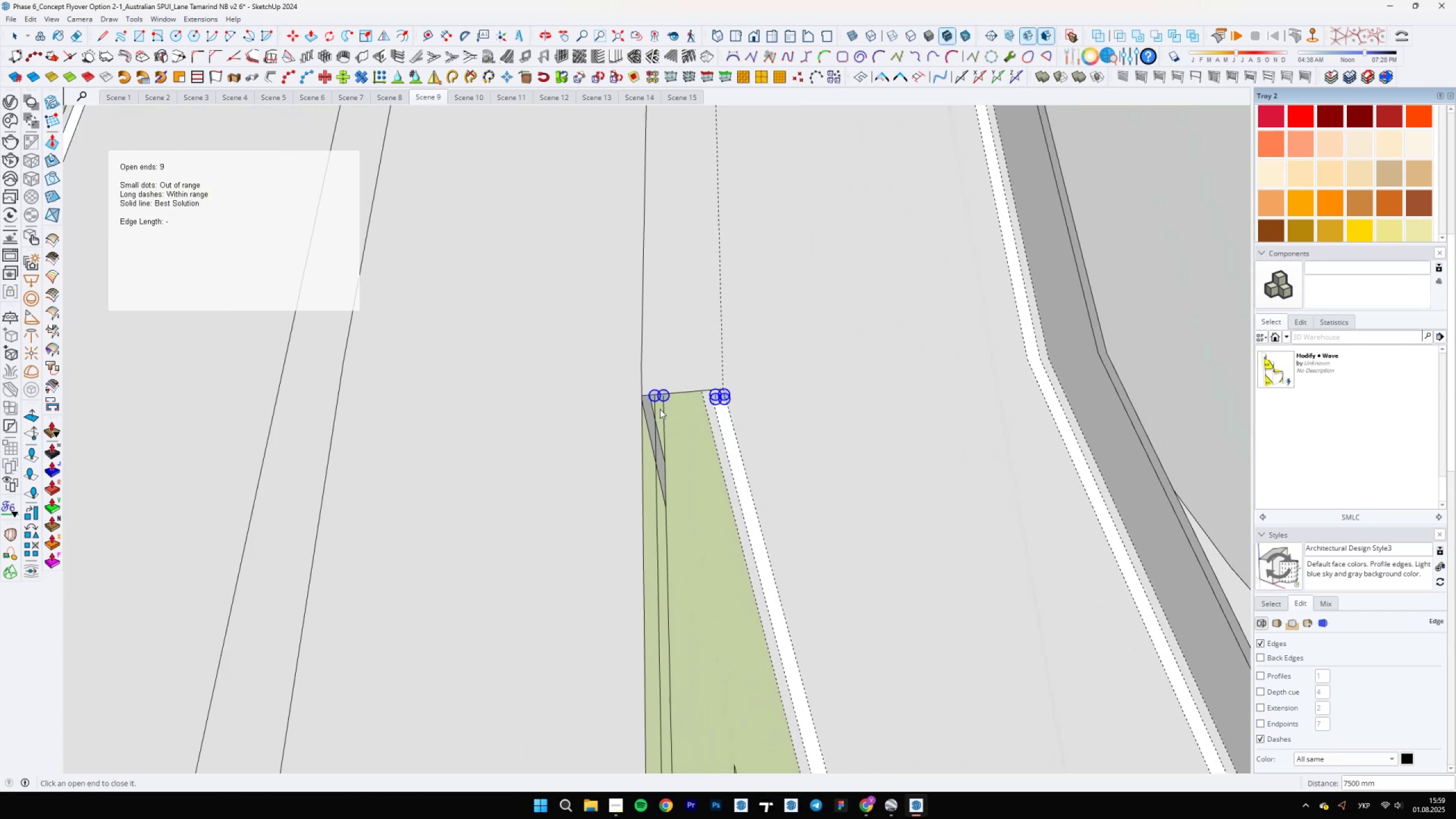 
key(E)
 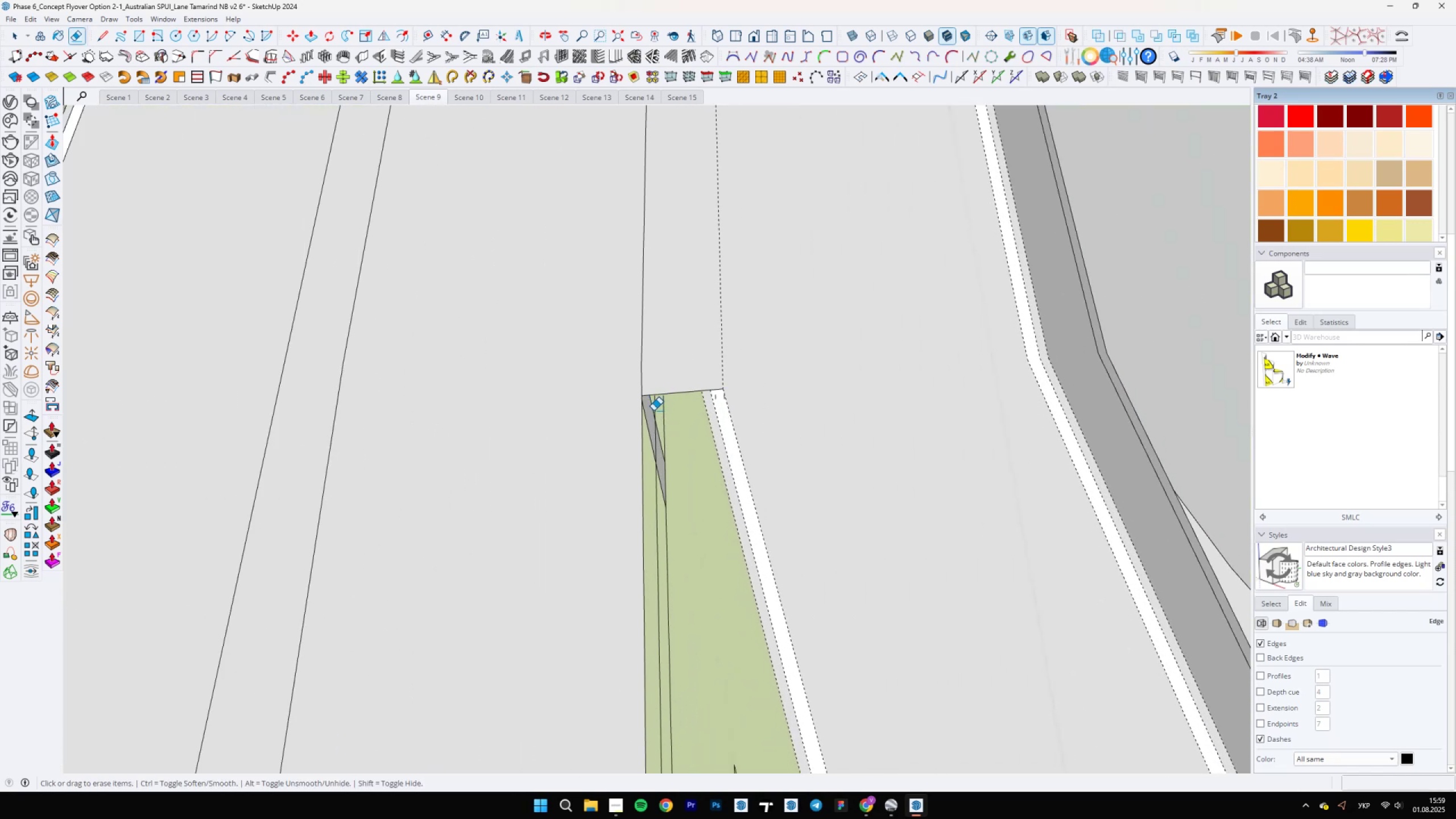 
left_click_drag(start_coordinate=[653, 411], to_coordinate=[650, 432])
 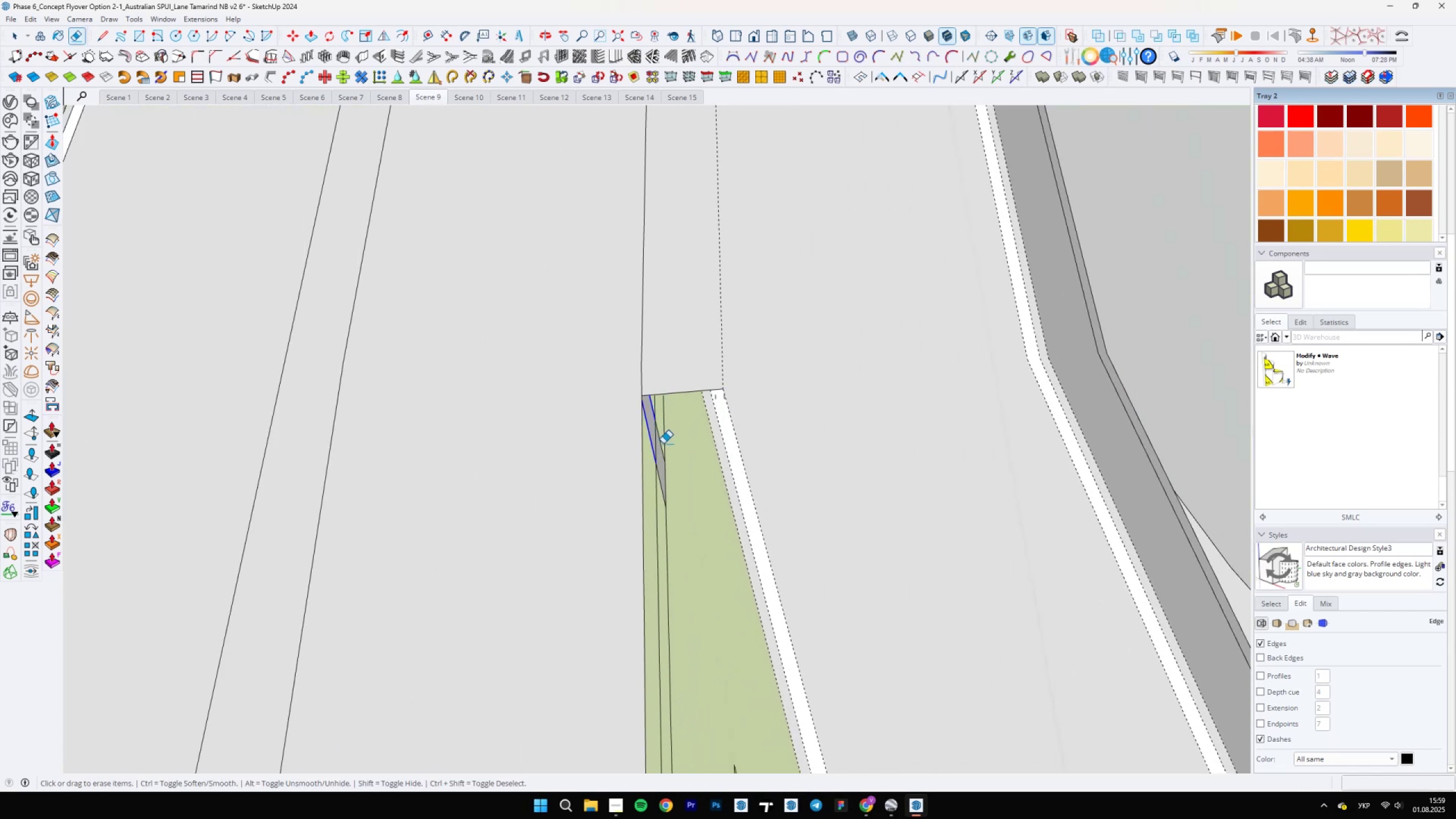 
left_click_drag(start_coordinate=[660, 444], to_coordinate=[661, 487])
 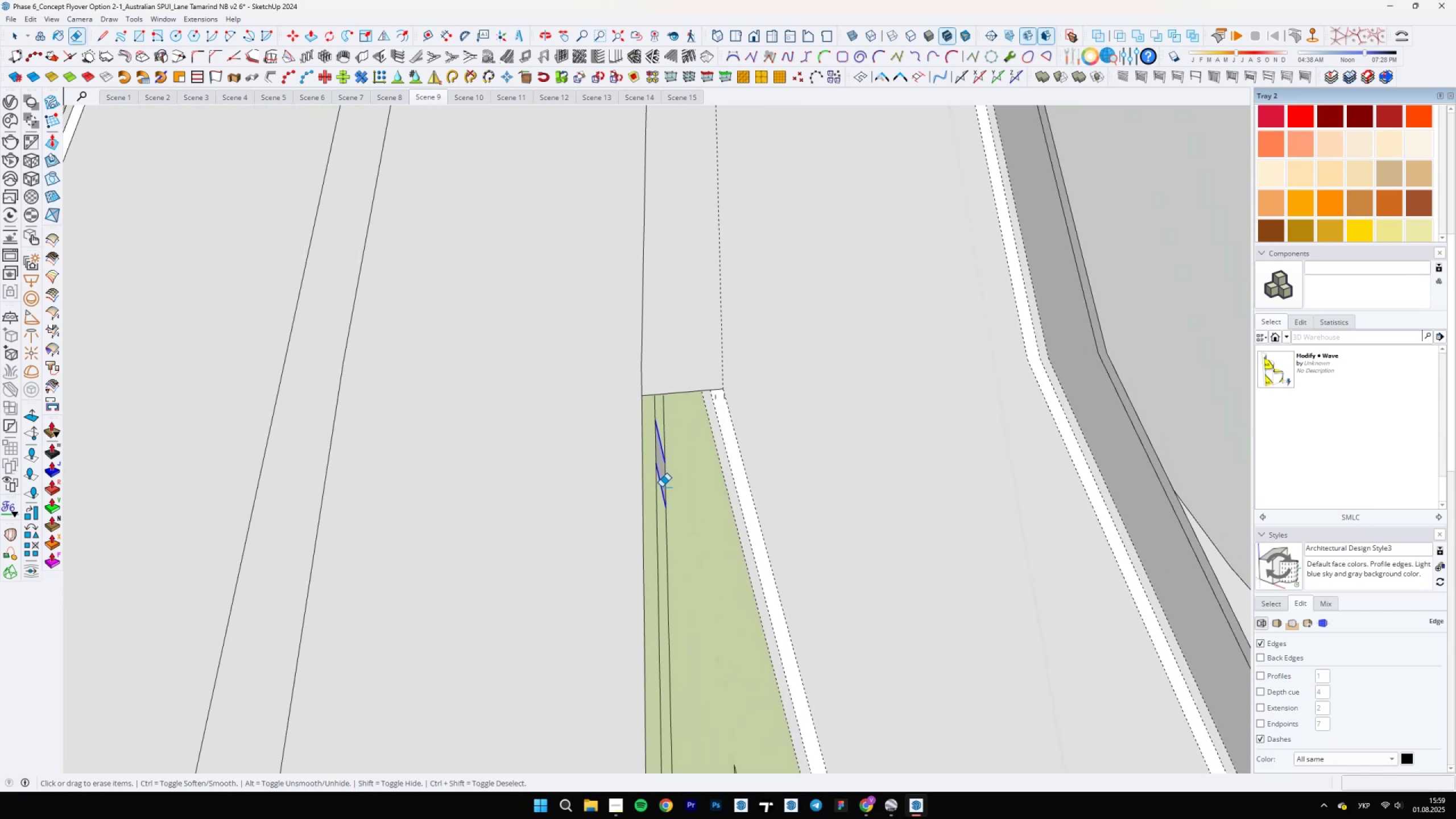 
key(Space)
 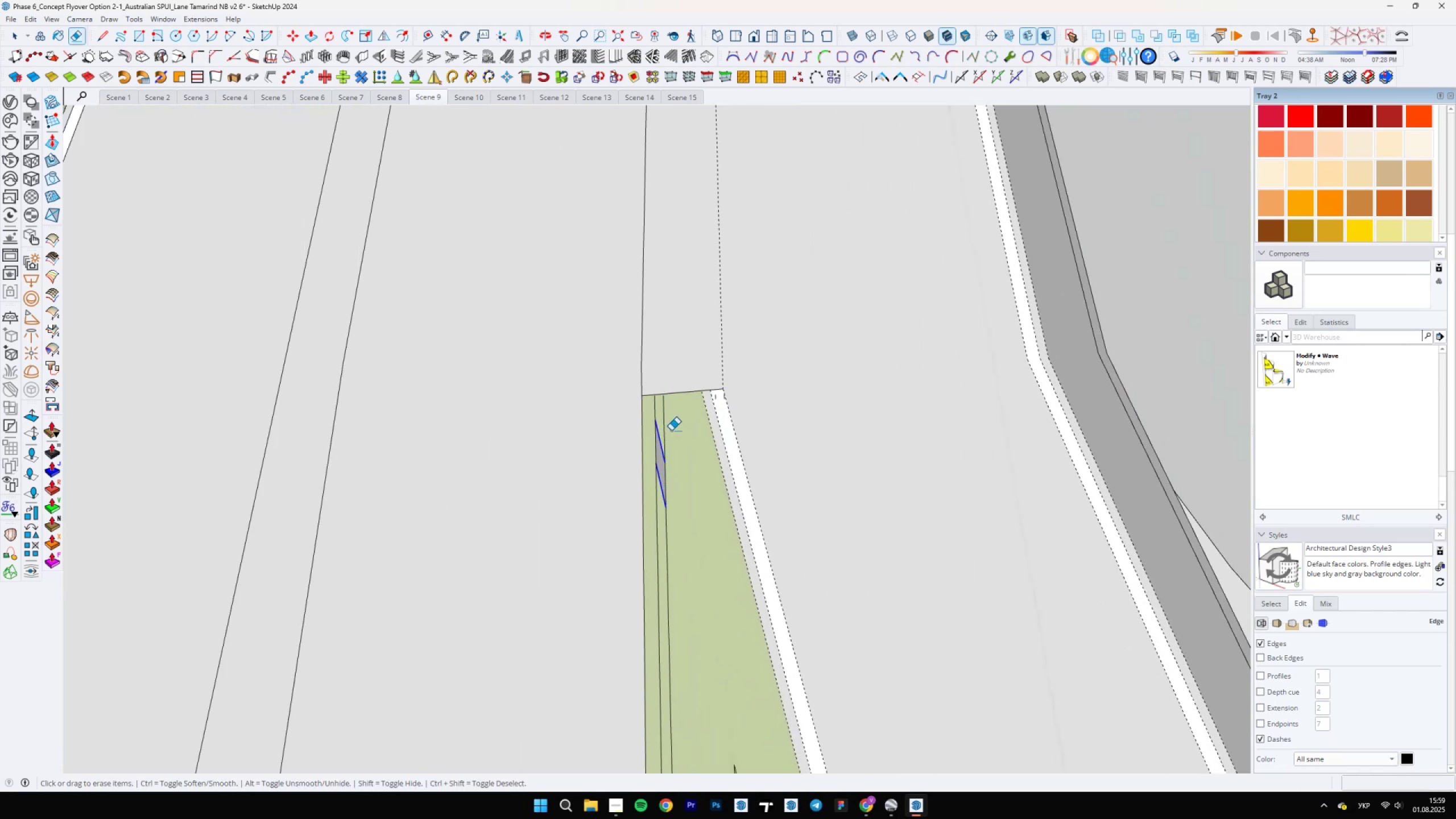 
scroll: coordinate [701, 401], scroll_direction: up, amount: 6.0
 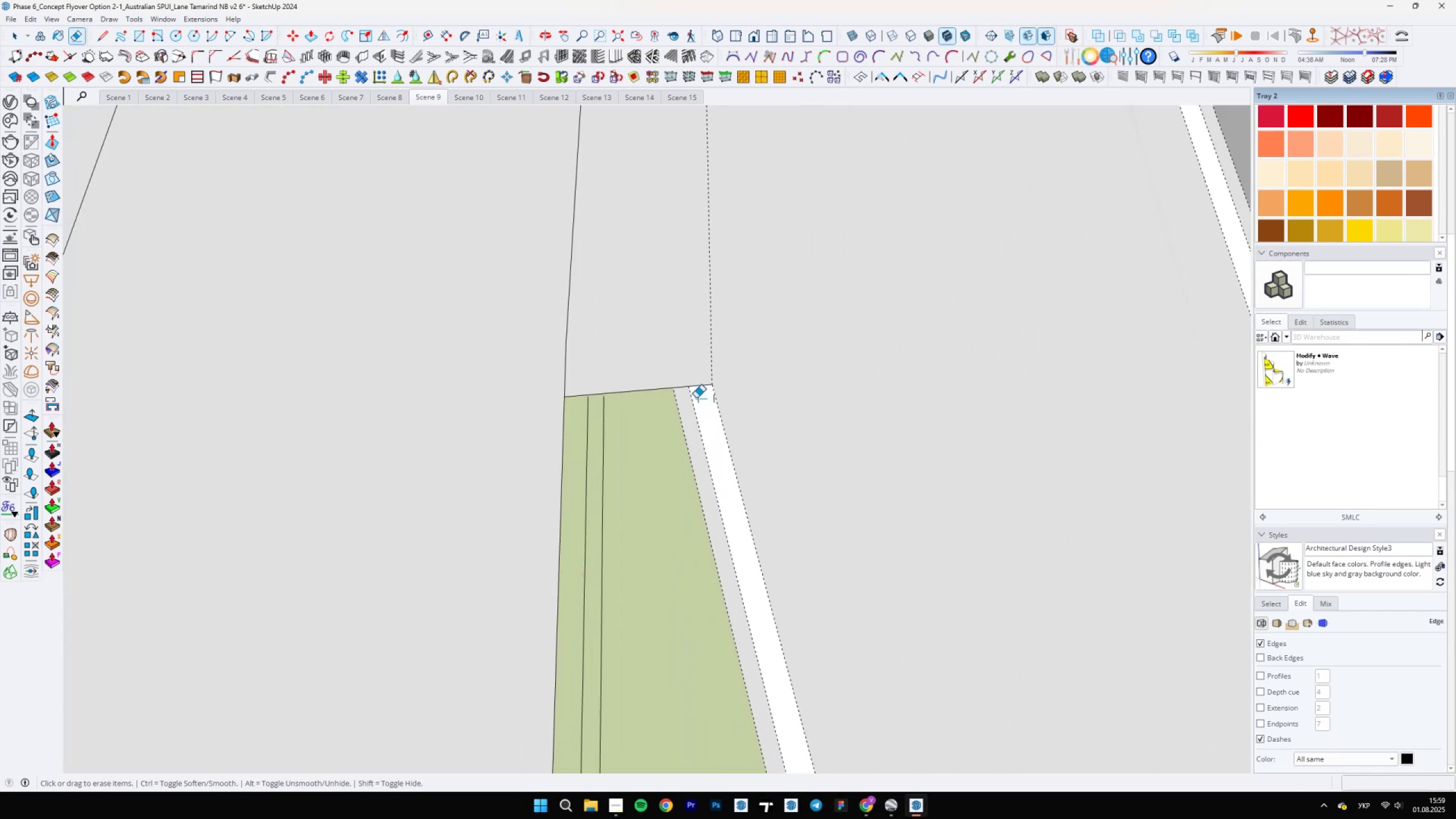 
key(E)
 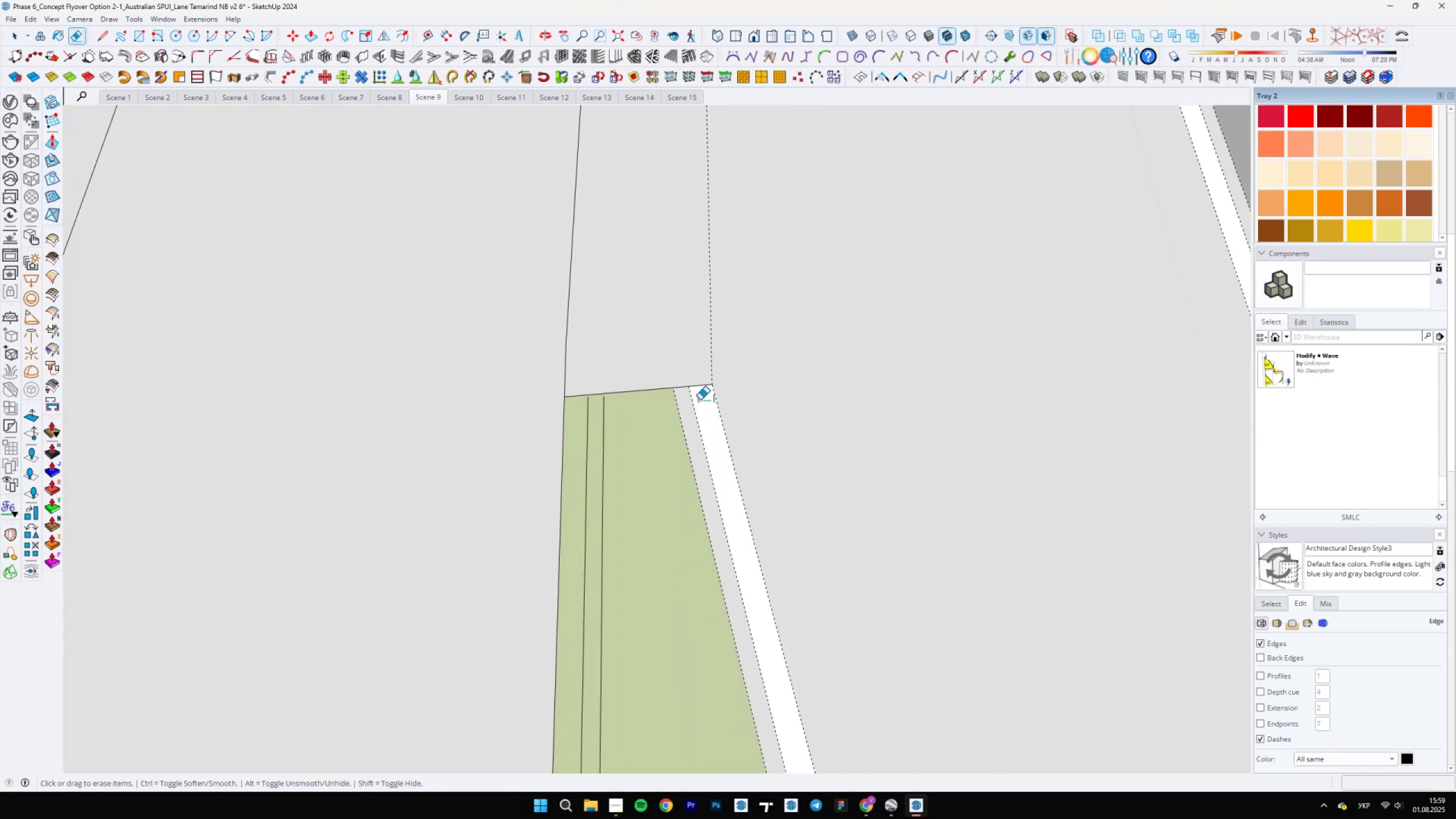 
left_click([696, 399])
 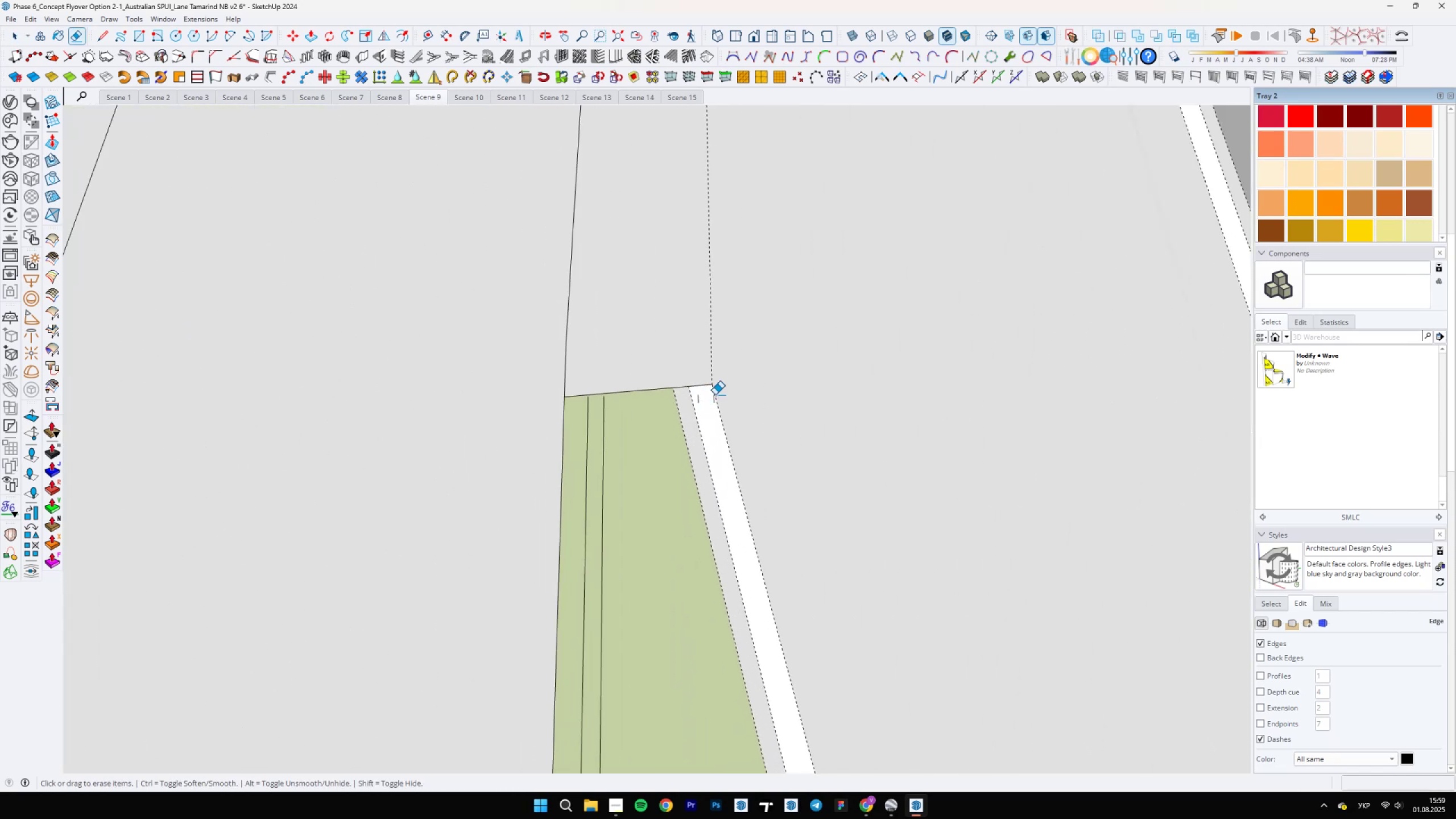 
scroll: coordinate [711, 398], scroll_direction: up, amount: 8.0
 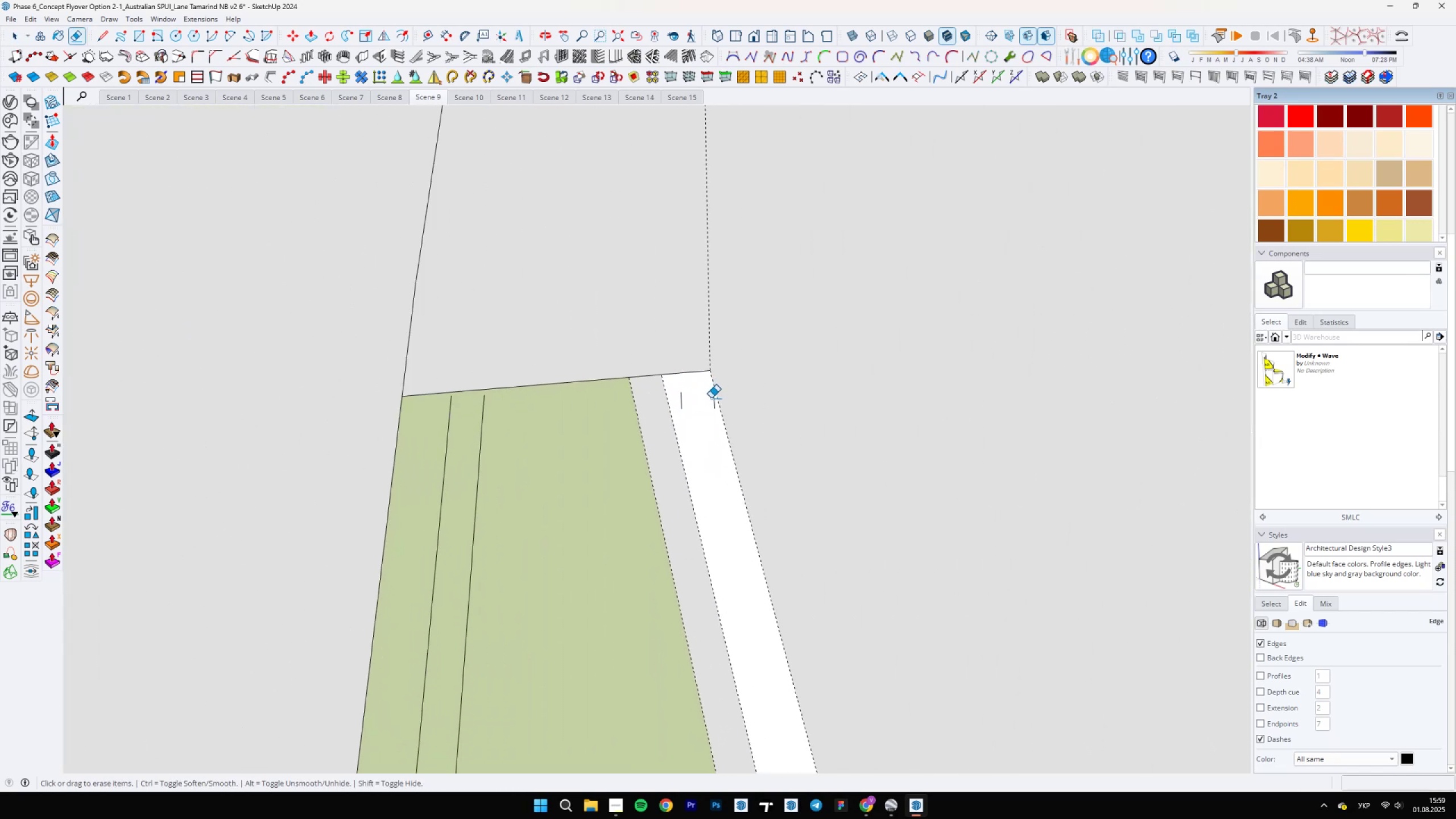 
left_click_drag(start_coordinate=[711, 398], to_coordinate=[677, 398])
 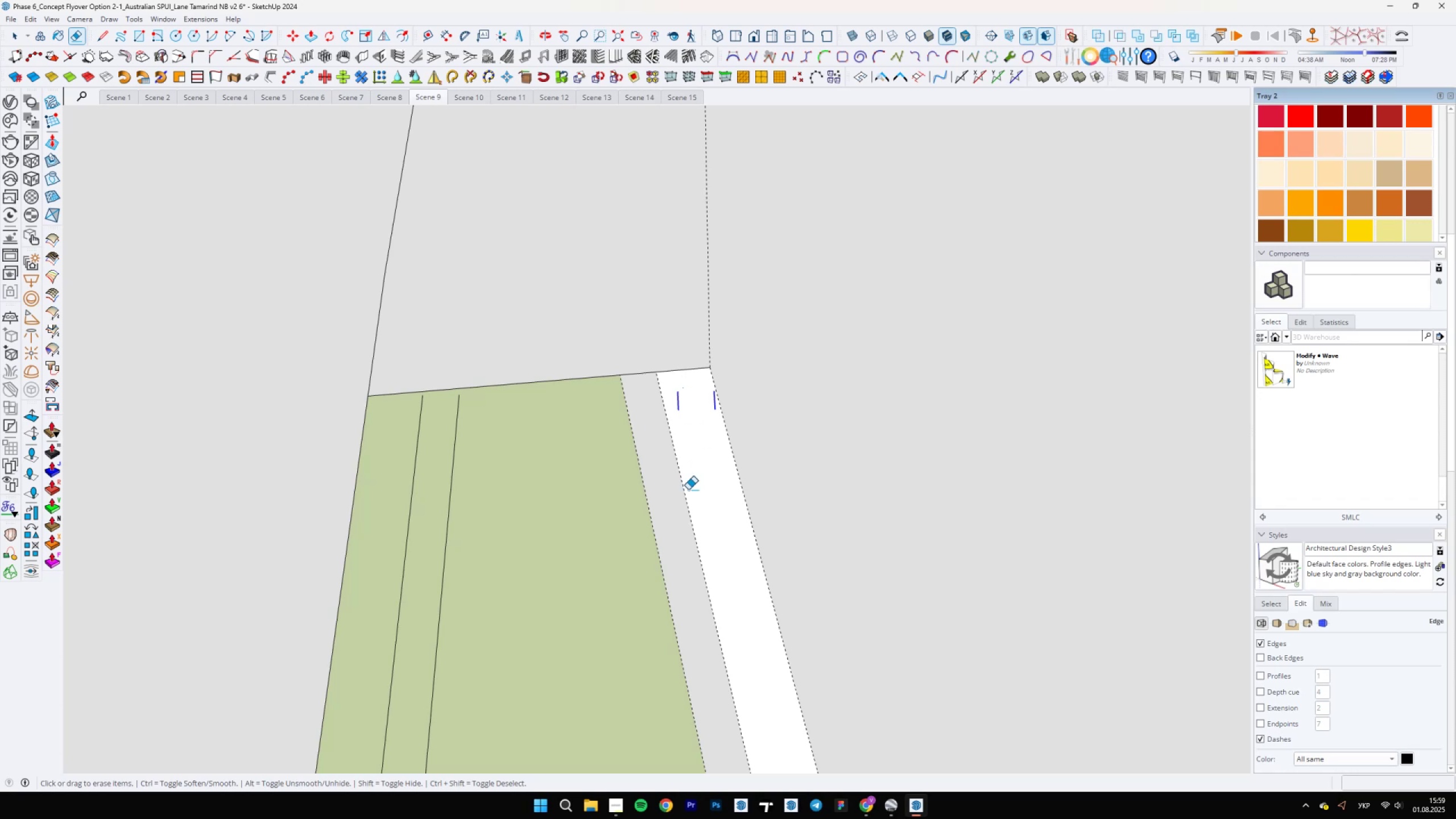 
scroll: coordinate [669, 400], scroll_direction: down, amount: 43.0
 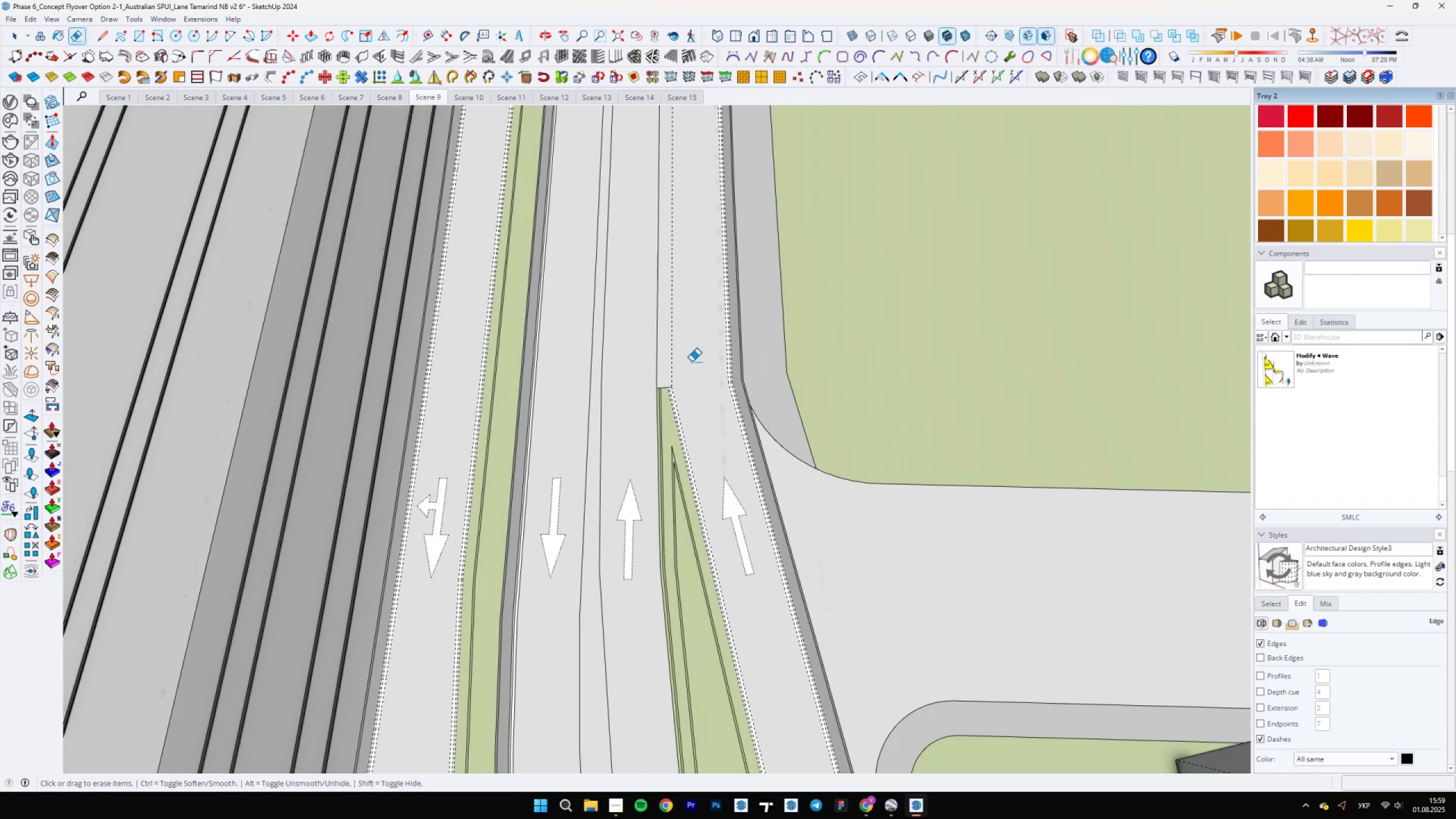 
scroll: coordinate [636, 466], scroll_direction: up, amount: 14.0
 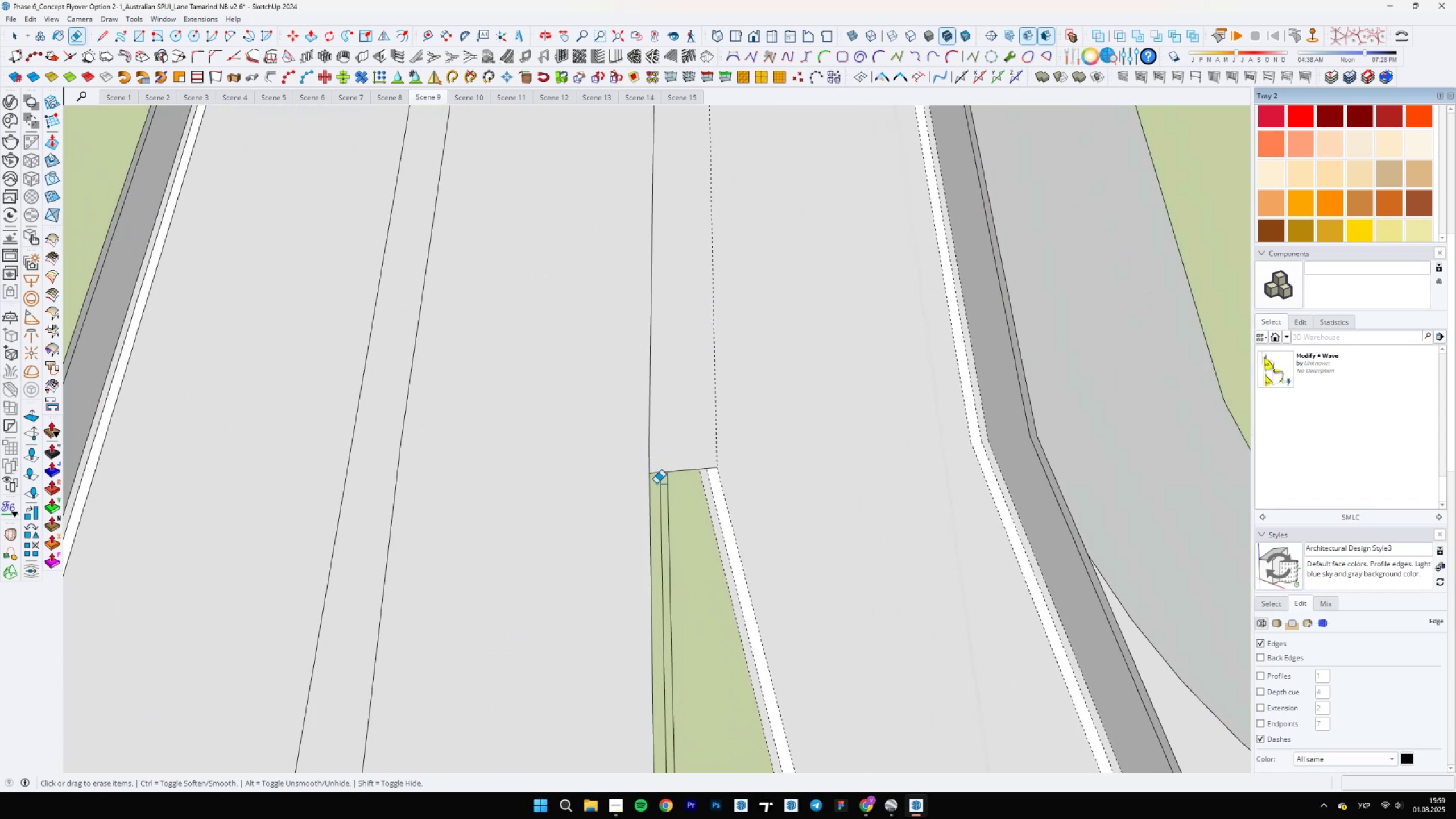 
key(L)
 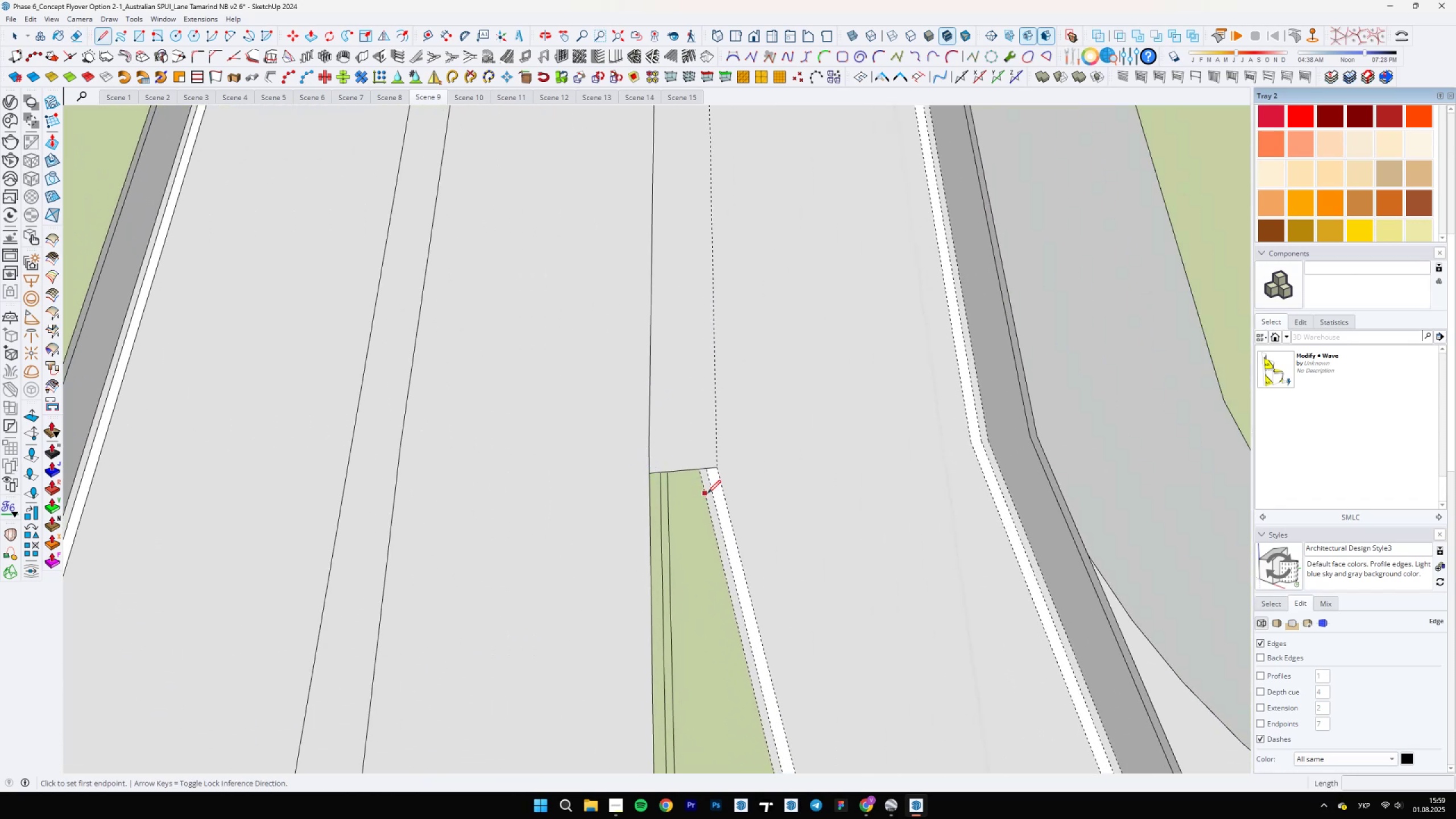 
scroll: coordinate [629, 308], scroll_direction: down, amount: 28.0
 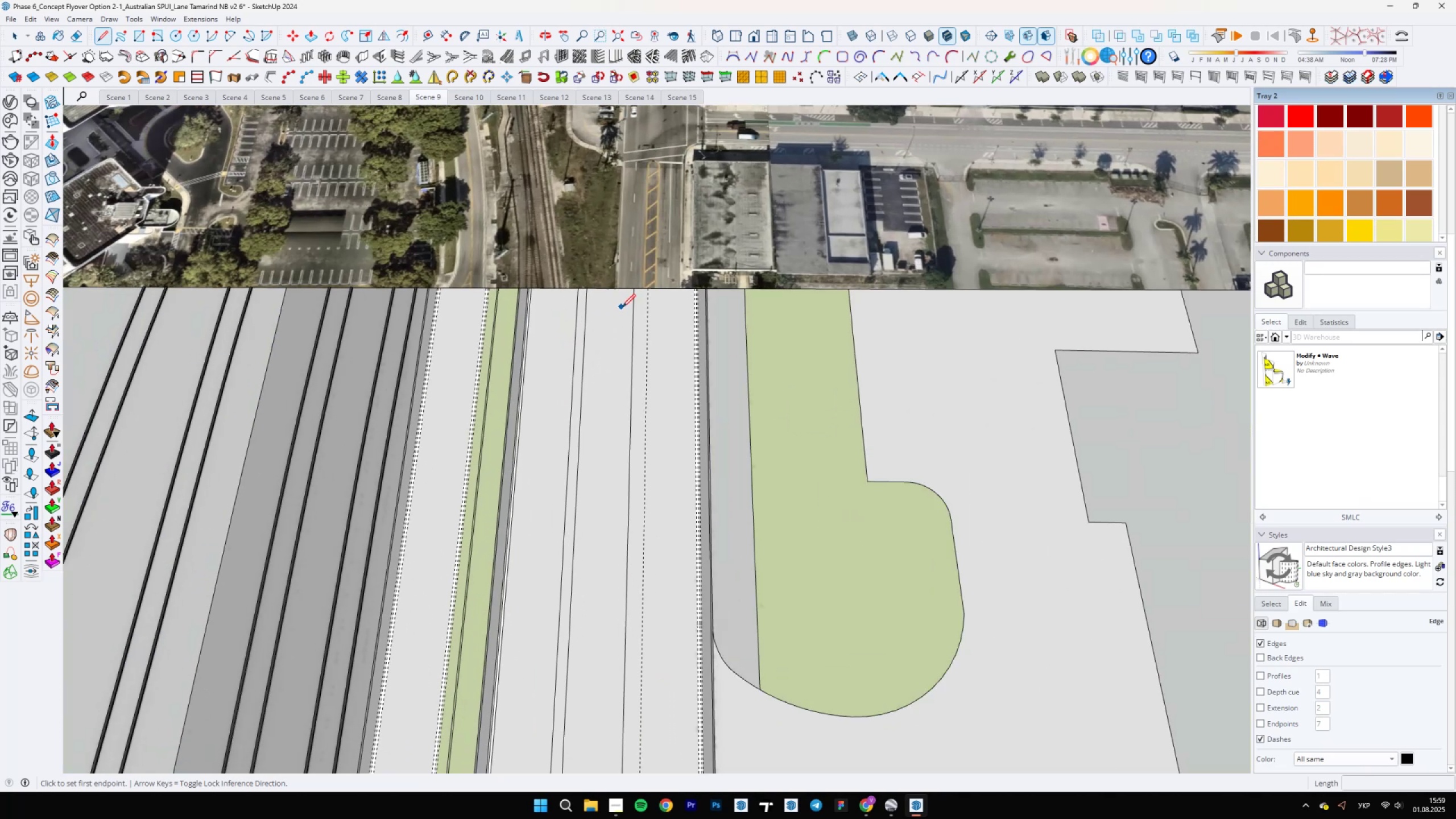 
key(Space)
 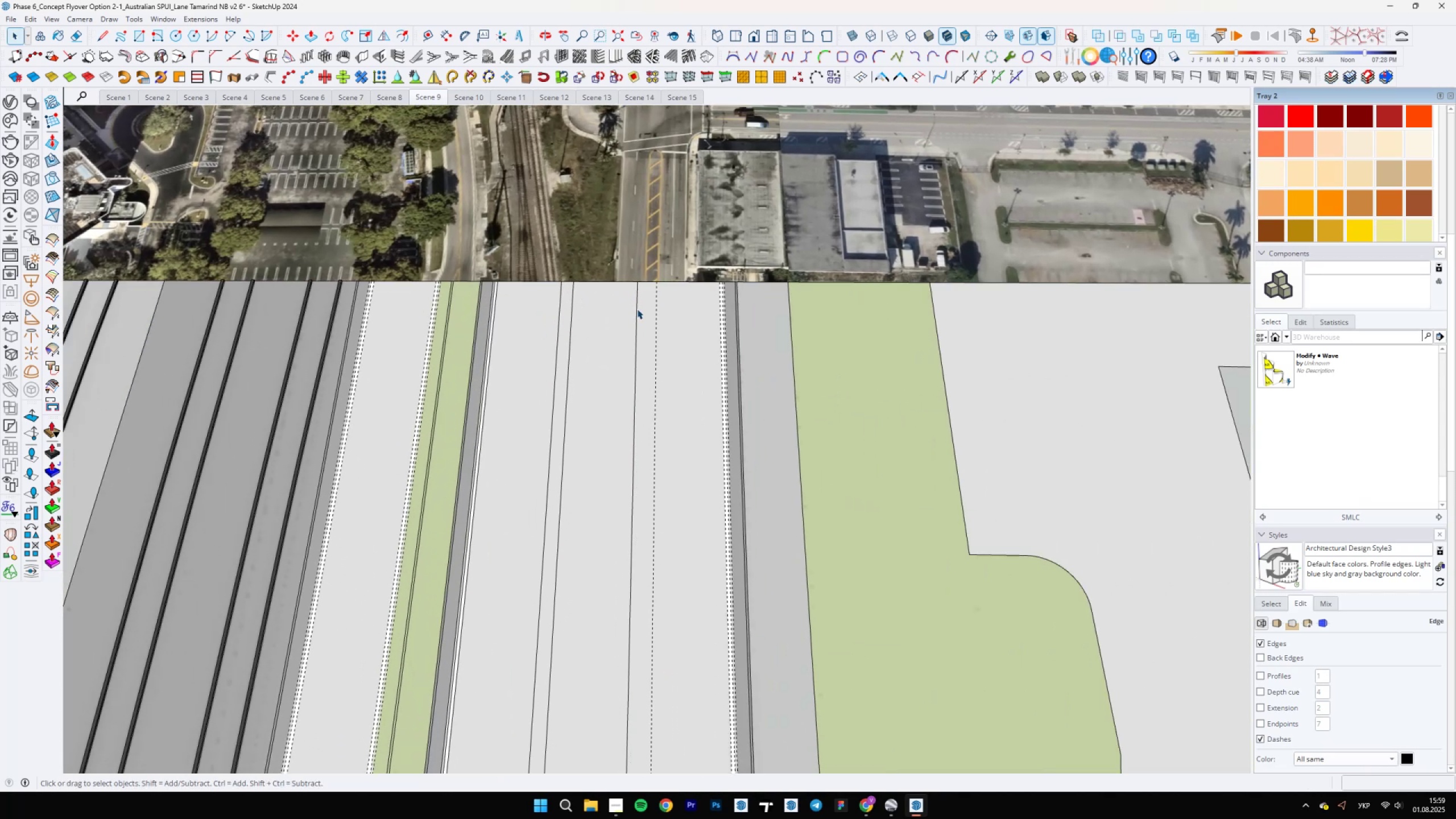 
left_click([637, 308])
 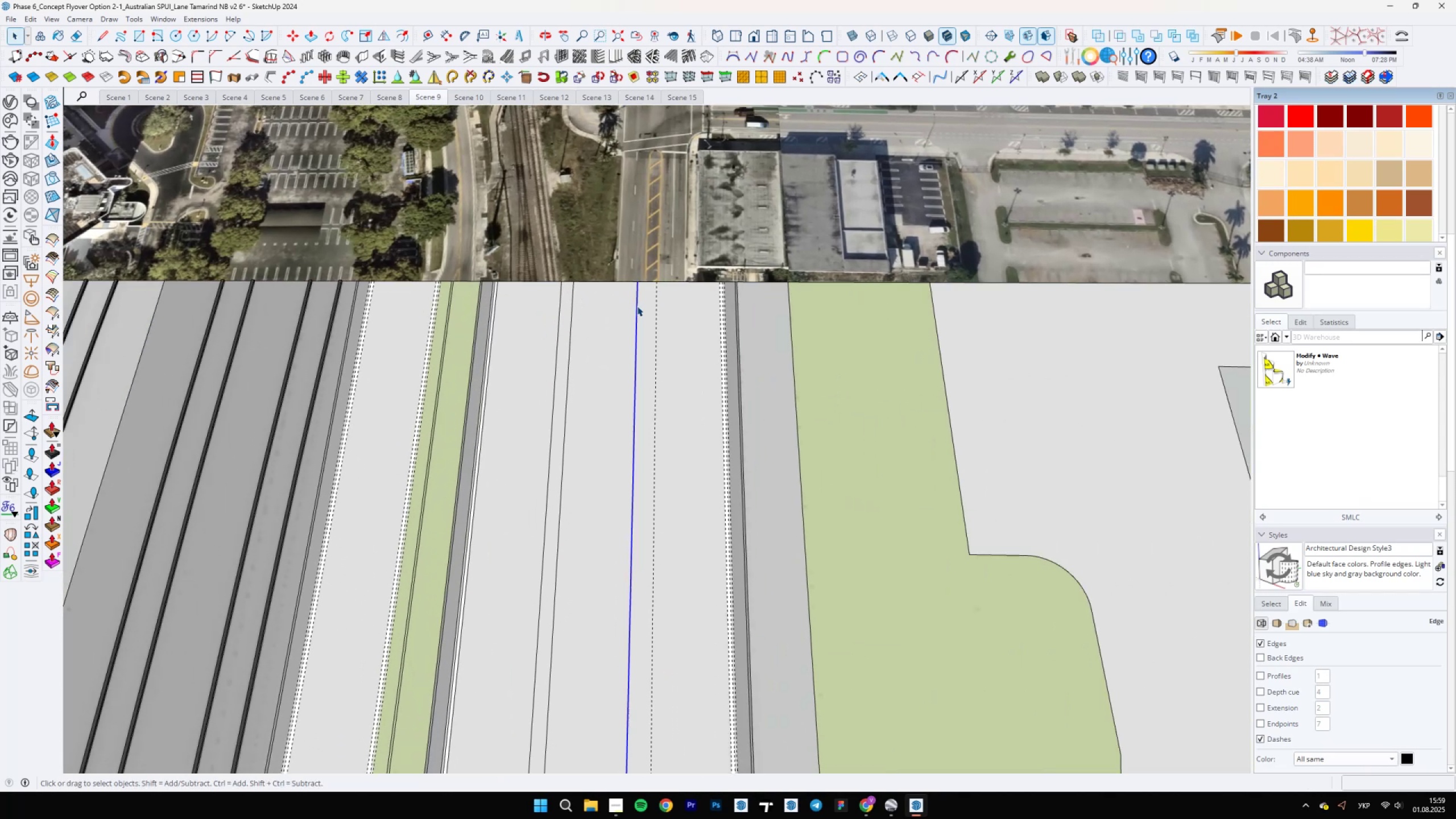 
scroll: coordinate [636, 287], scroll_direction: up, amount: 8.0
 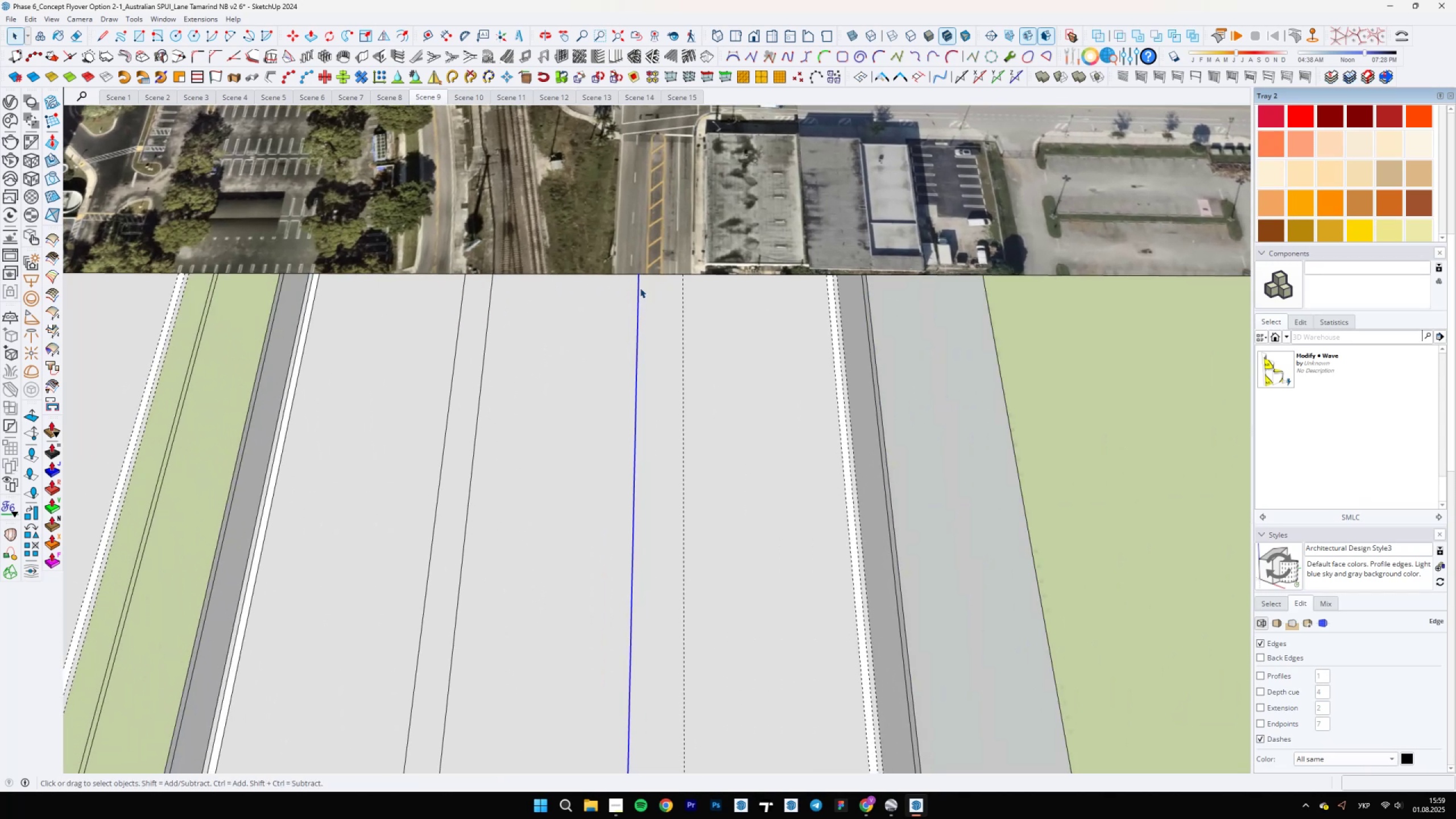 
key(M)
 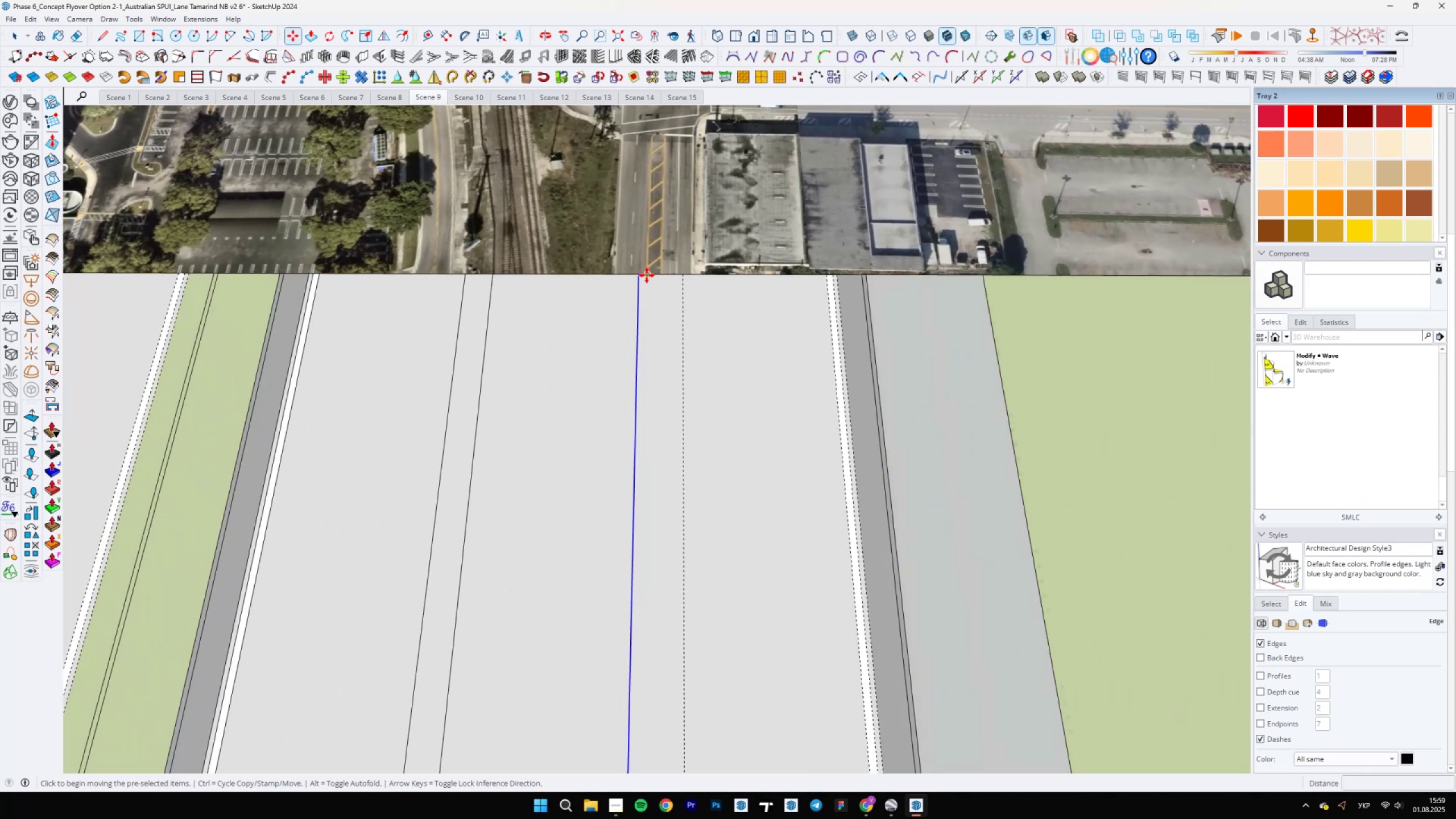 
key(Control+ControlLeft)
 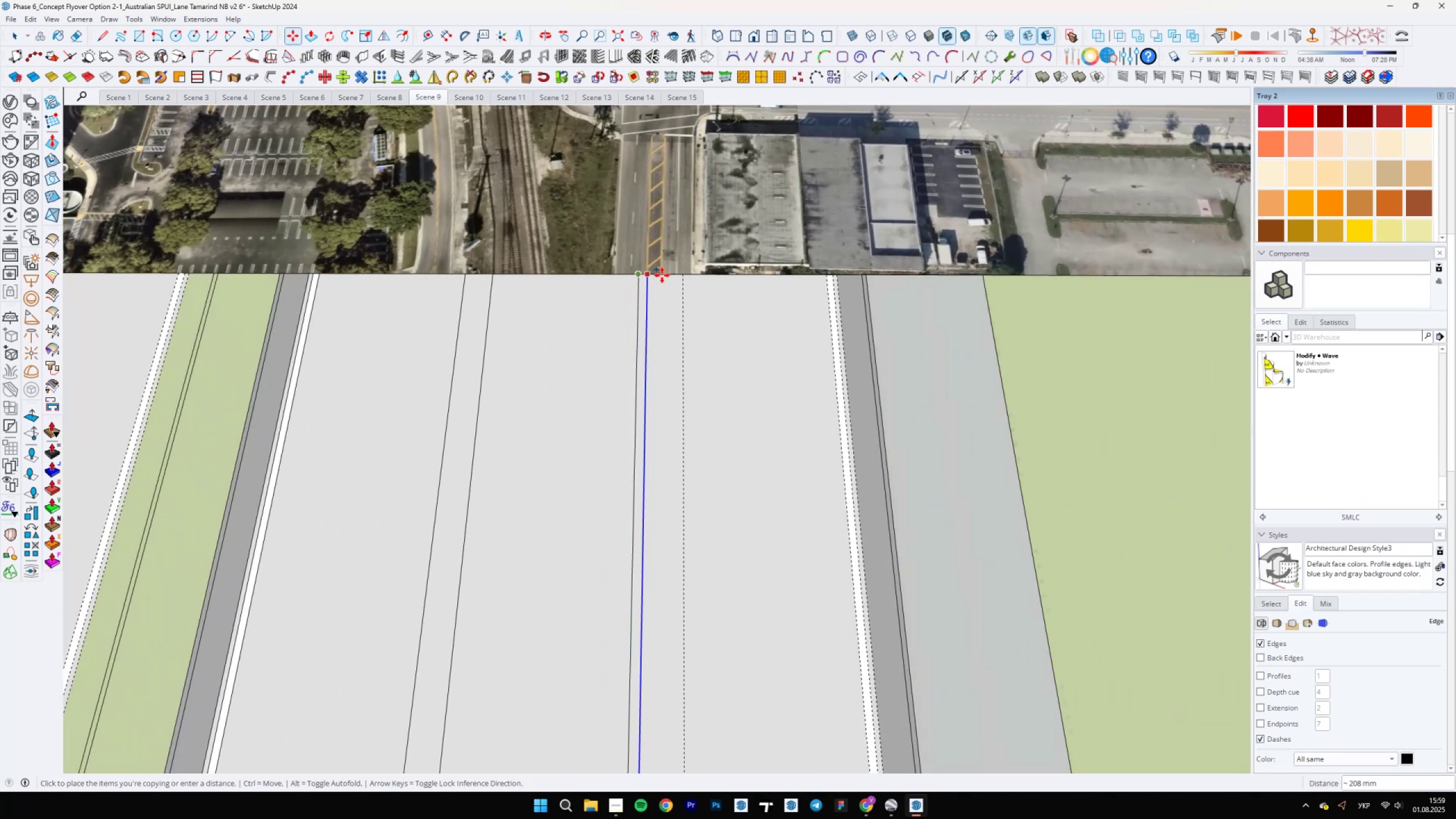 
mouse_move([668, 279])
 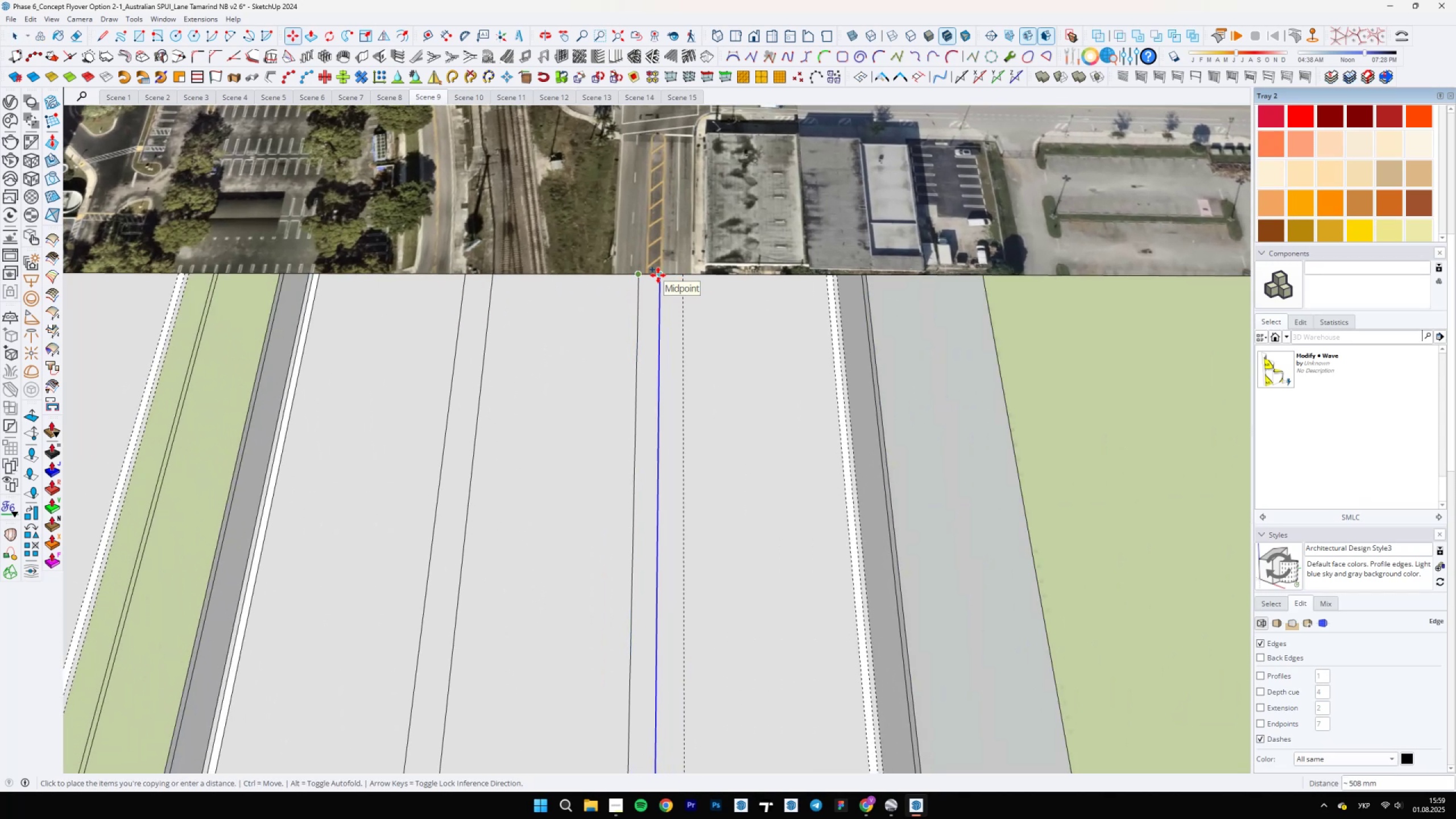 
type(5235)
key(Backspace)
key(Backspace)
type(5)
 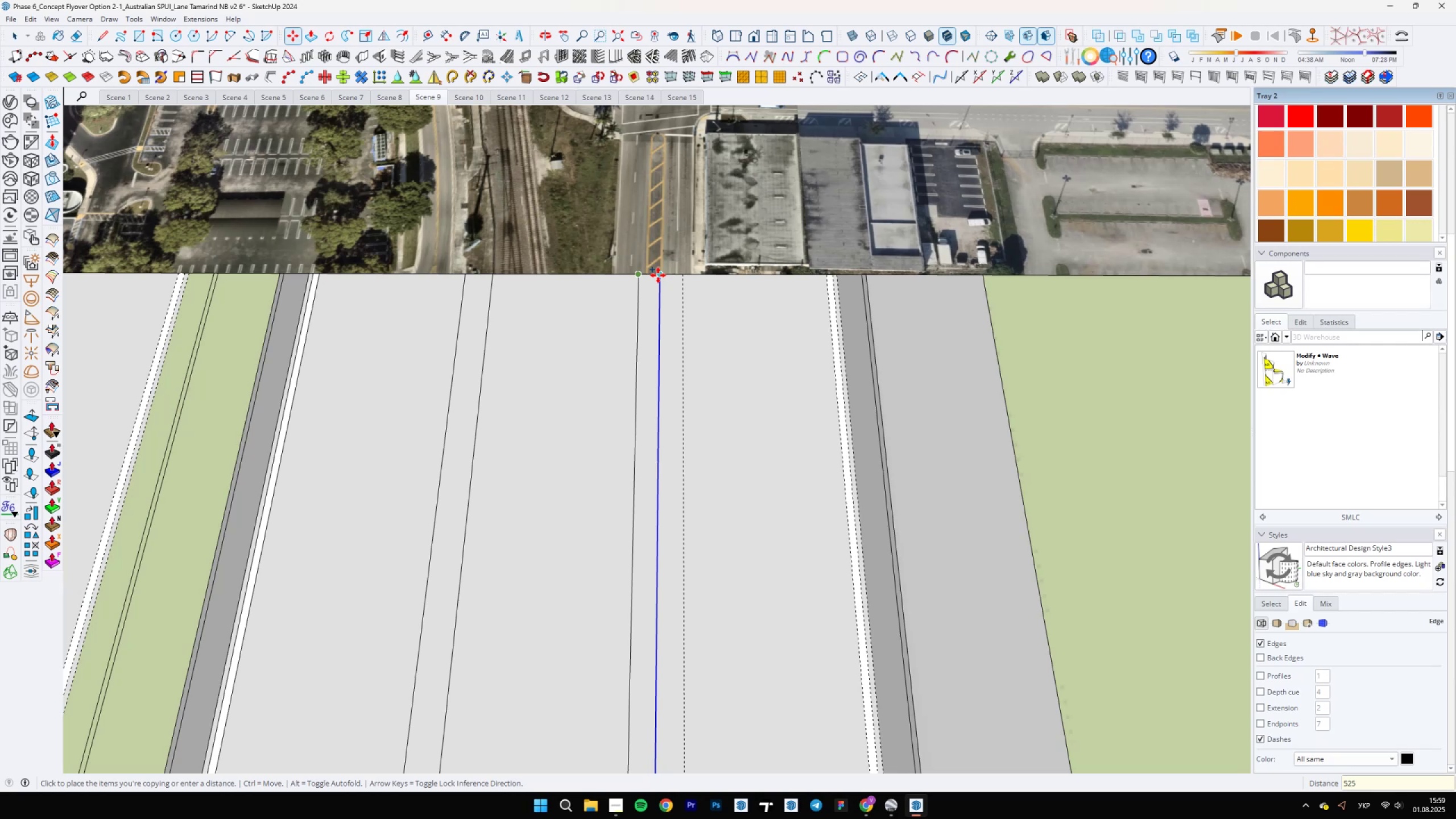 
key(Enter)
 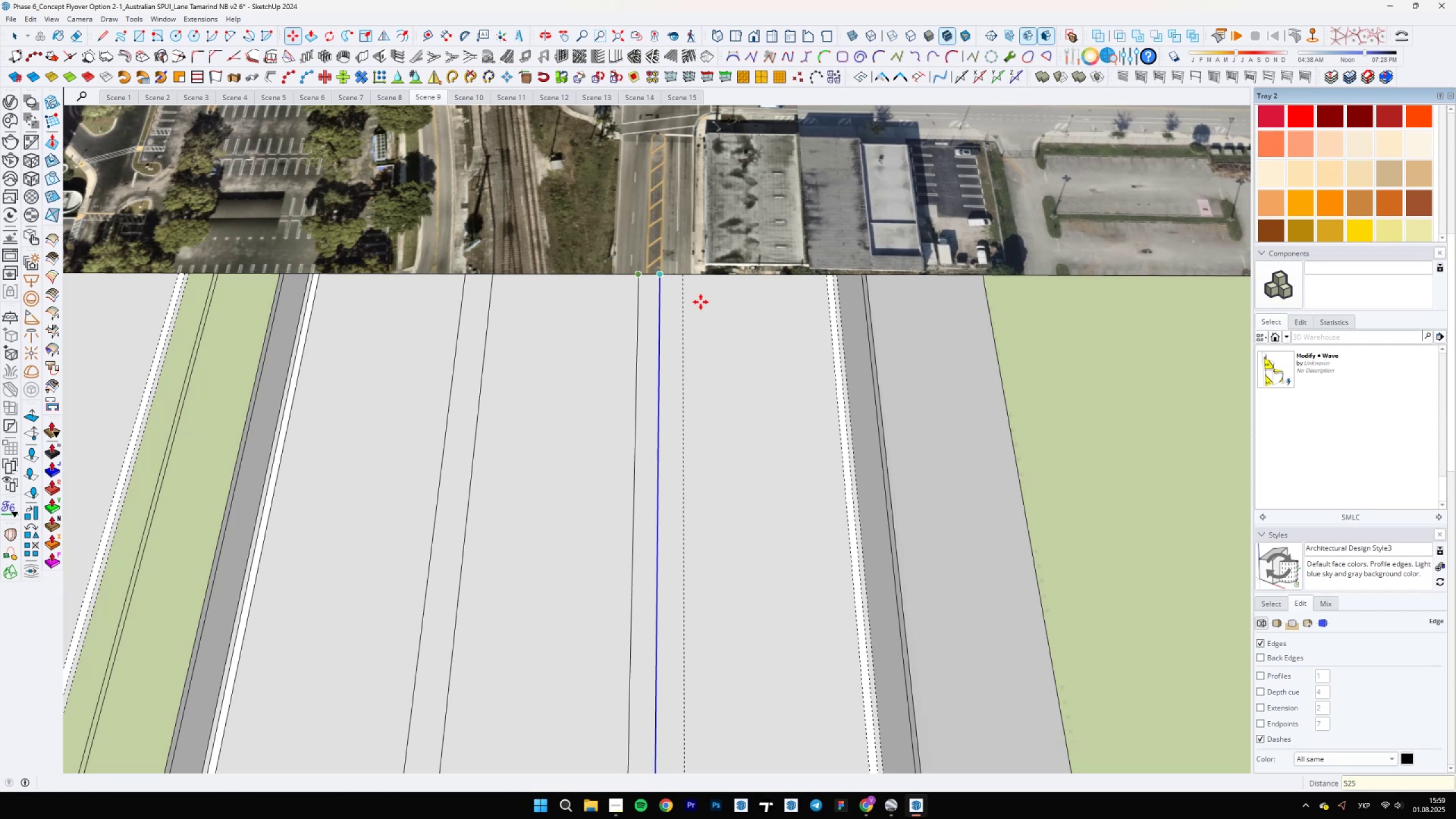 
key(Space)
 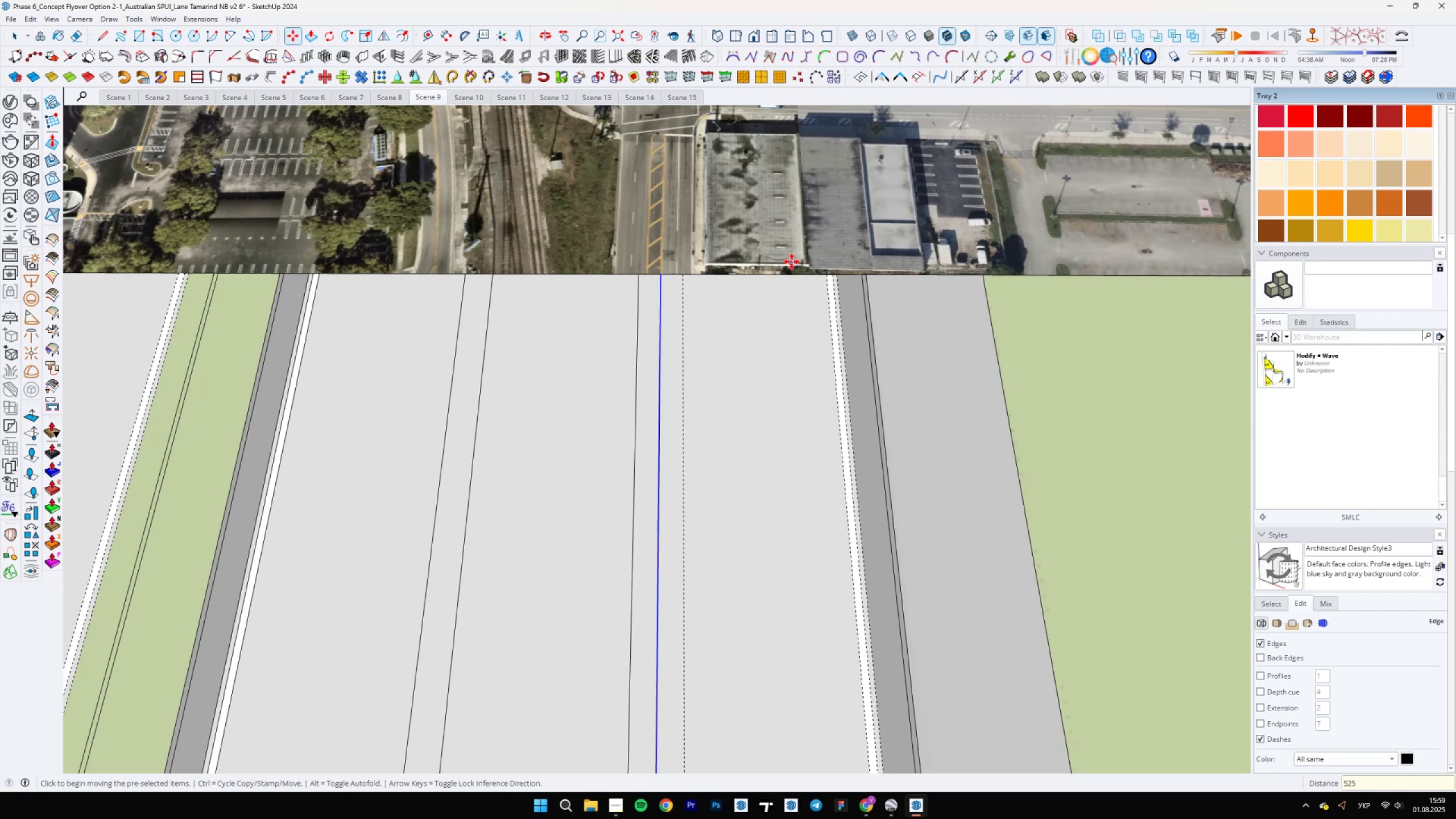 
scroll: coordinate [839, 532], scroll_direction: up, amount: 10.0
 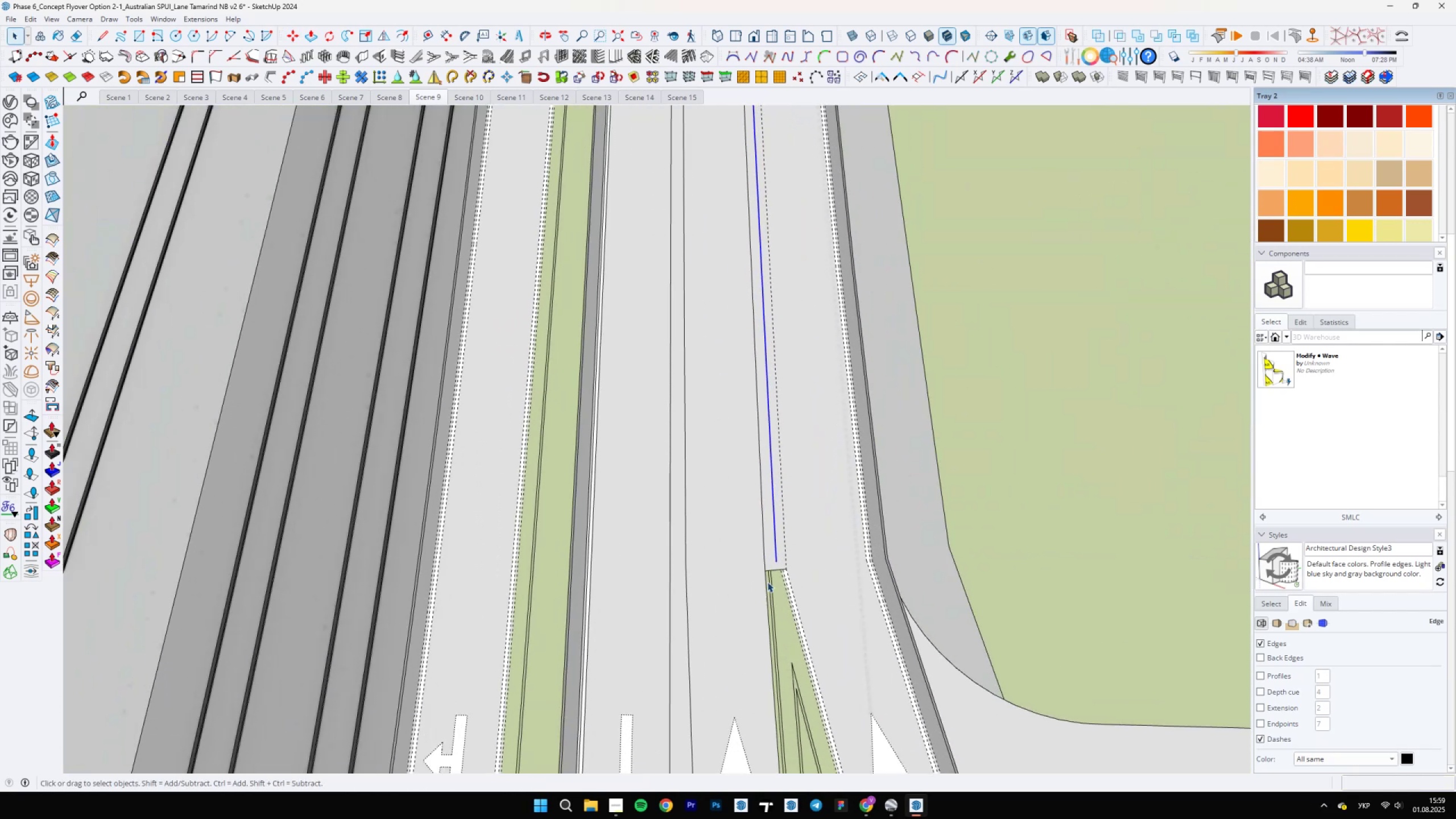 
scroll: coordinate [765, 566], scroll_direction: down, amount: 7.0
 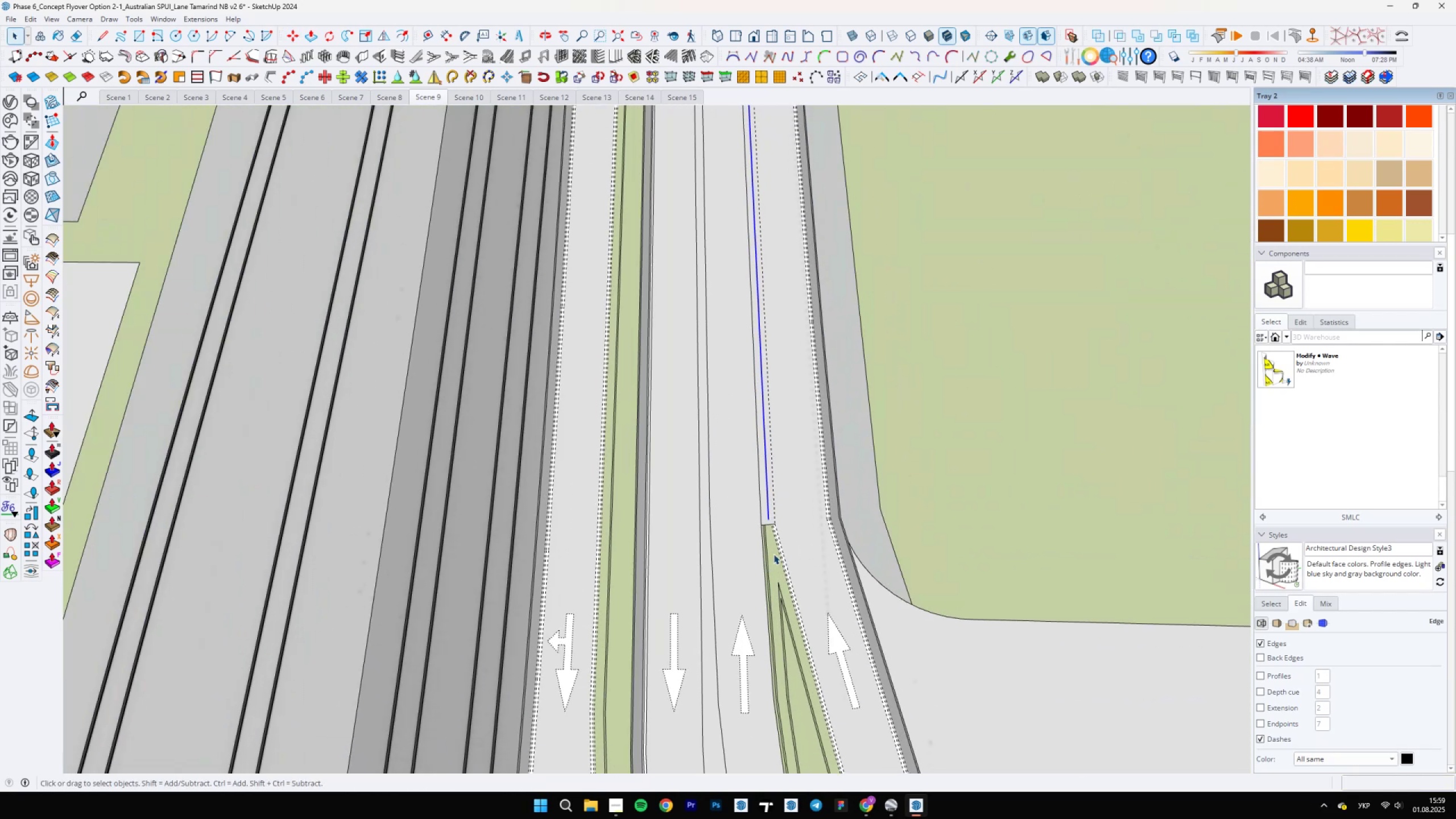 
scroll: coordinate [730, 513], scroll_direction: up, amount: 15.0
 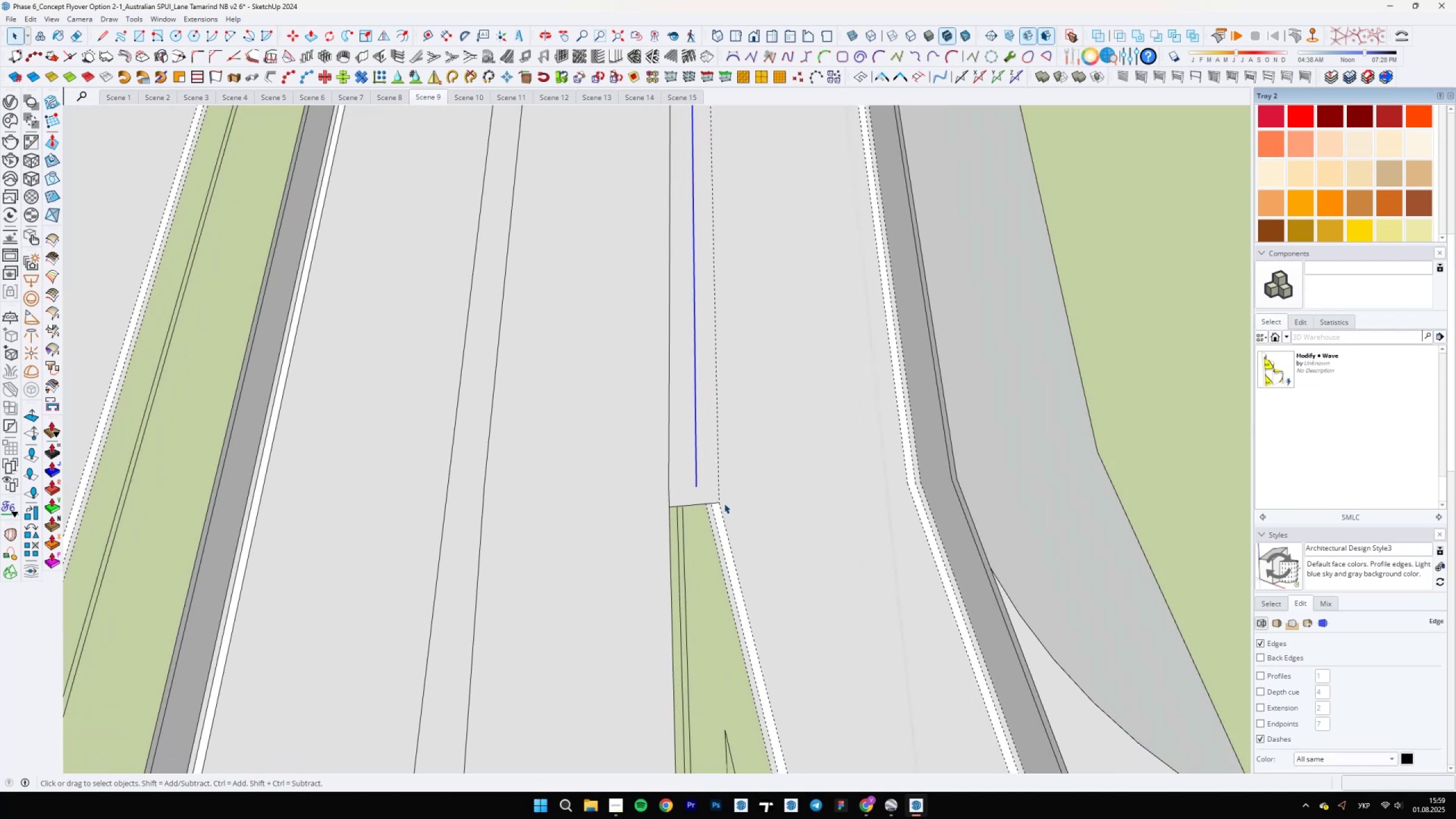 
key(A)
 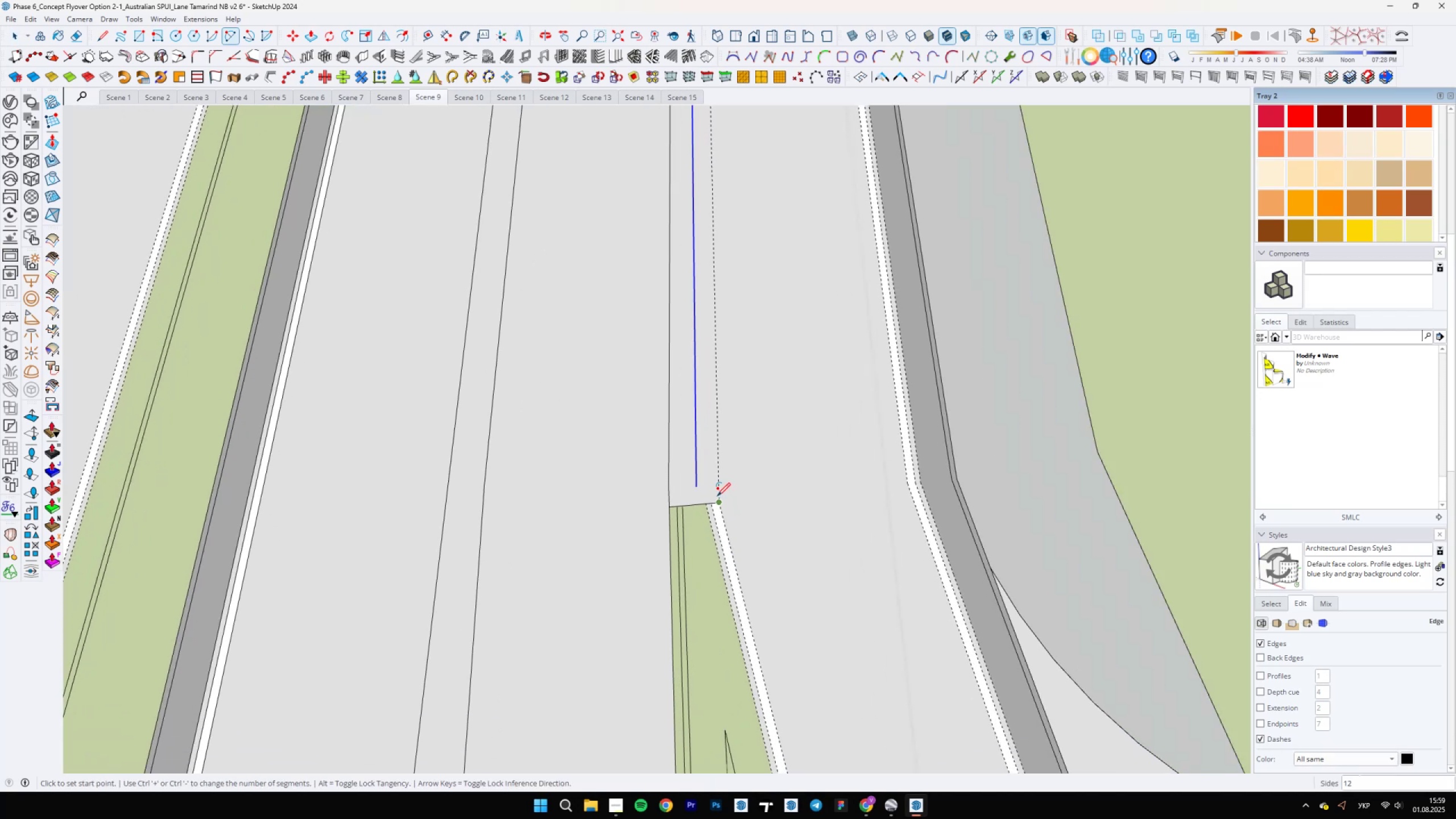 
left_click([719, 498])
 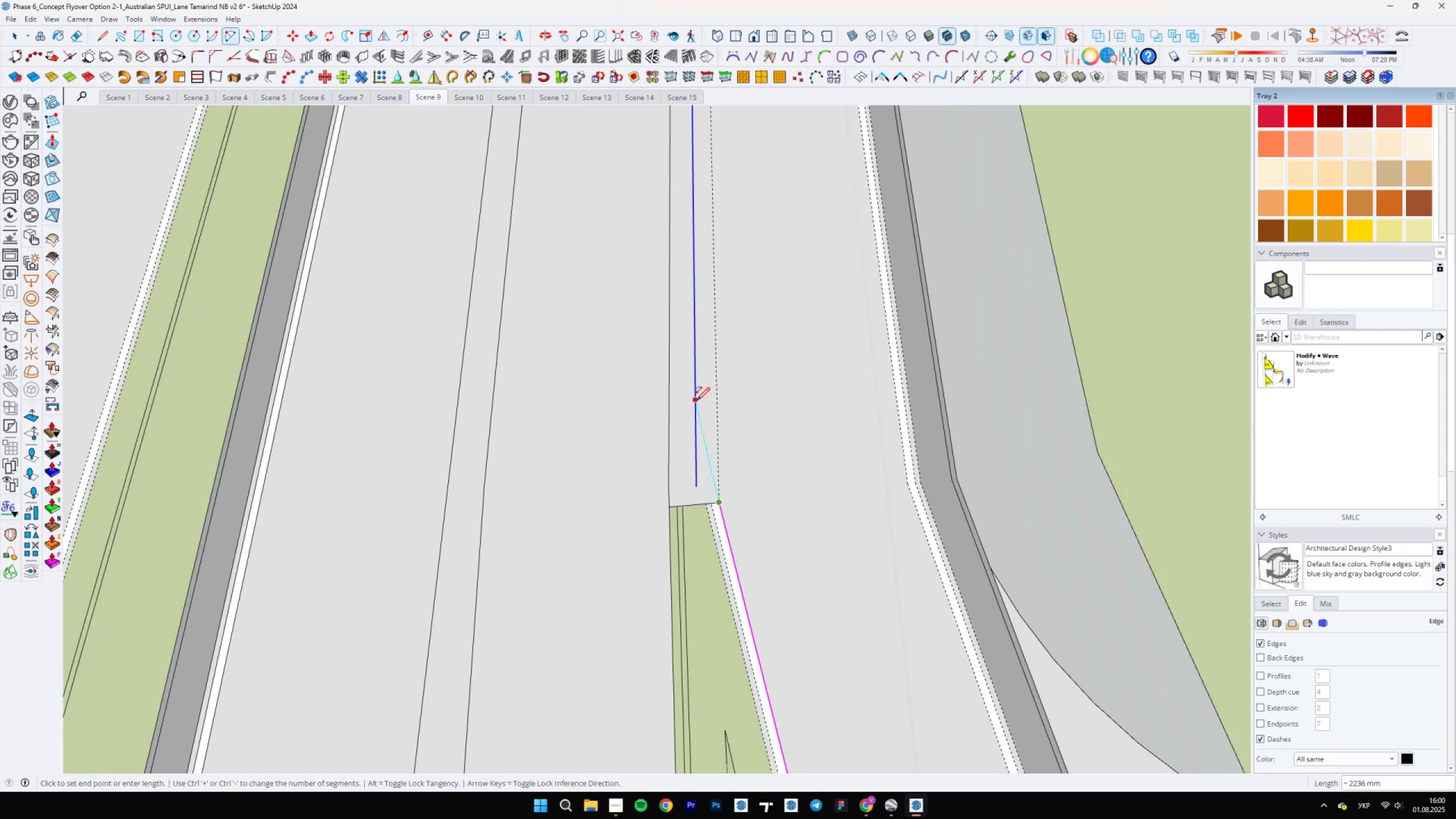 
wait(5.12)
 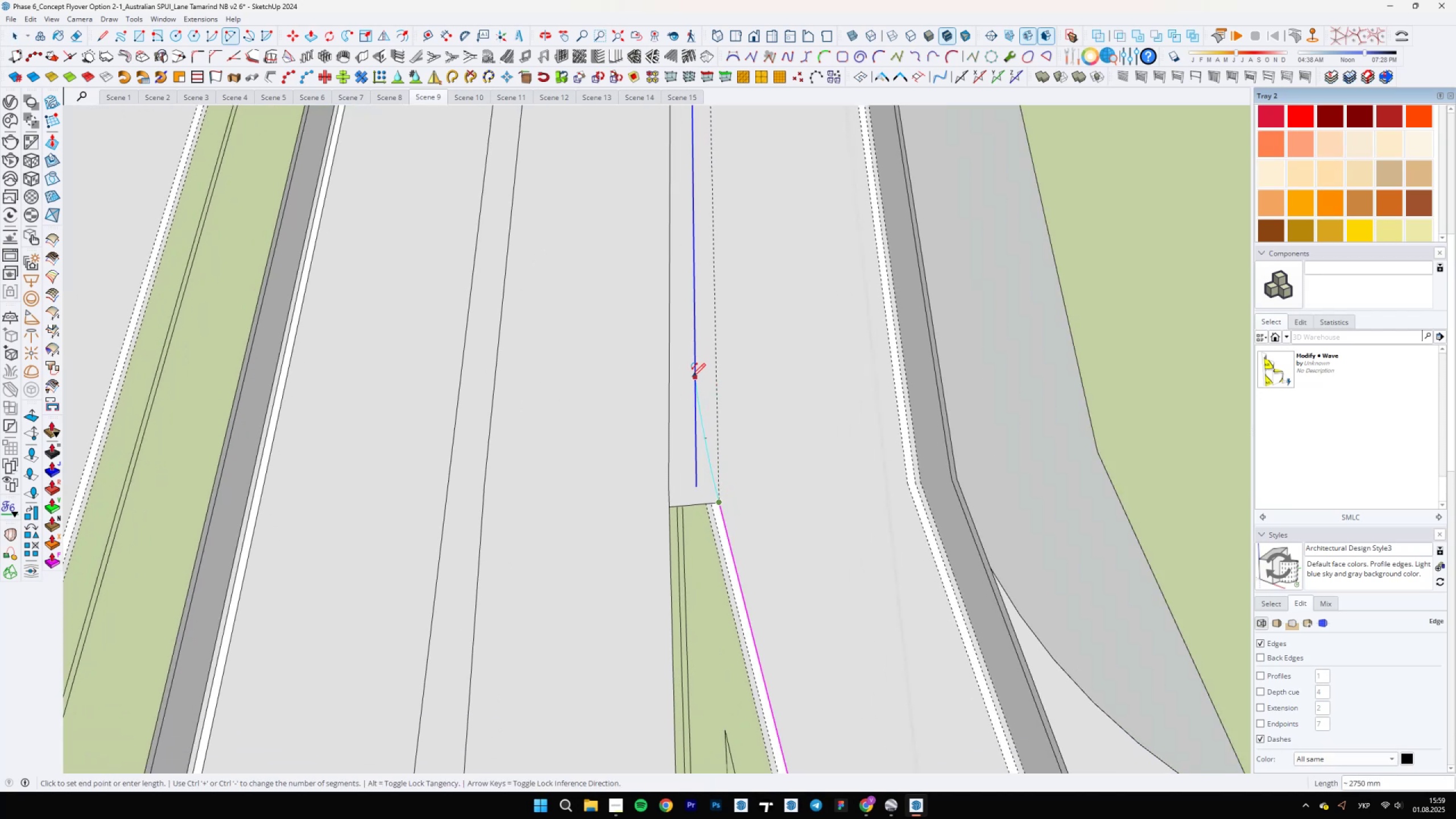 
key(L)
 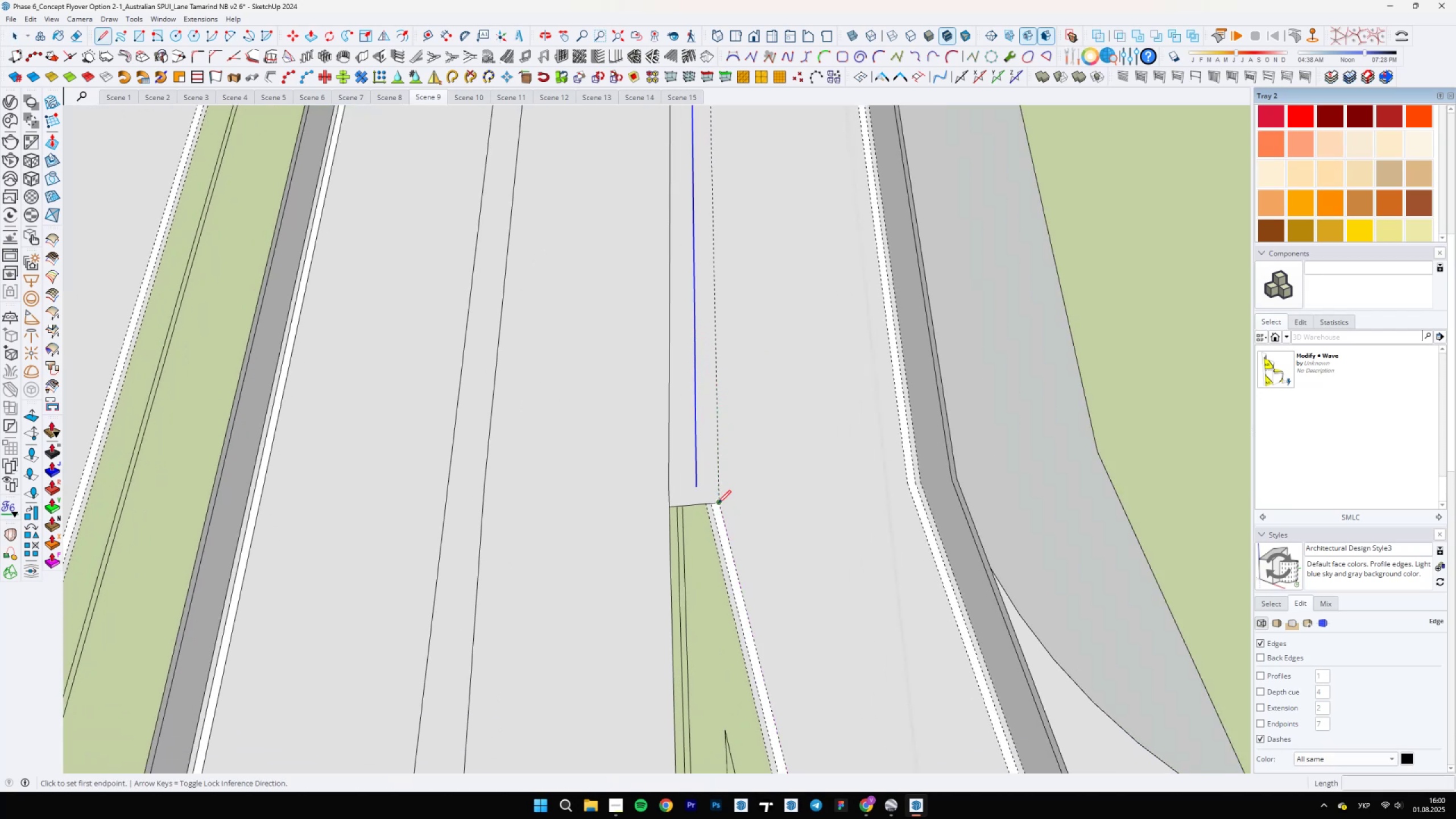 
left_click([718, 504])
 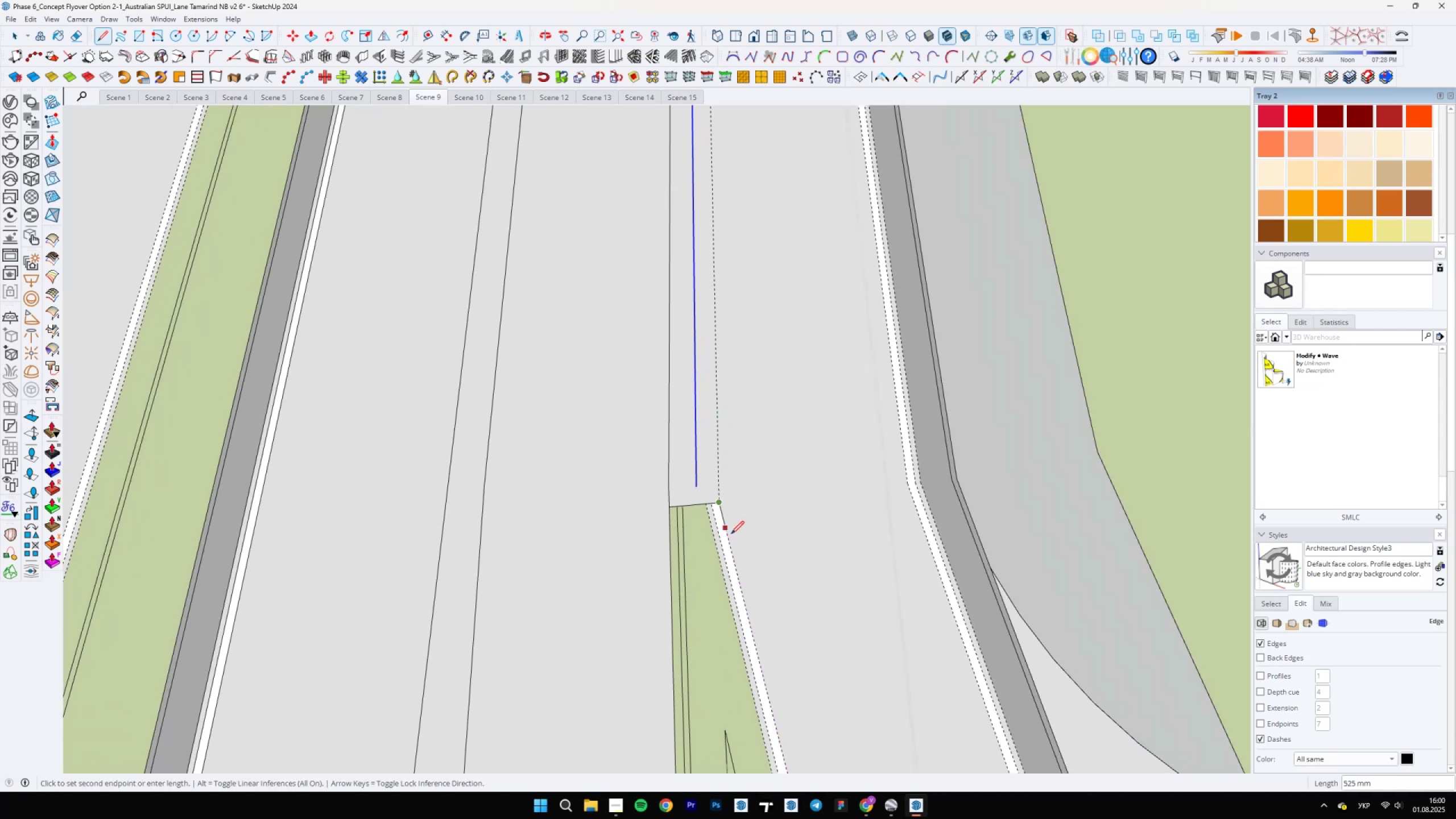 
hold_key(key=ShiftLeft, duration=0.99)
 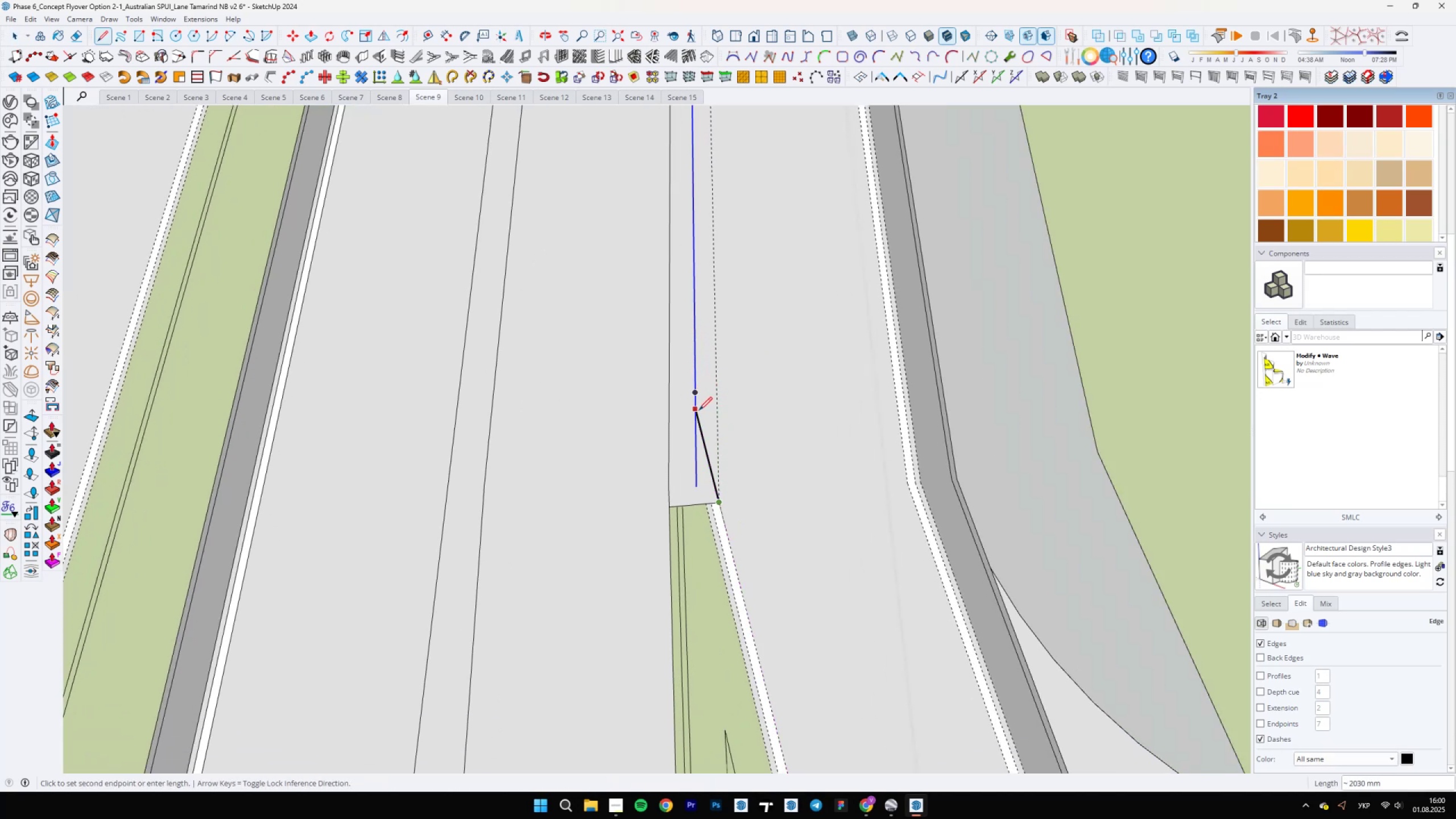 
key(Escape)
 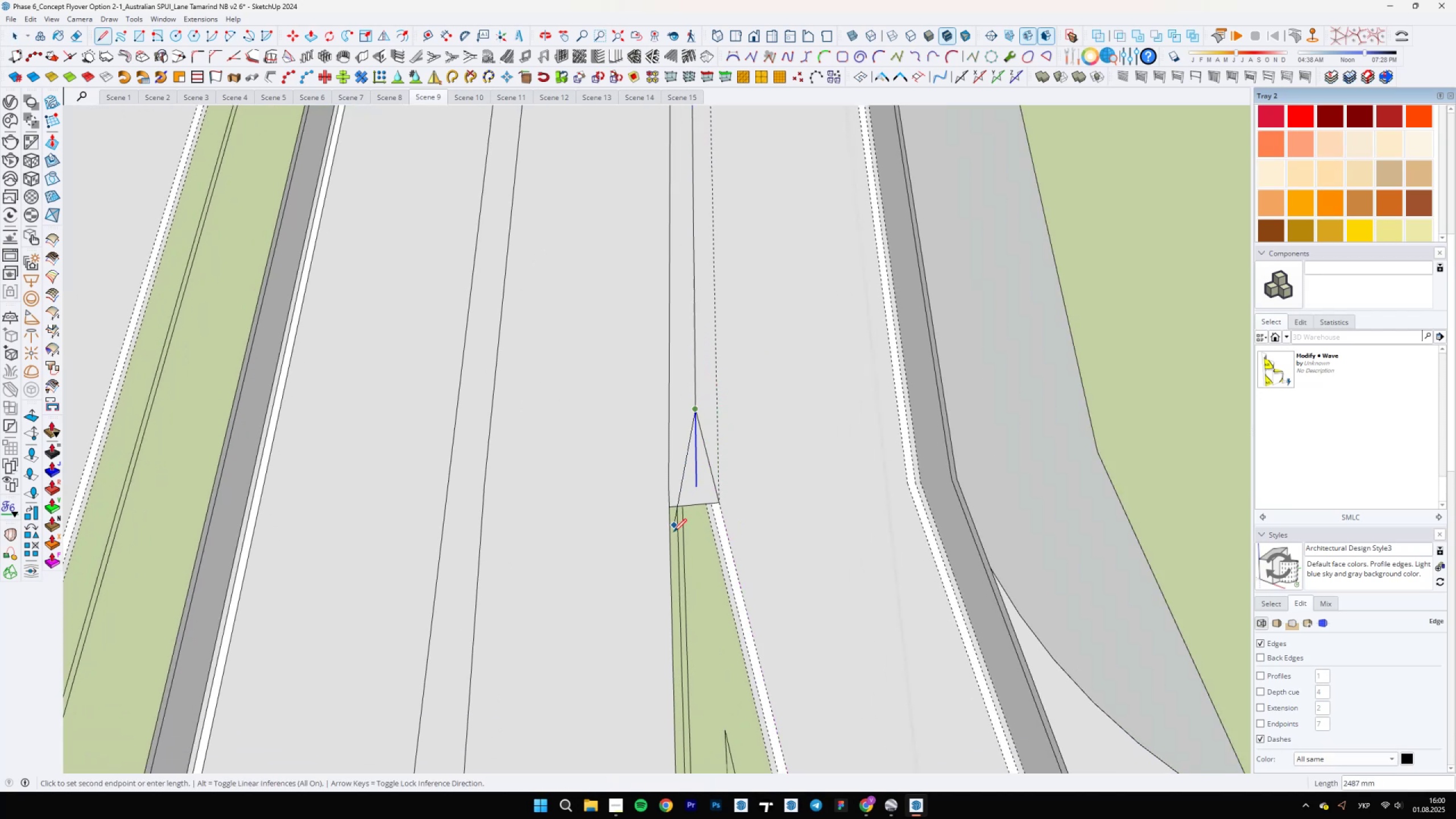 
scroll: coordinate [651, 399], scroll_direction: down, amount: 20.0
 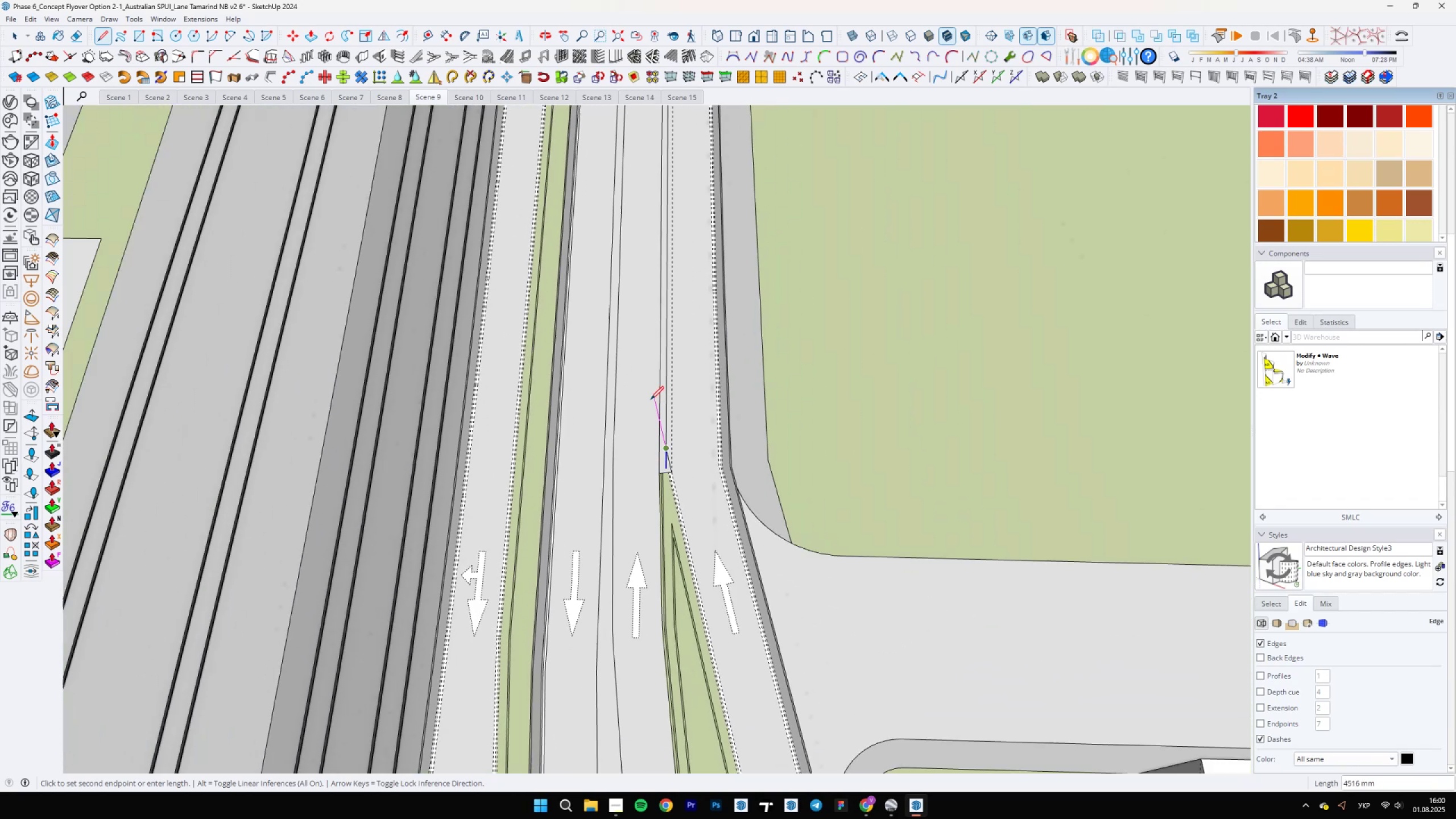 
key(Space)
 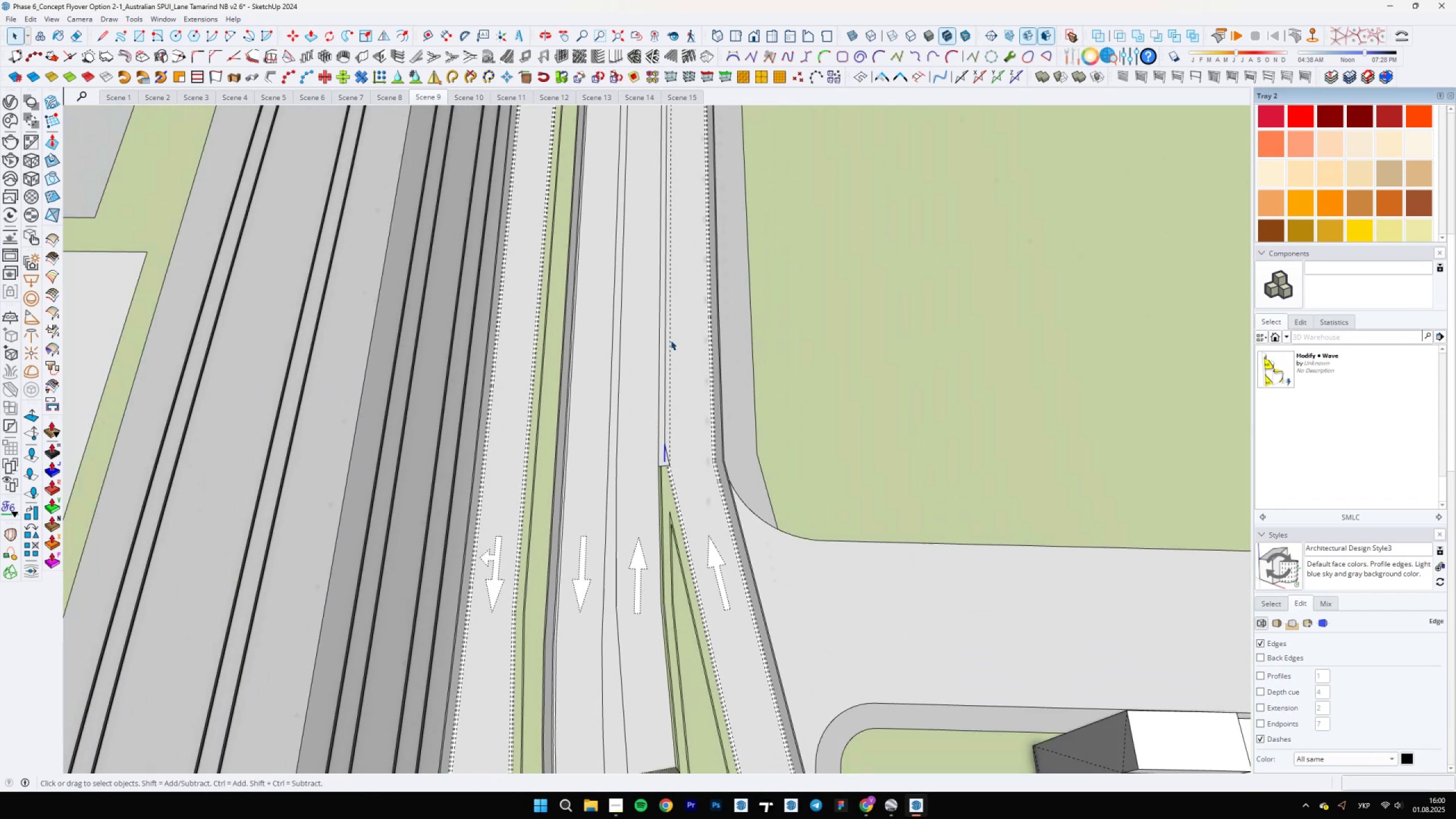 
scroll: coordinate [611, 327], scroll_direction: up, amount: 4.0
 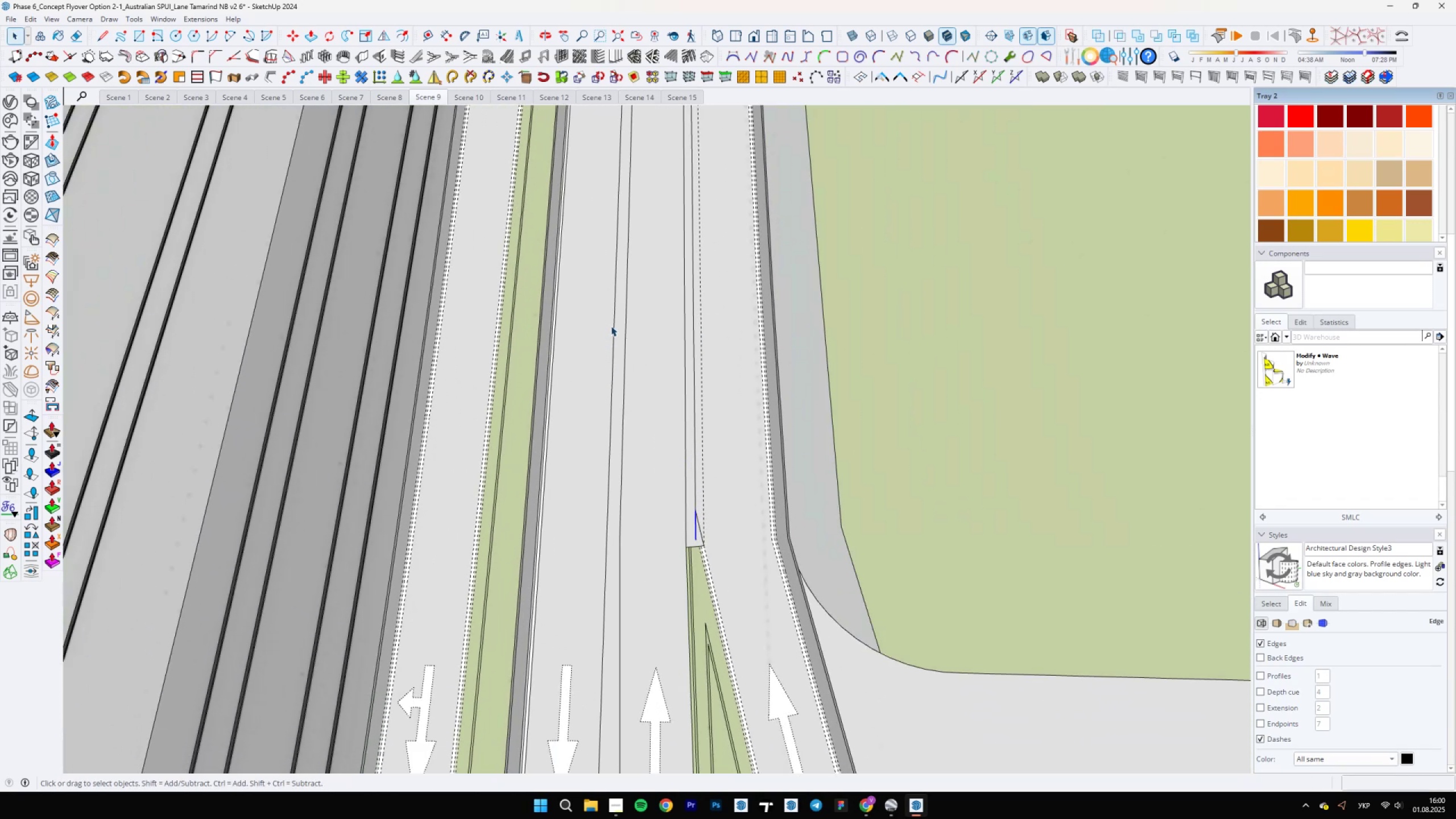 
wait(7.48)
 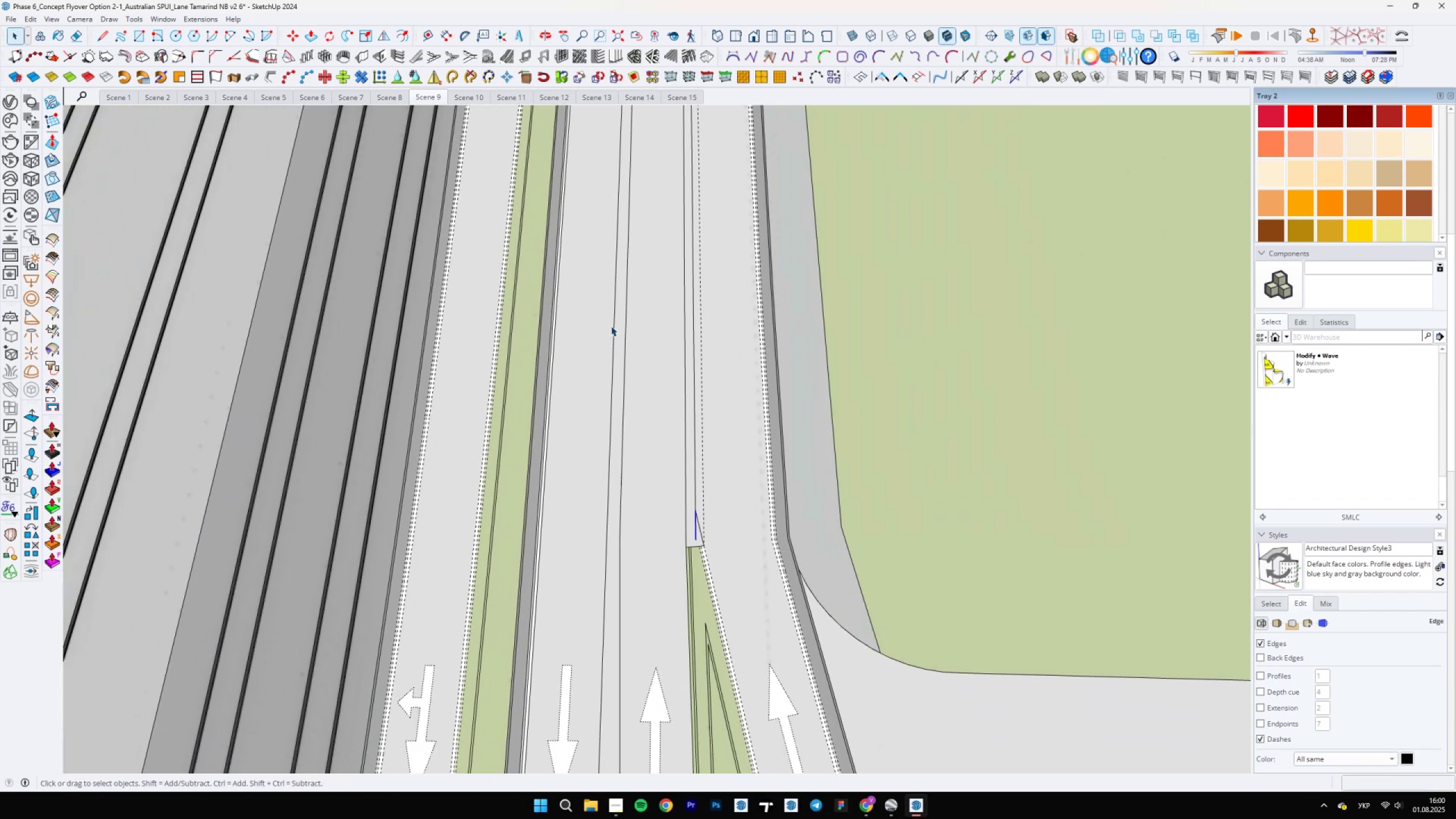 
scroll: coordinate [663, 449], scroll_direction: down, amount: 11.0
 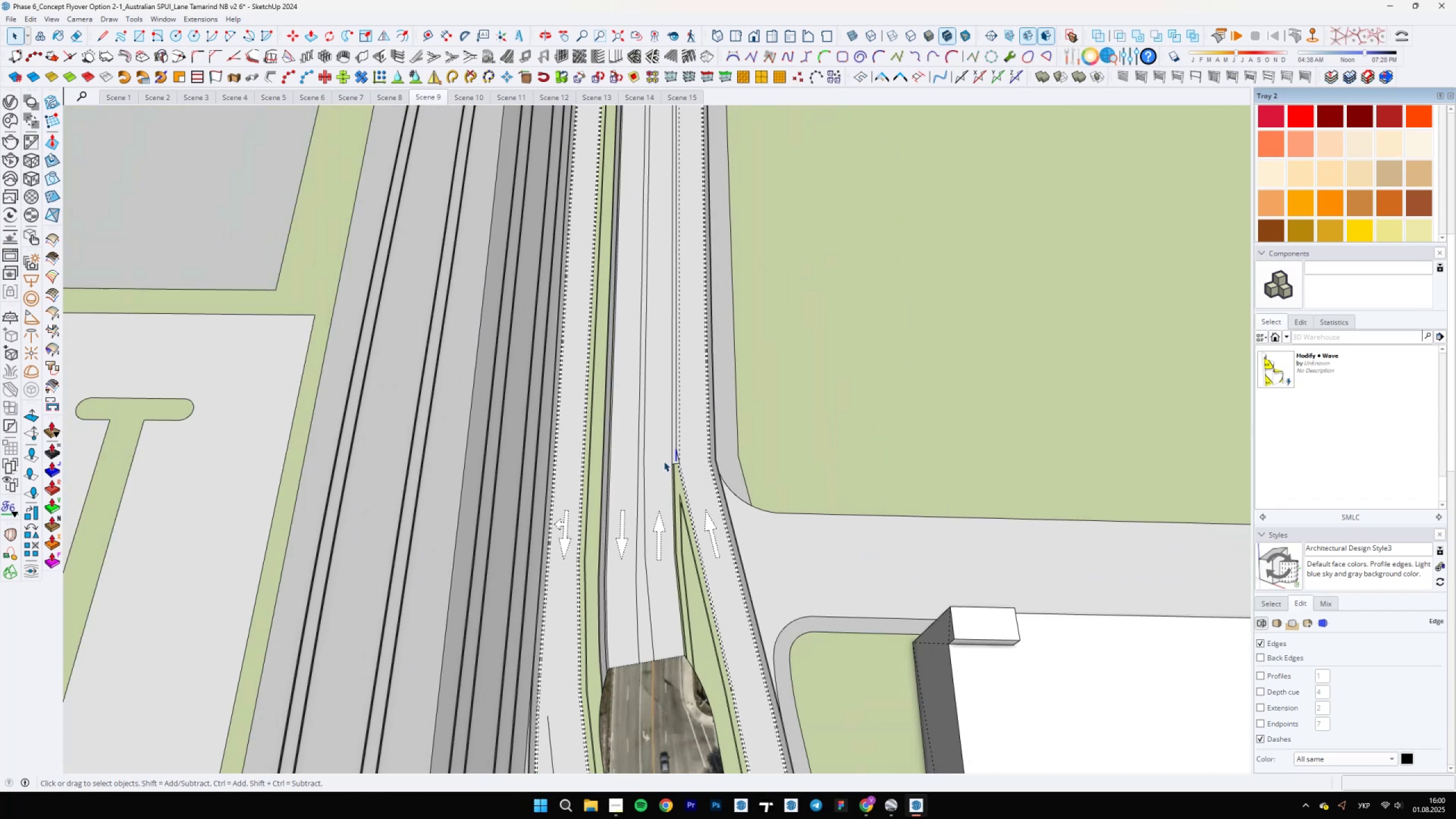 
scroll: coordinate [667, 457], scroll_direction: up, amount: 10.0
 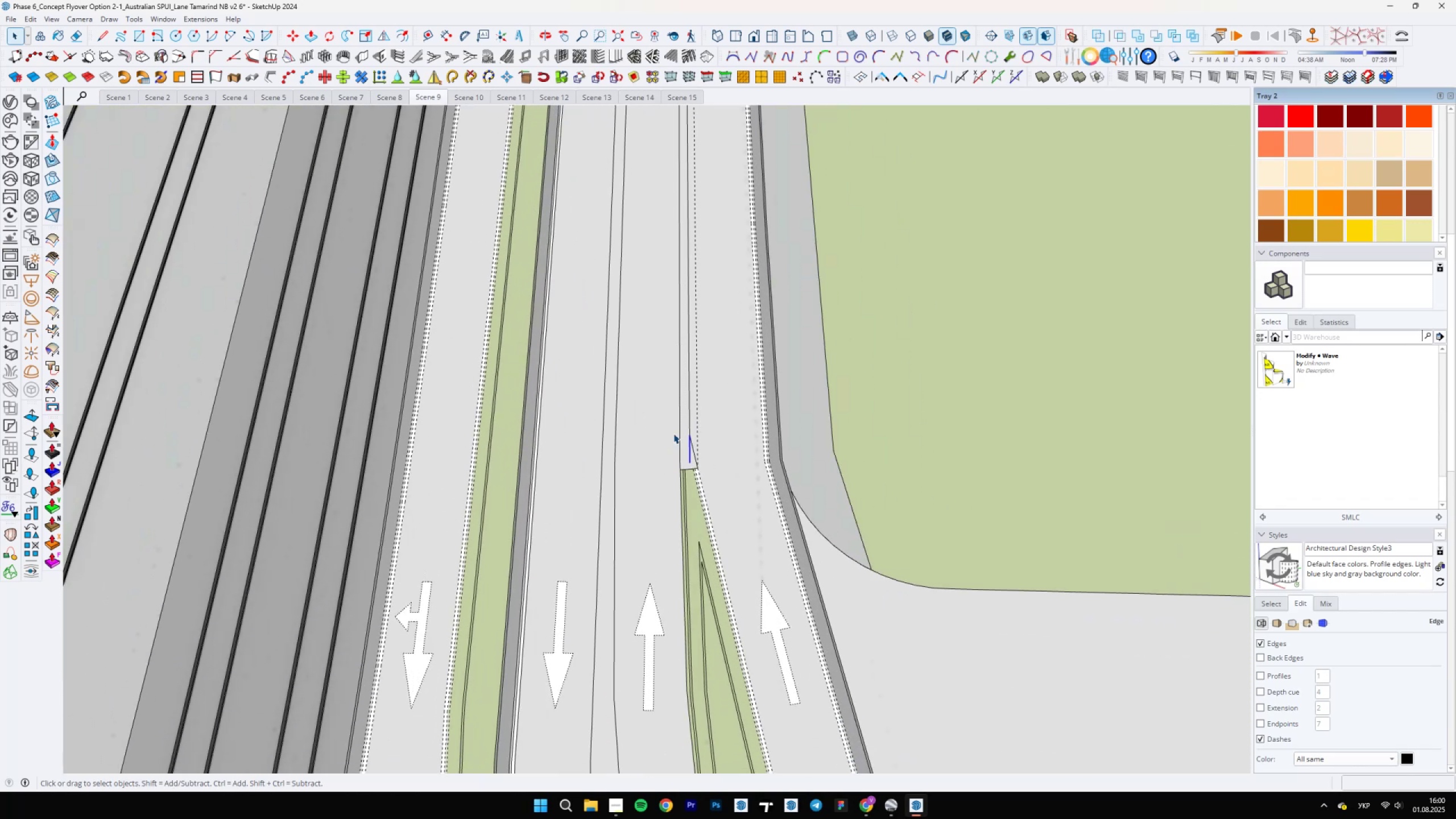 
wait(8.19)
 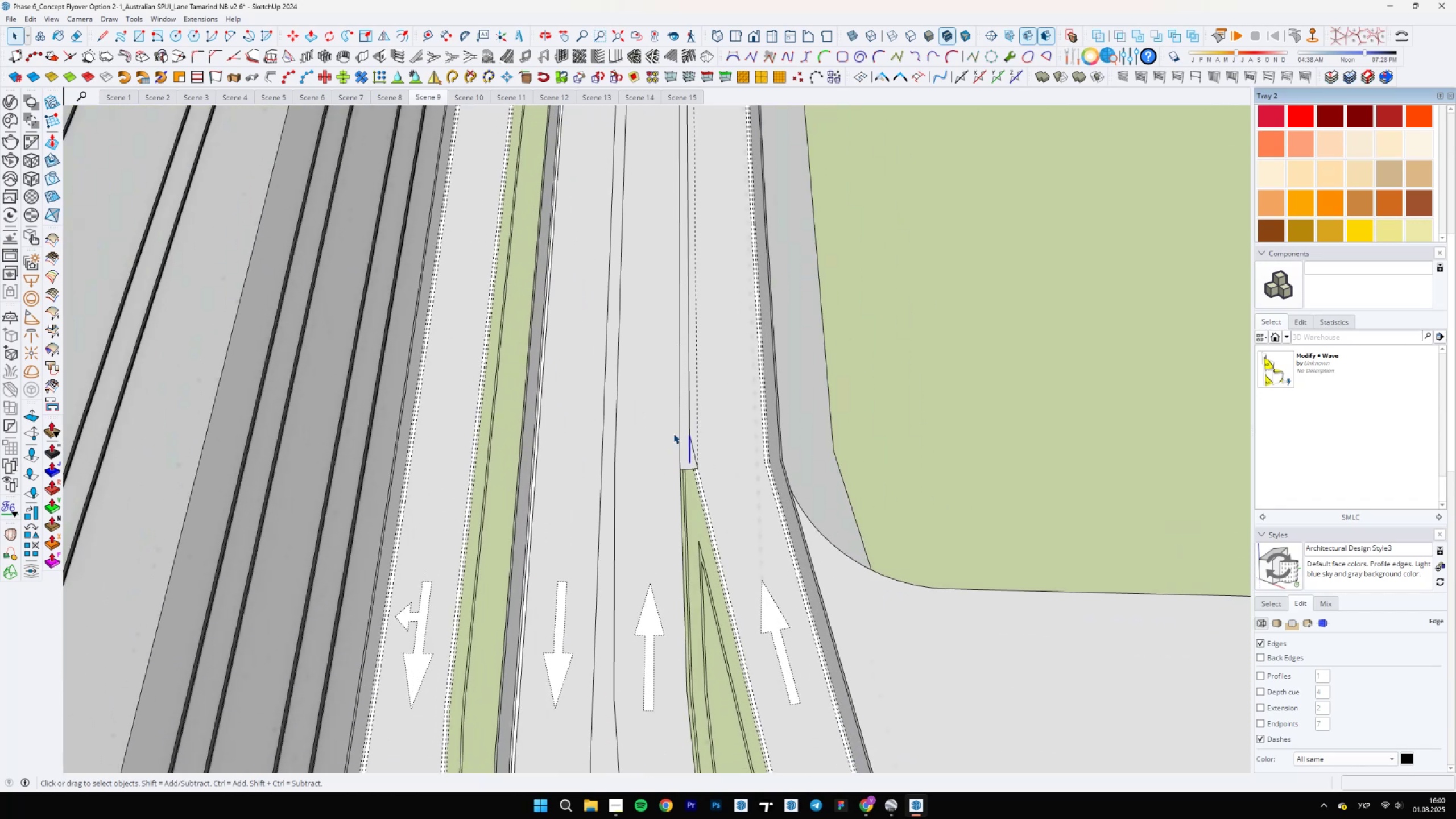 
scroll: coordinate [665, 617], scroll_direction: up, amount: 4.0
 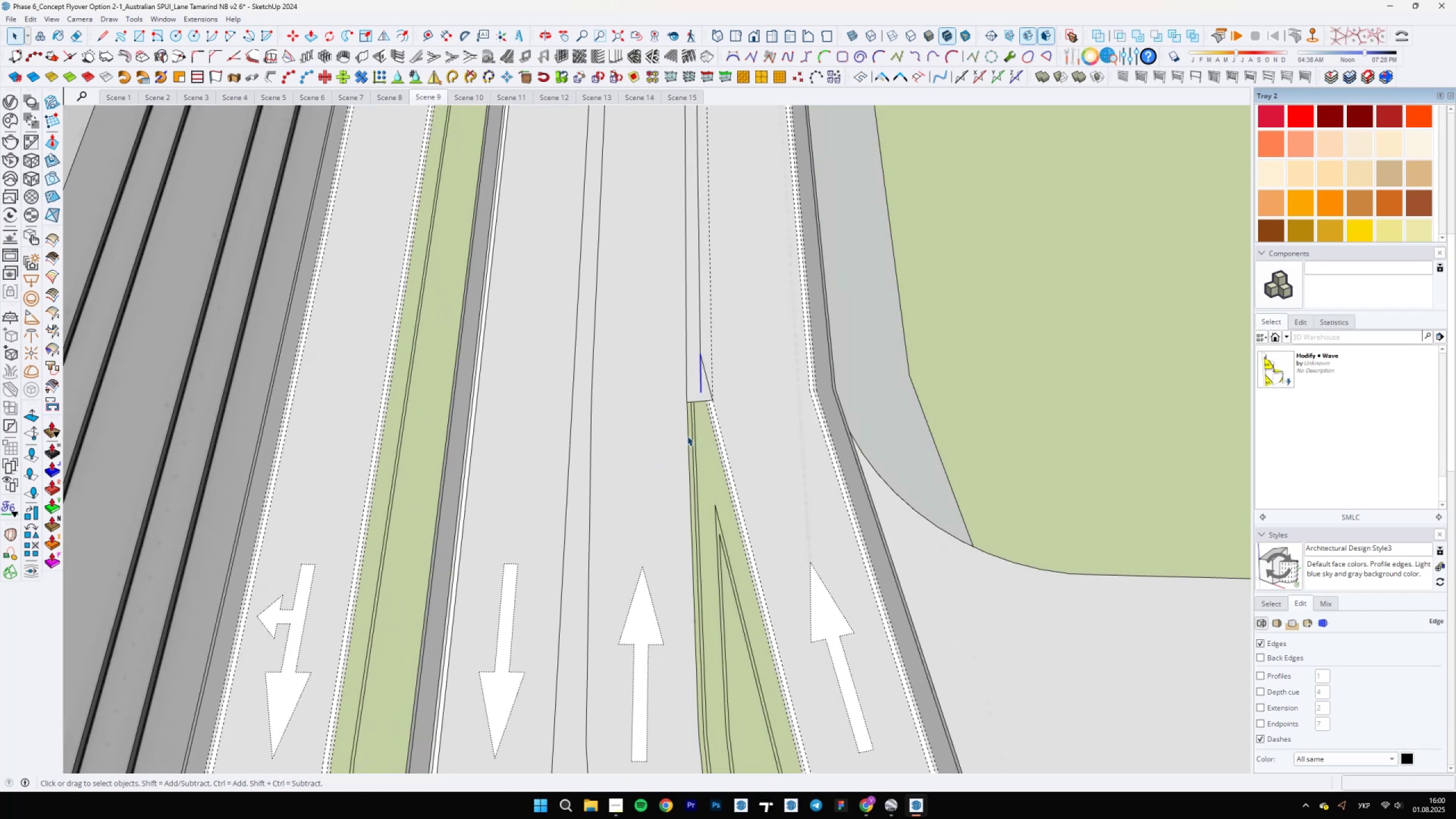 
type(el)
 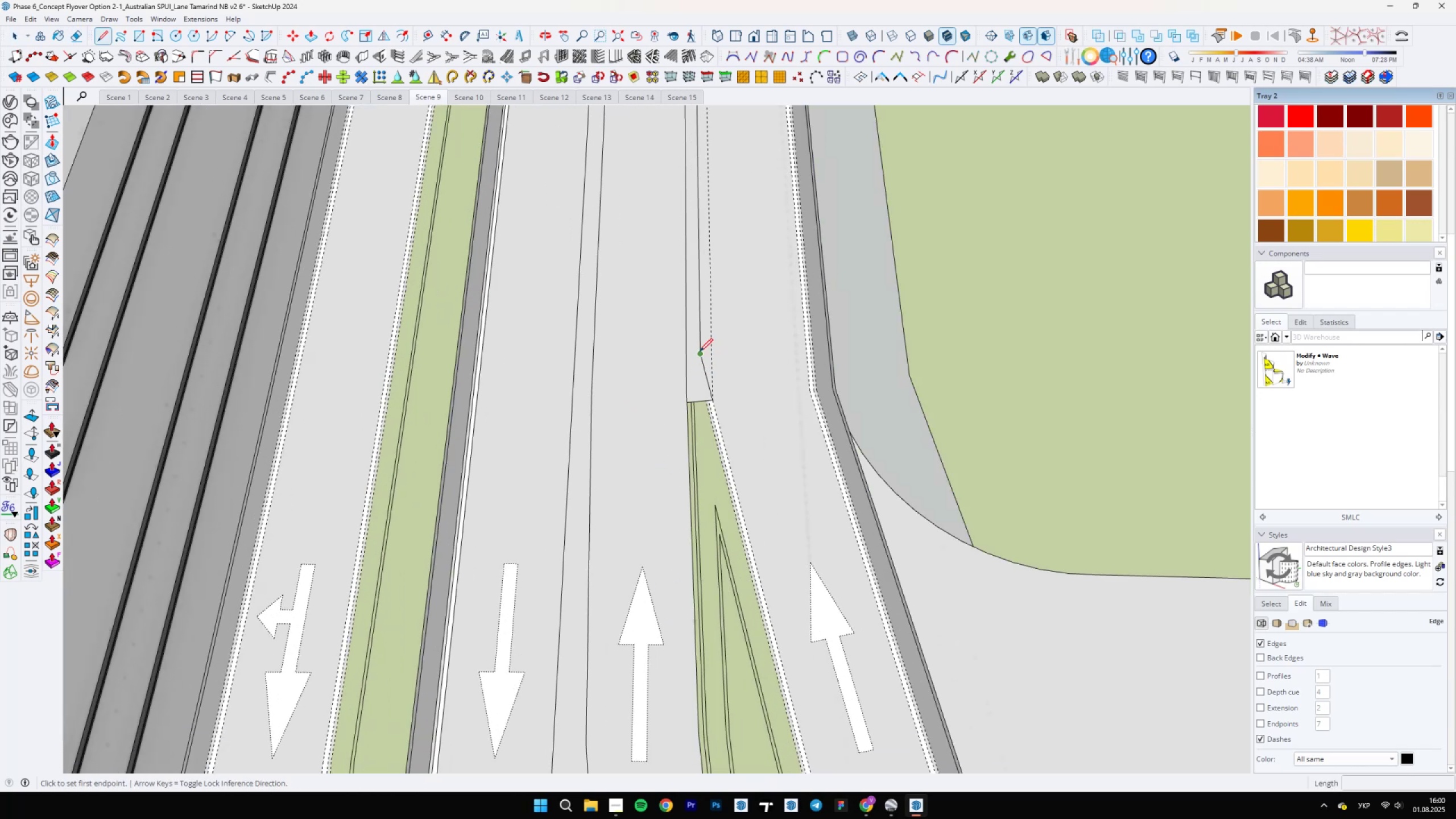 
left_click([698, 350])
 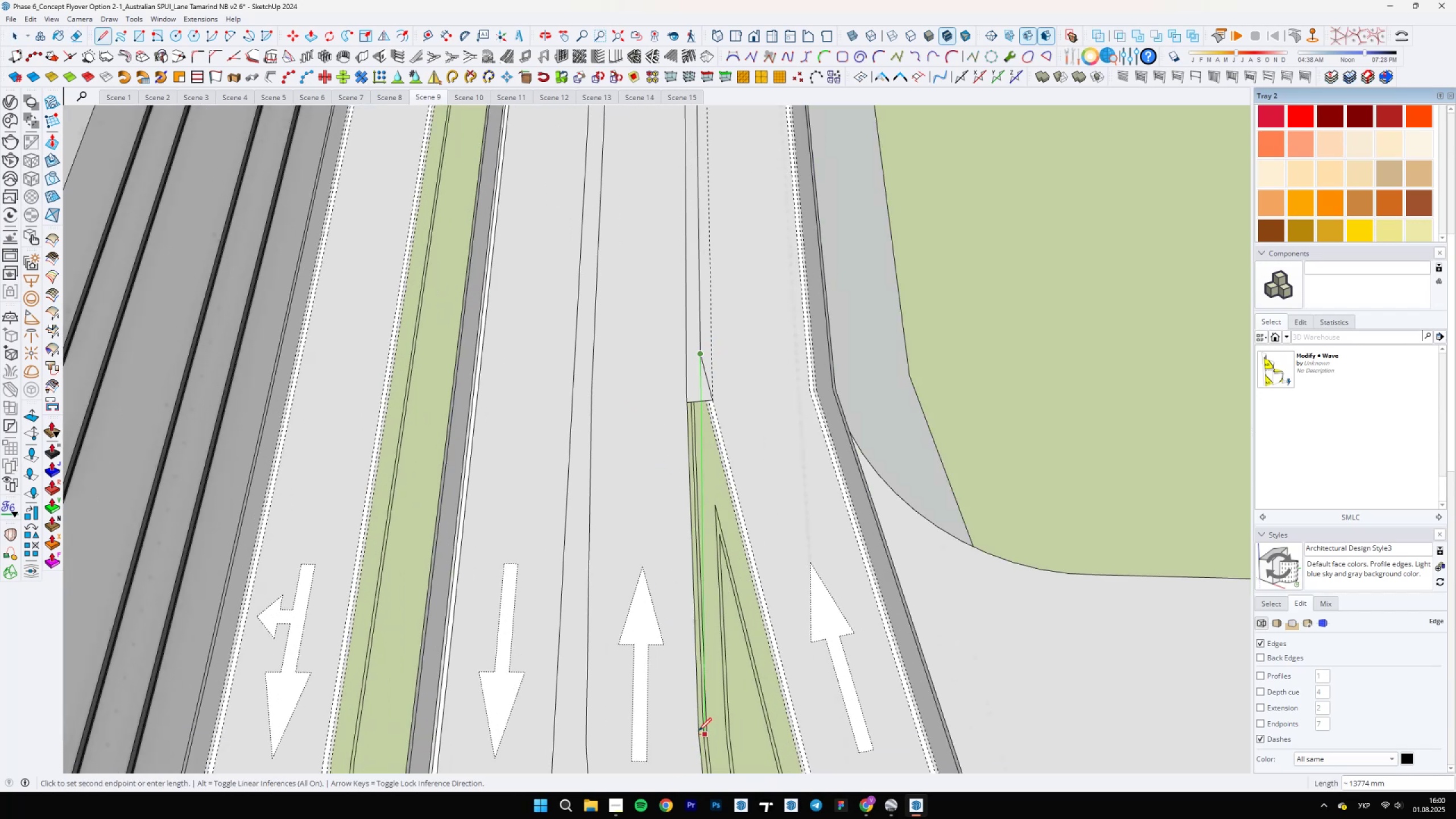 
left_click([696, 730])
 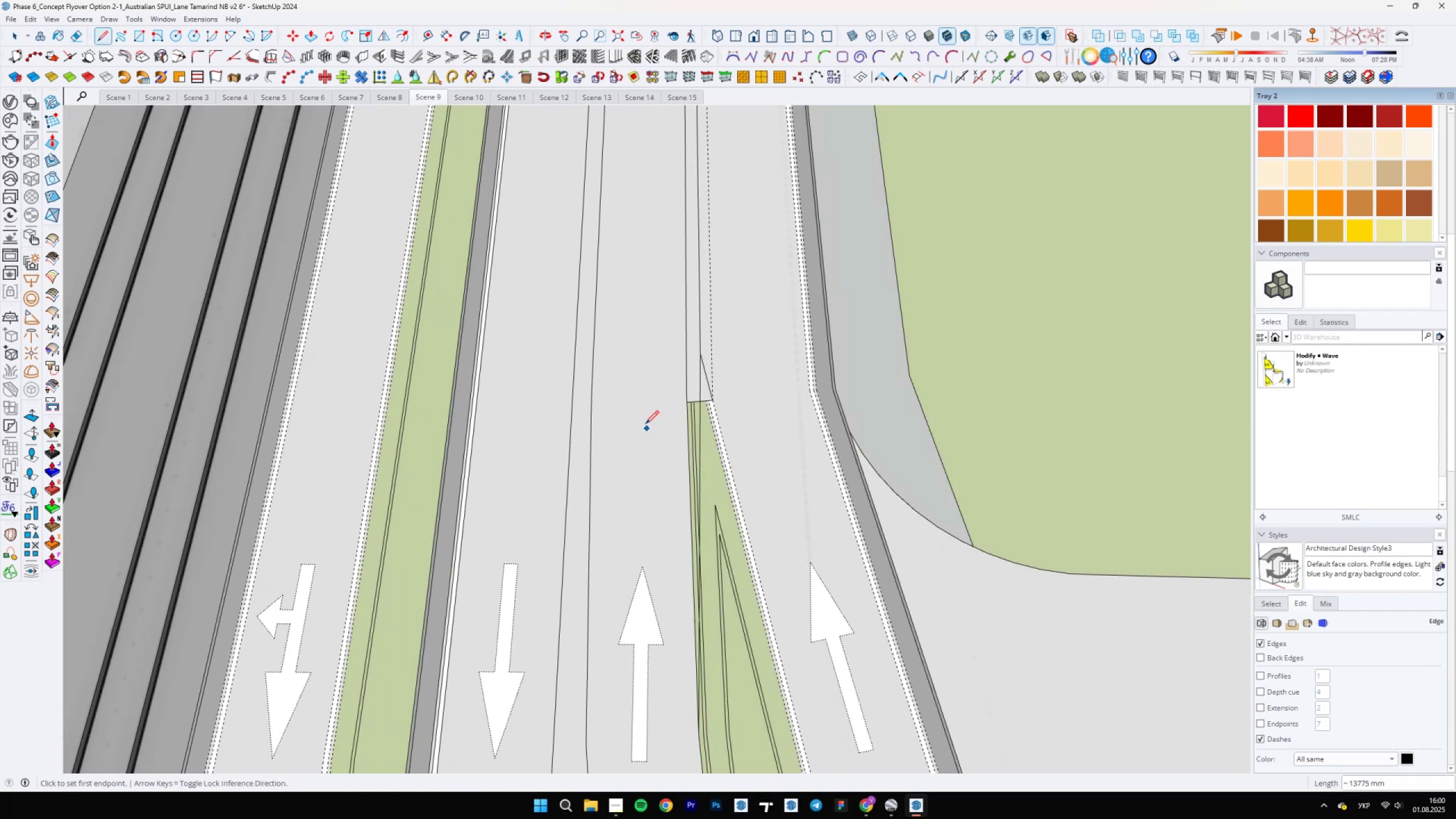 
scroll: coordinate [655, 484], scroll_direction: down, amount: 2.0
 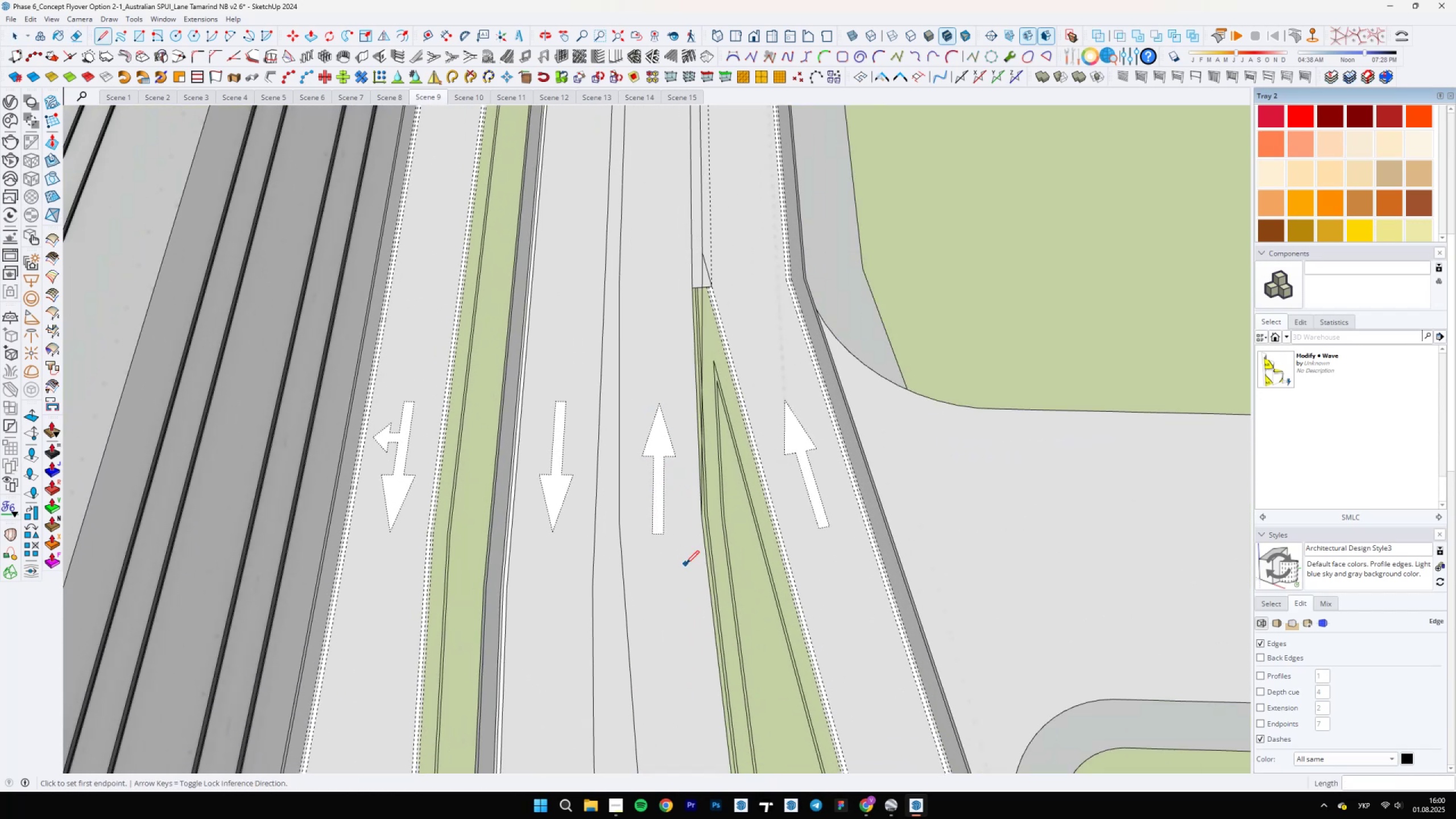 
scroll: coordinate [731, 427], scroll_direction: up, amount: 7.0
 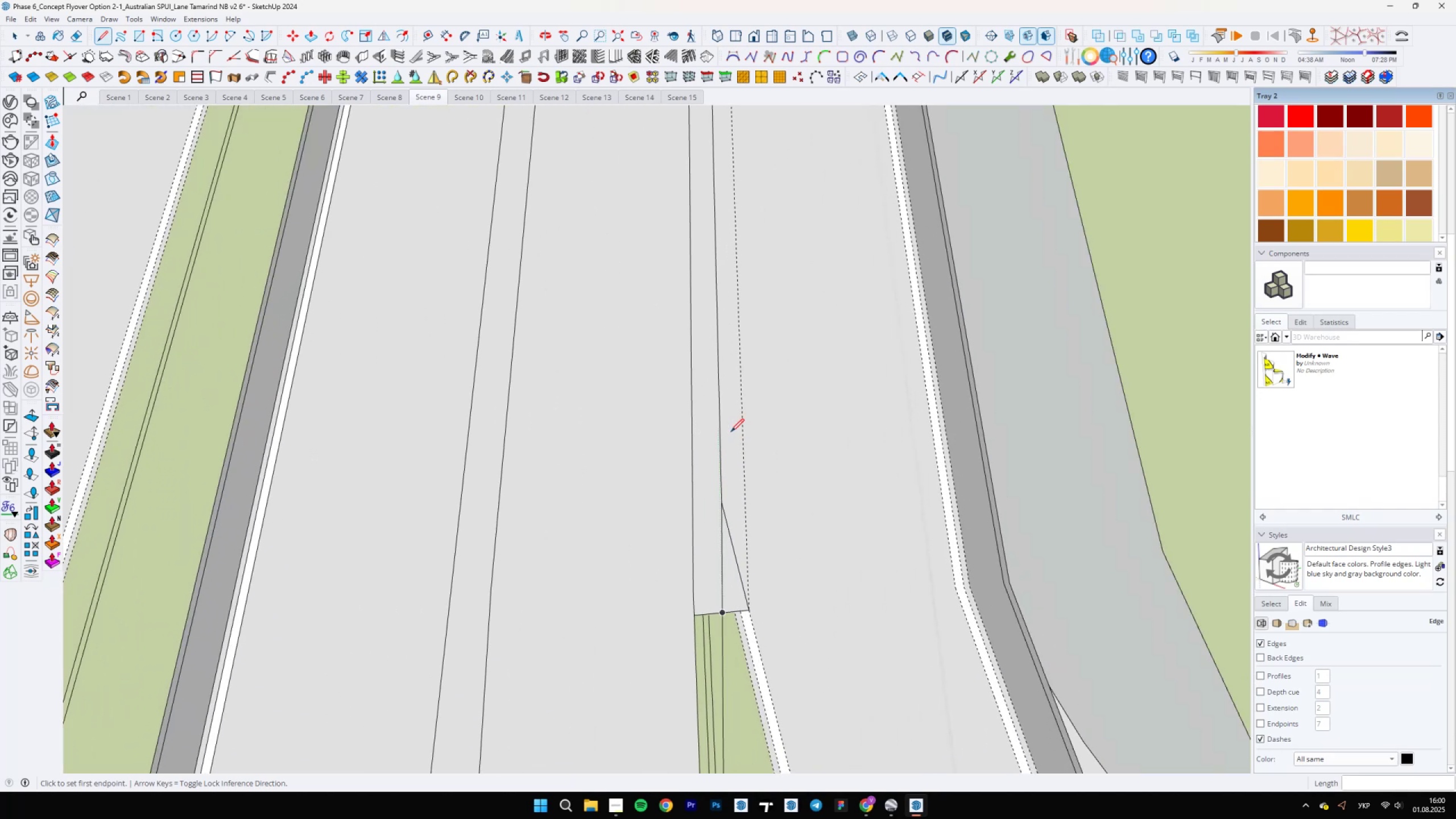 
key(Control+ControlLeft)
 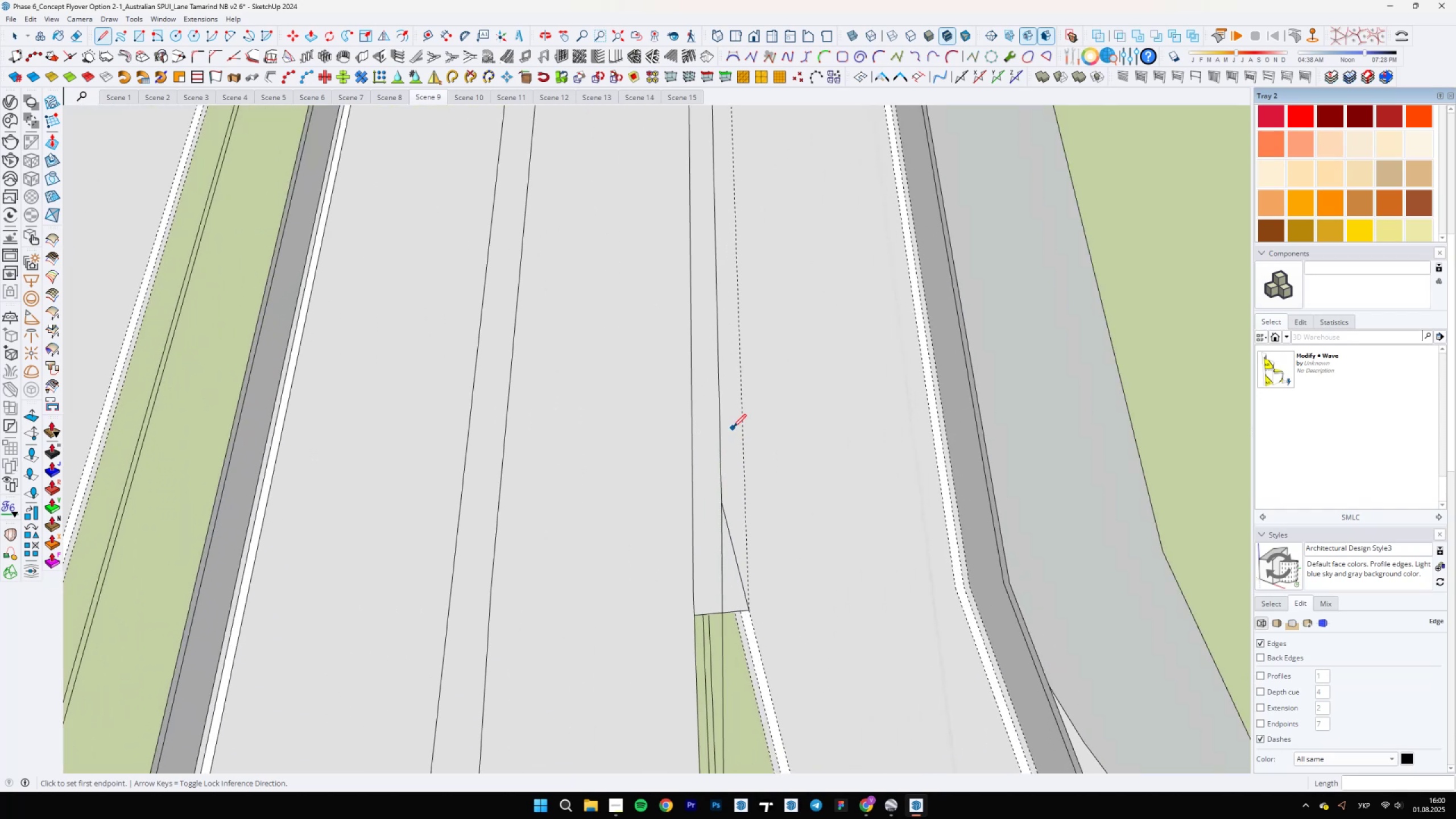 
key(Control+Z)
 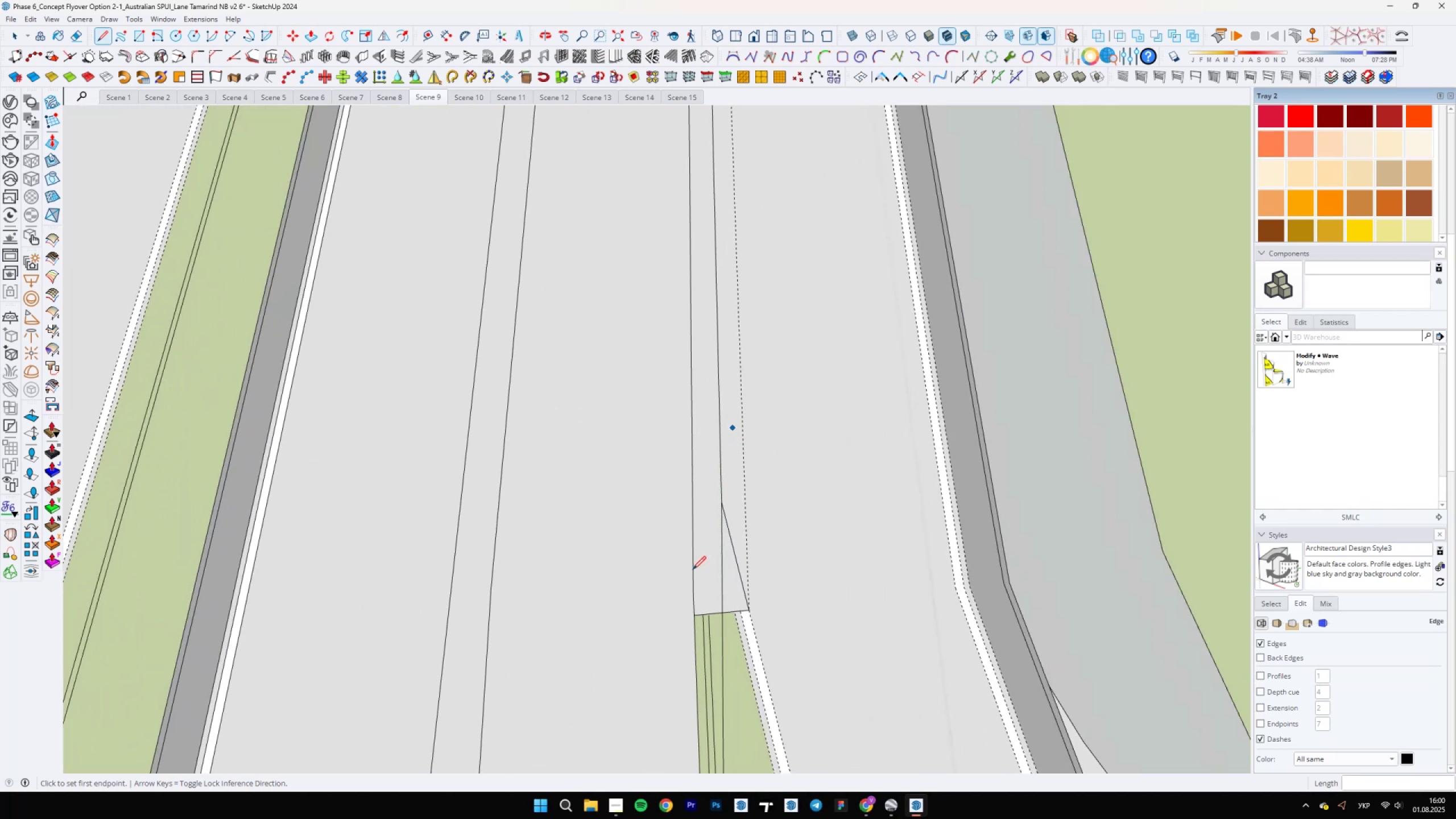 
scroll: coordinate [700, 586], scroll_direction: down, amount: 4.0
 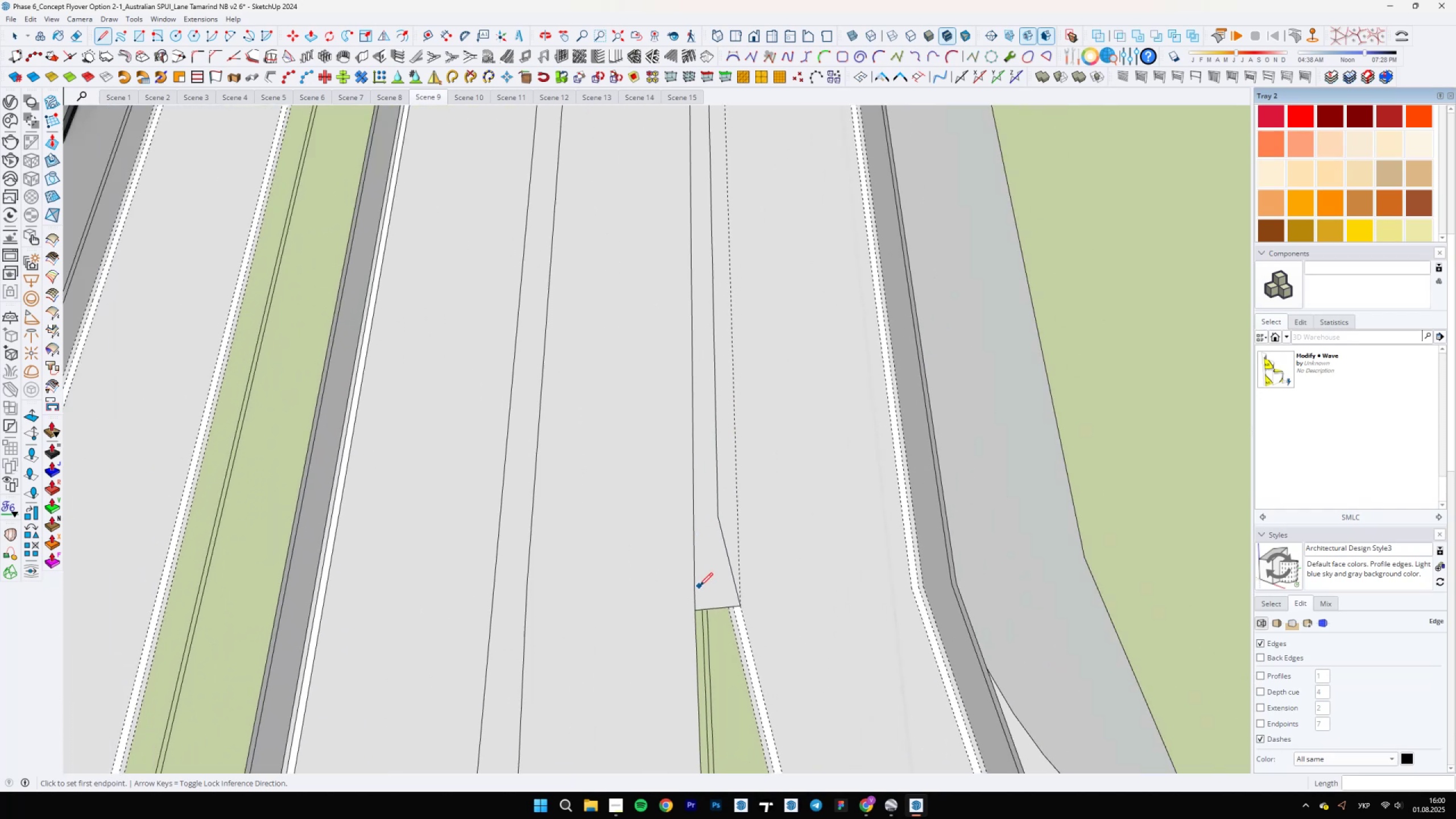 
key(Control+ControlLeft)
 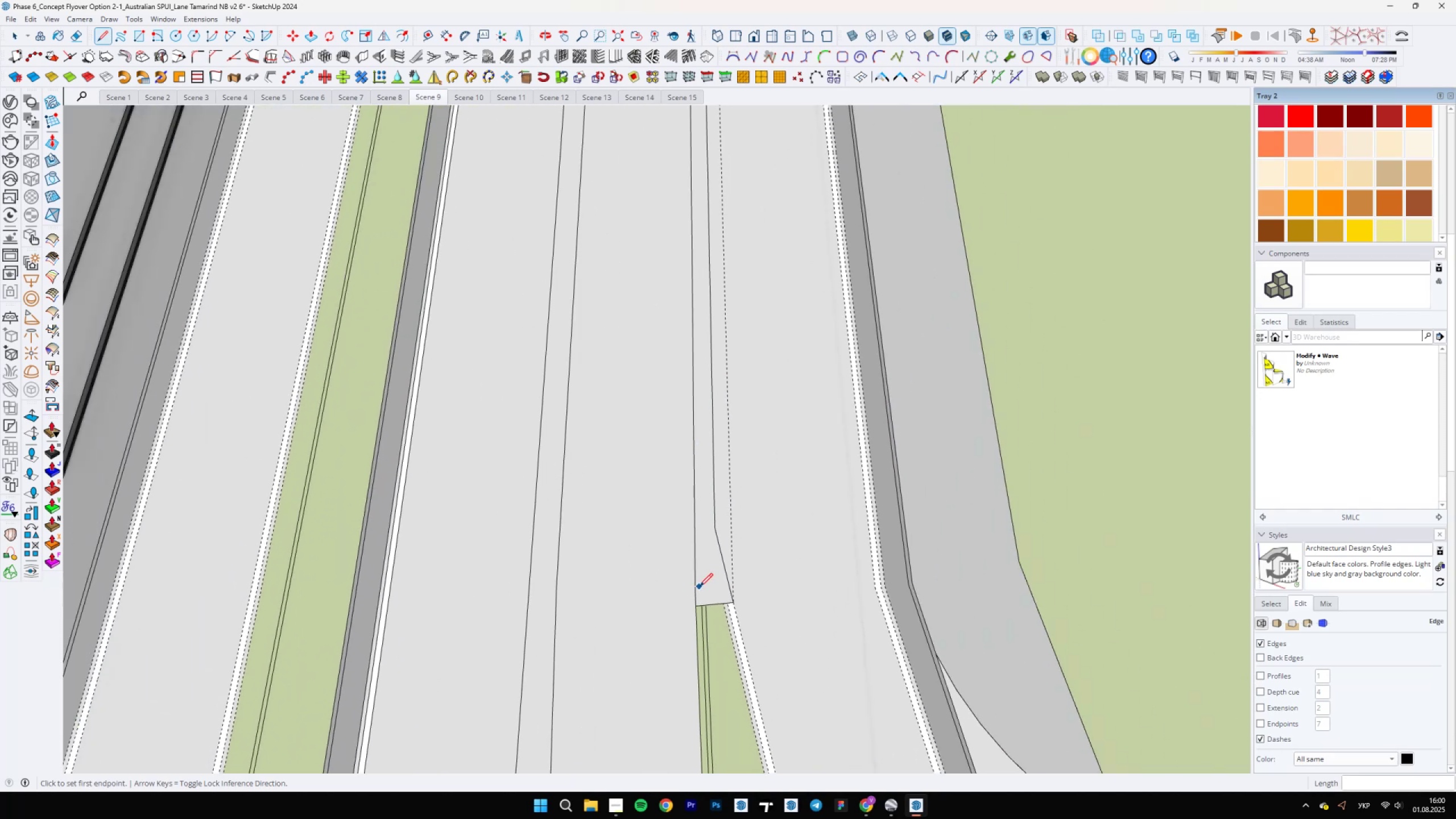 
key(Control+Z)
 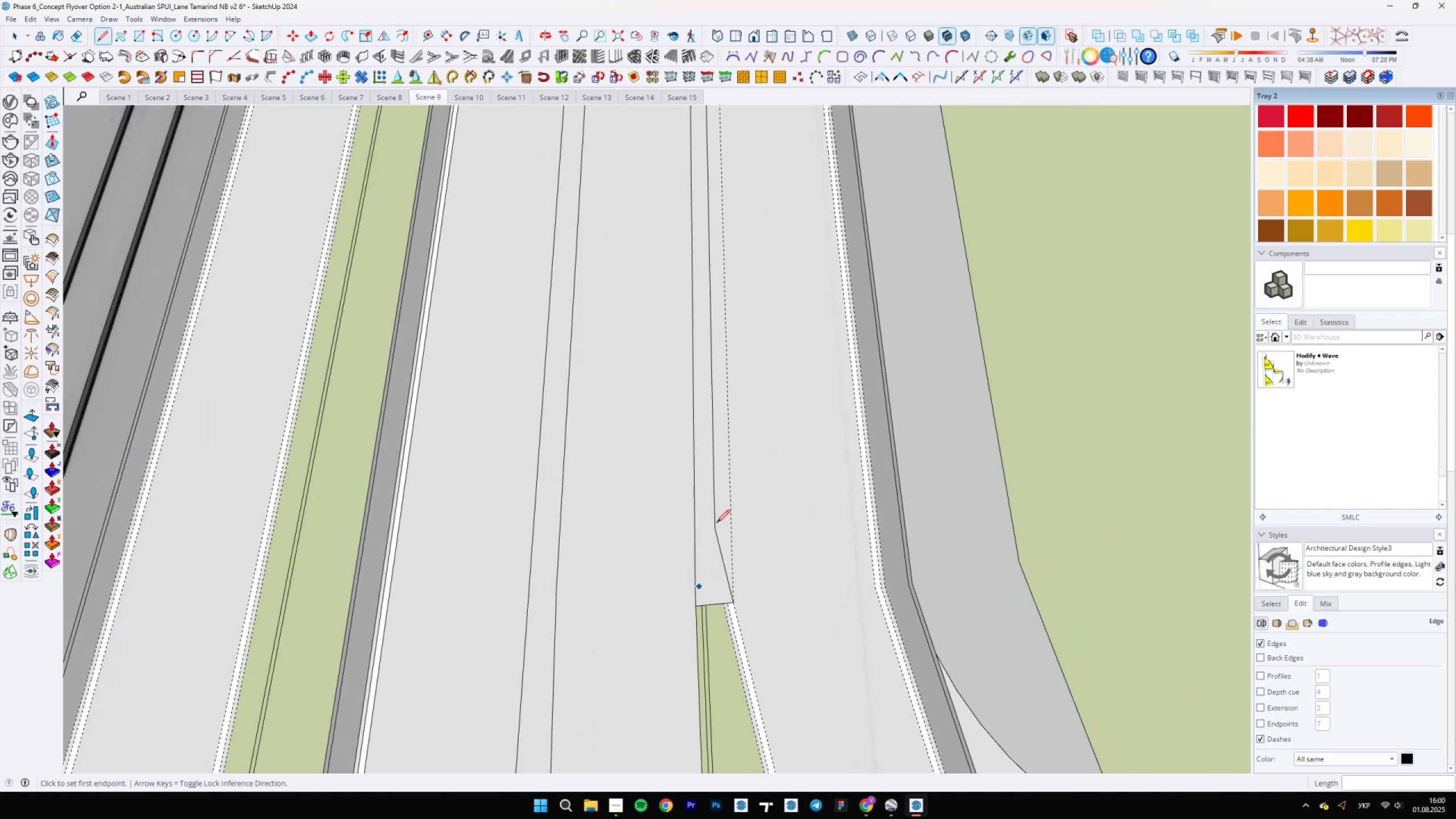 
key(Space)
 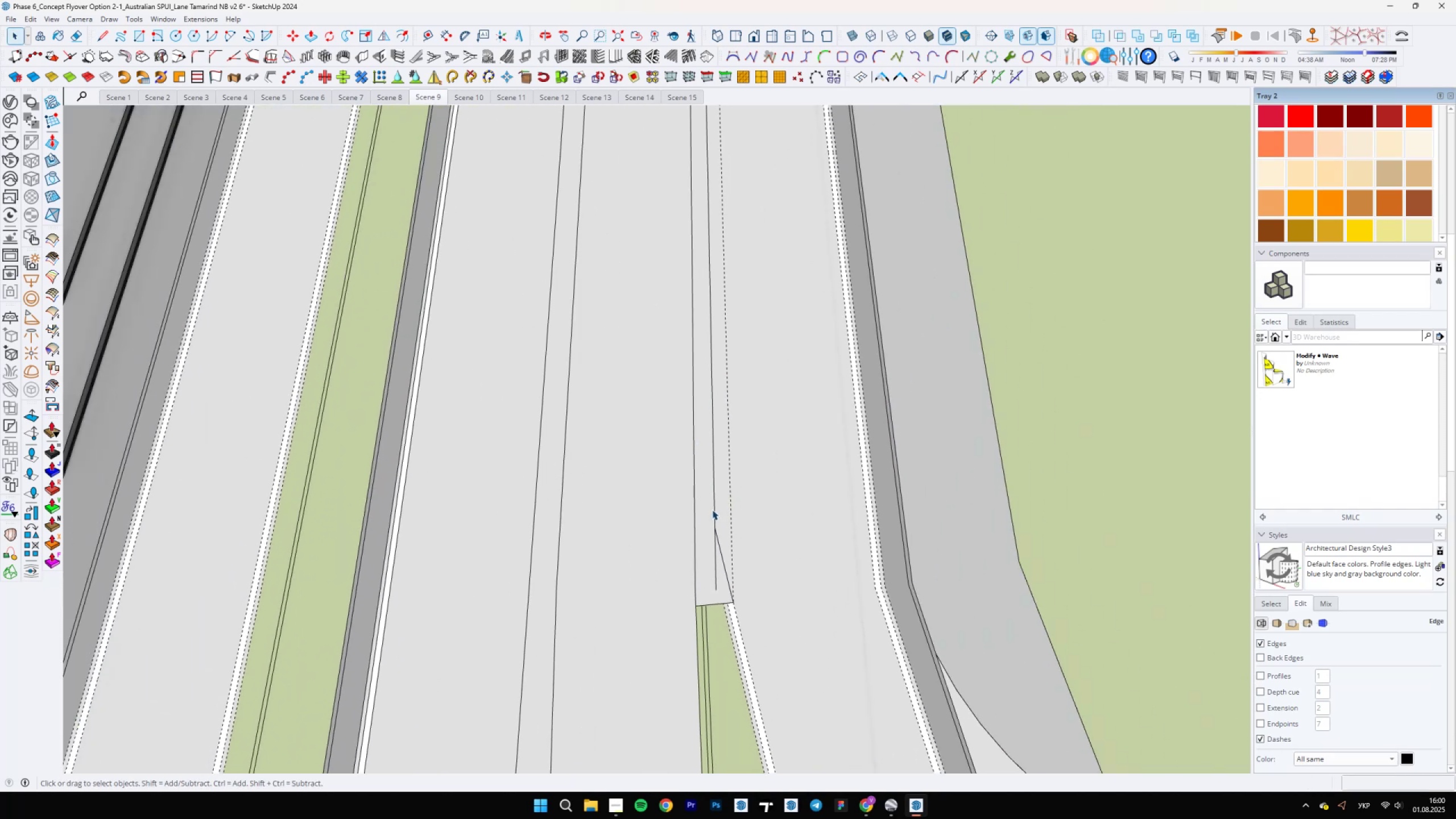 
left_click([712, 510])
 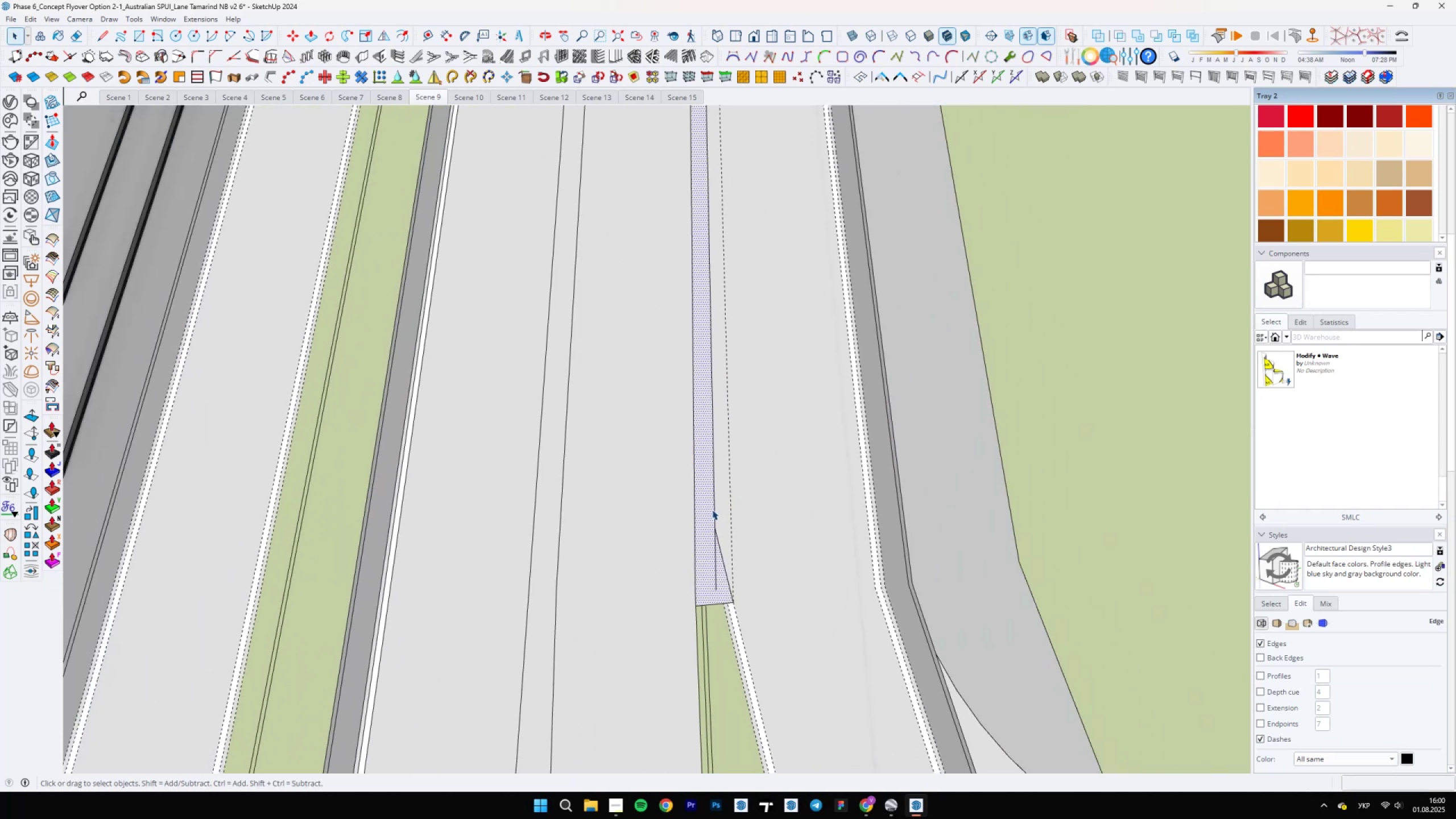 
key(Control+Z)
 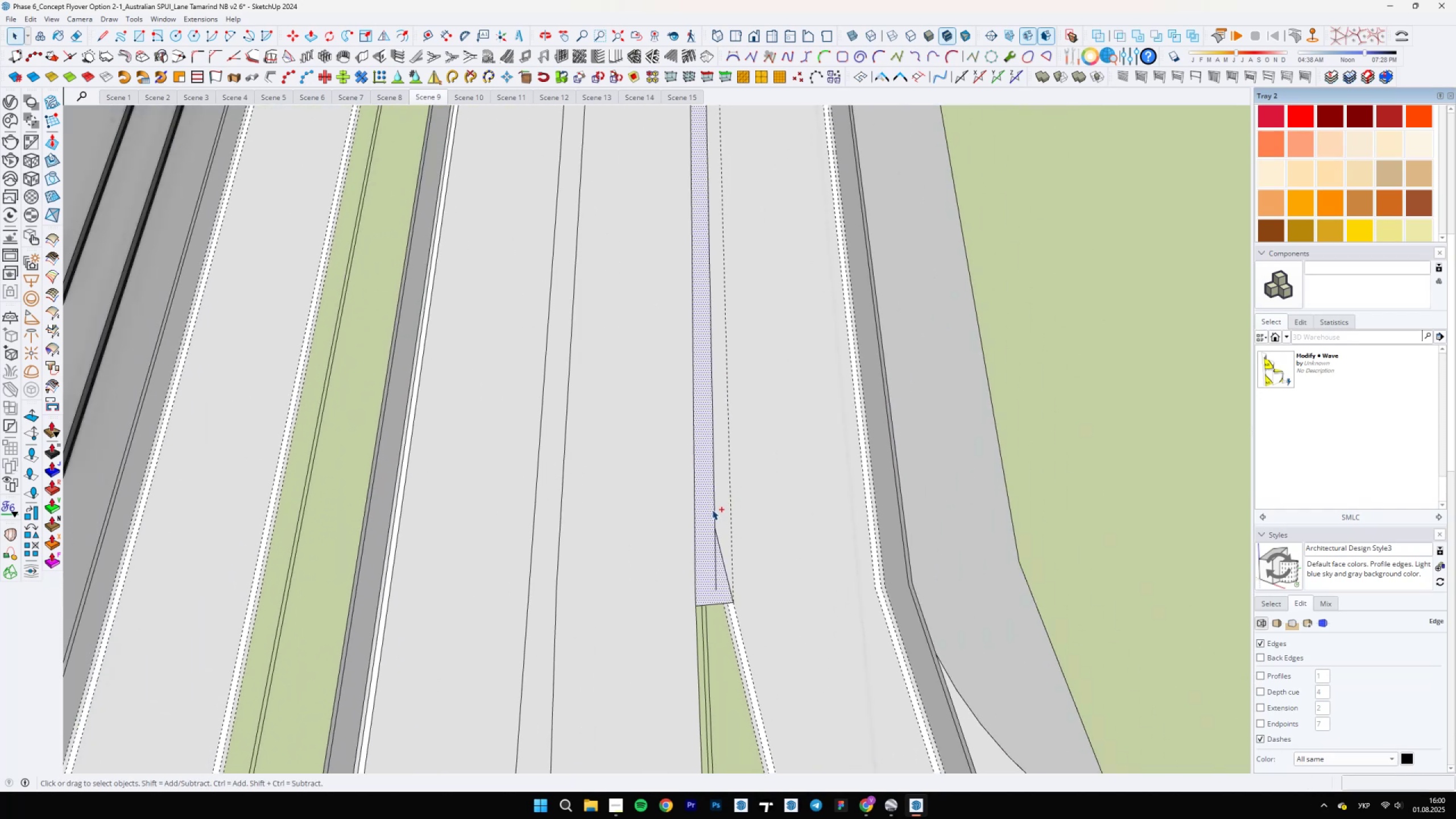 
key(Control+Z)
 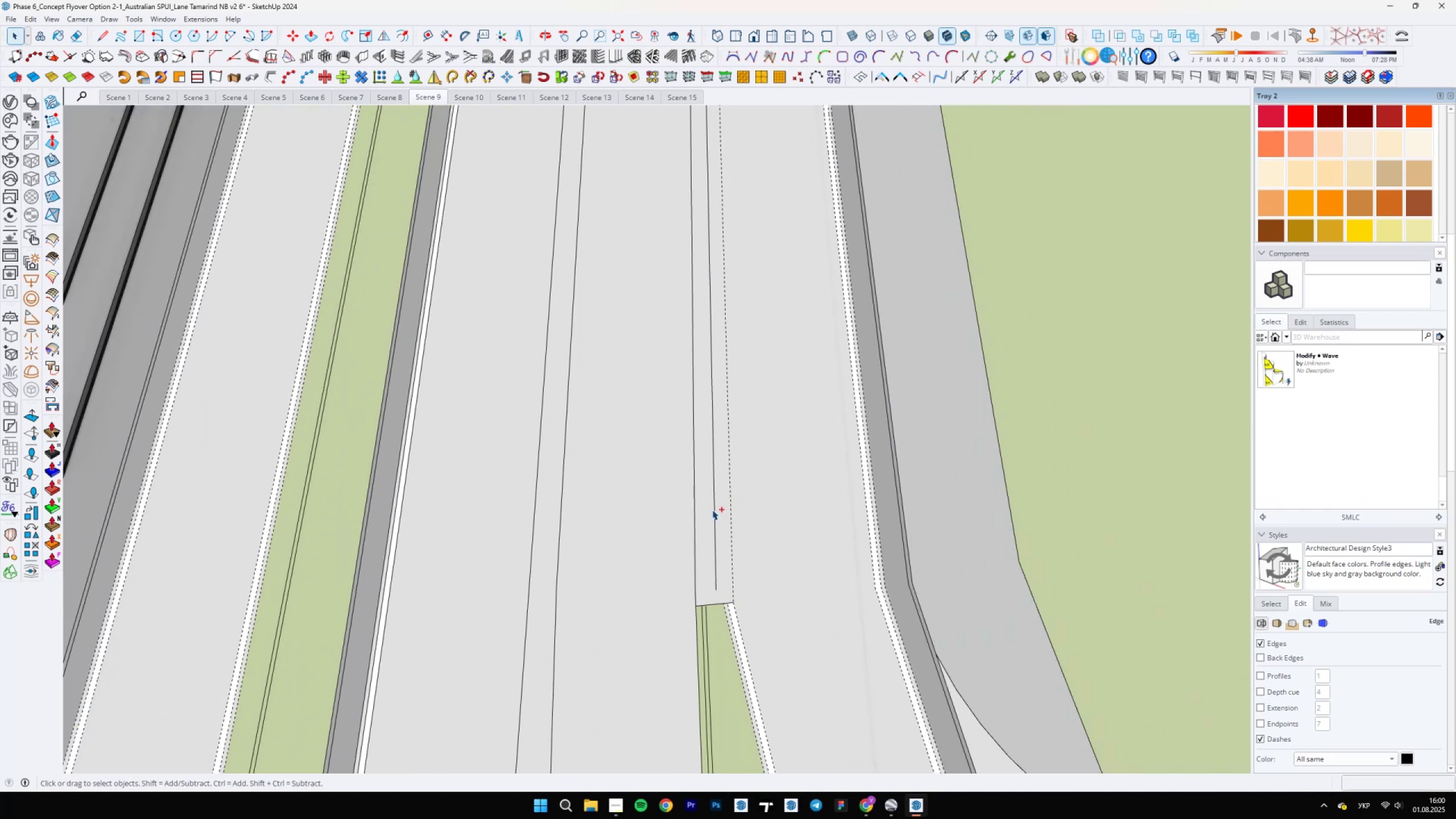 
key(Control+Y)
 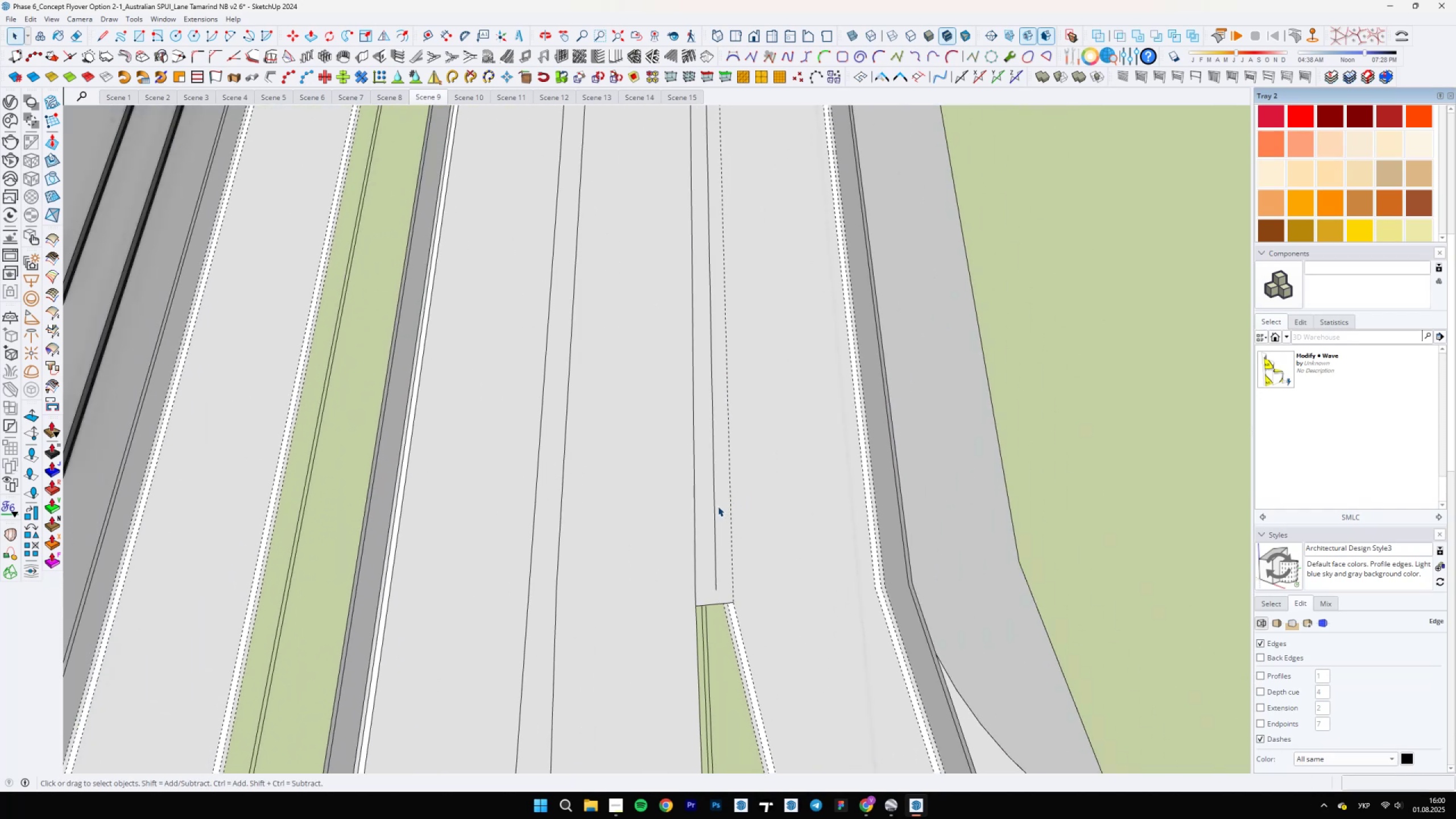 
left_click([713, 506])
 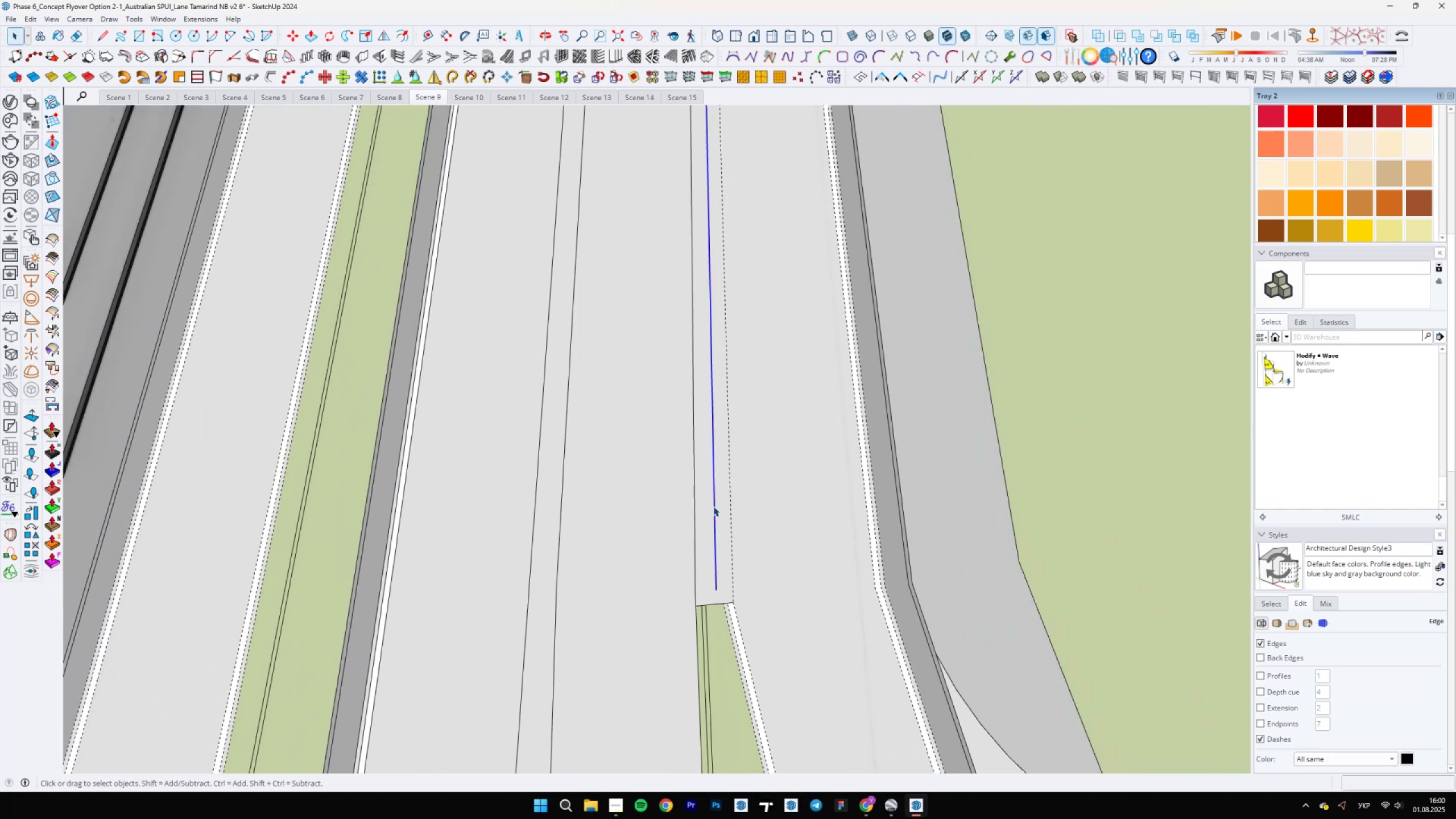 
scroll: coordinate [688, 610], scroll_direction: up, amount: 9.0
 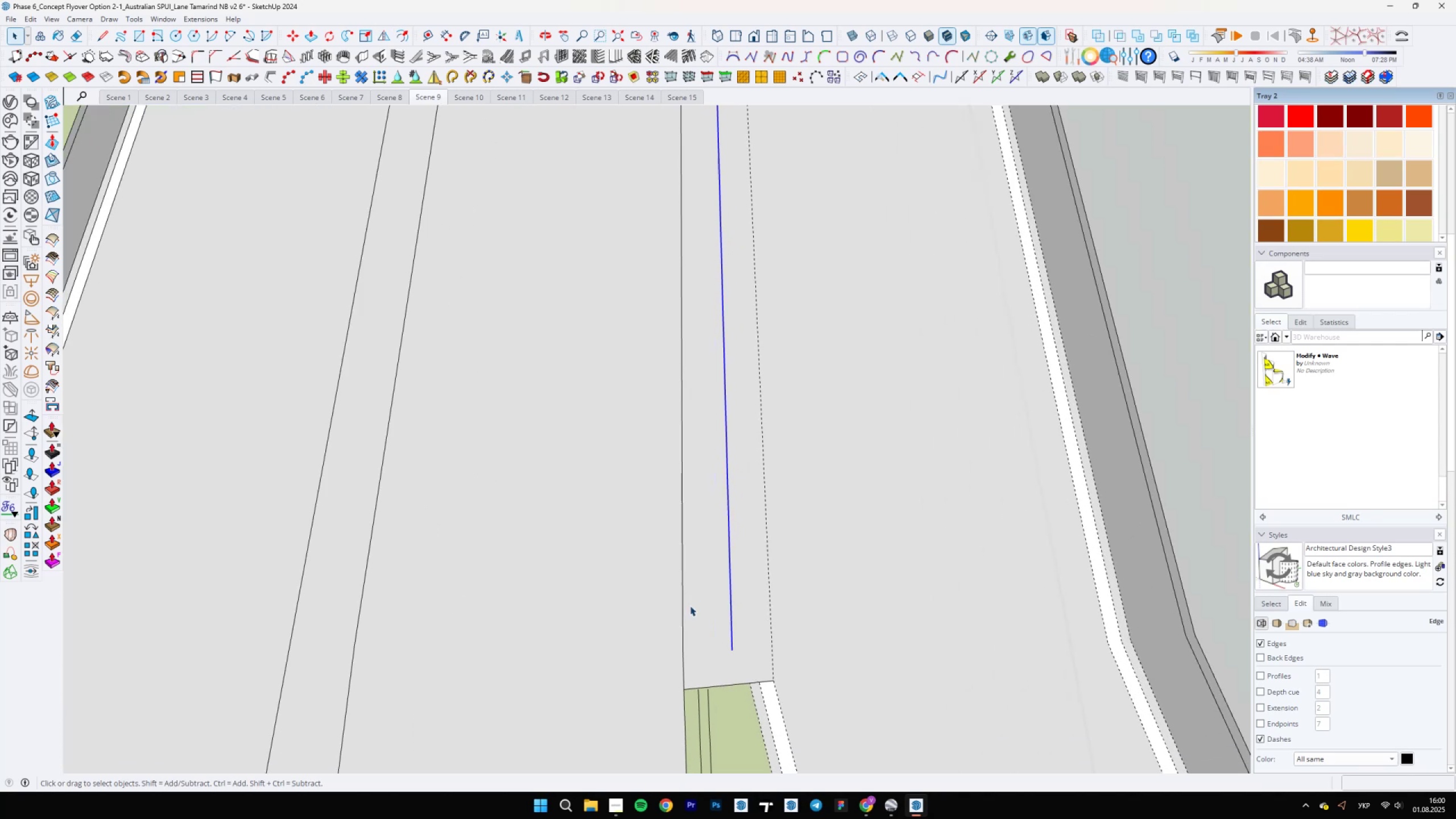 
key(M)
 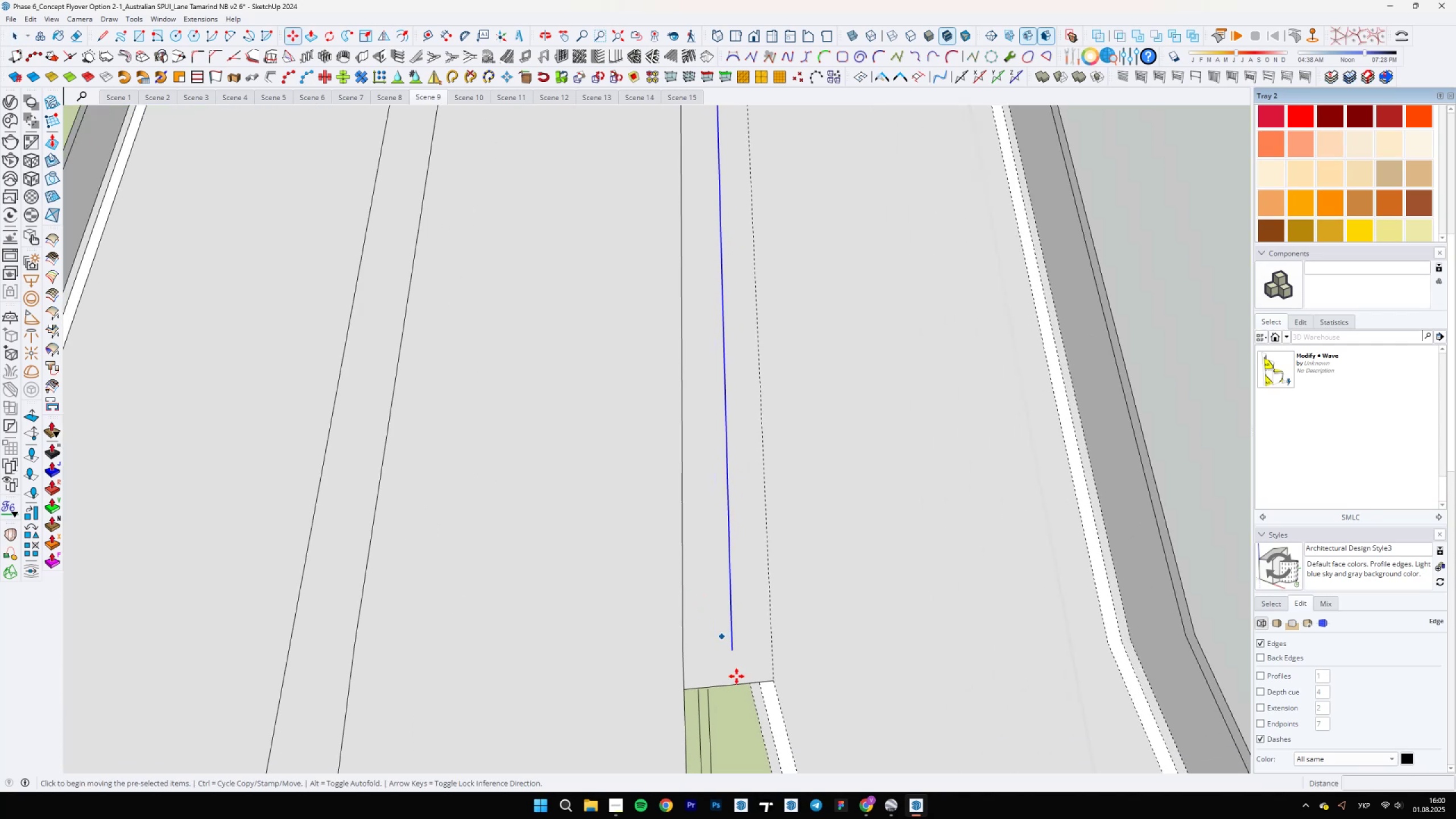 
key(Control+ControlLeft)
 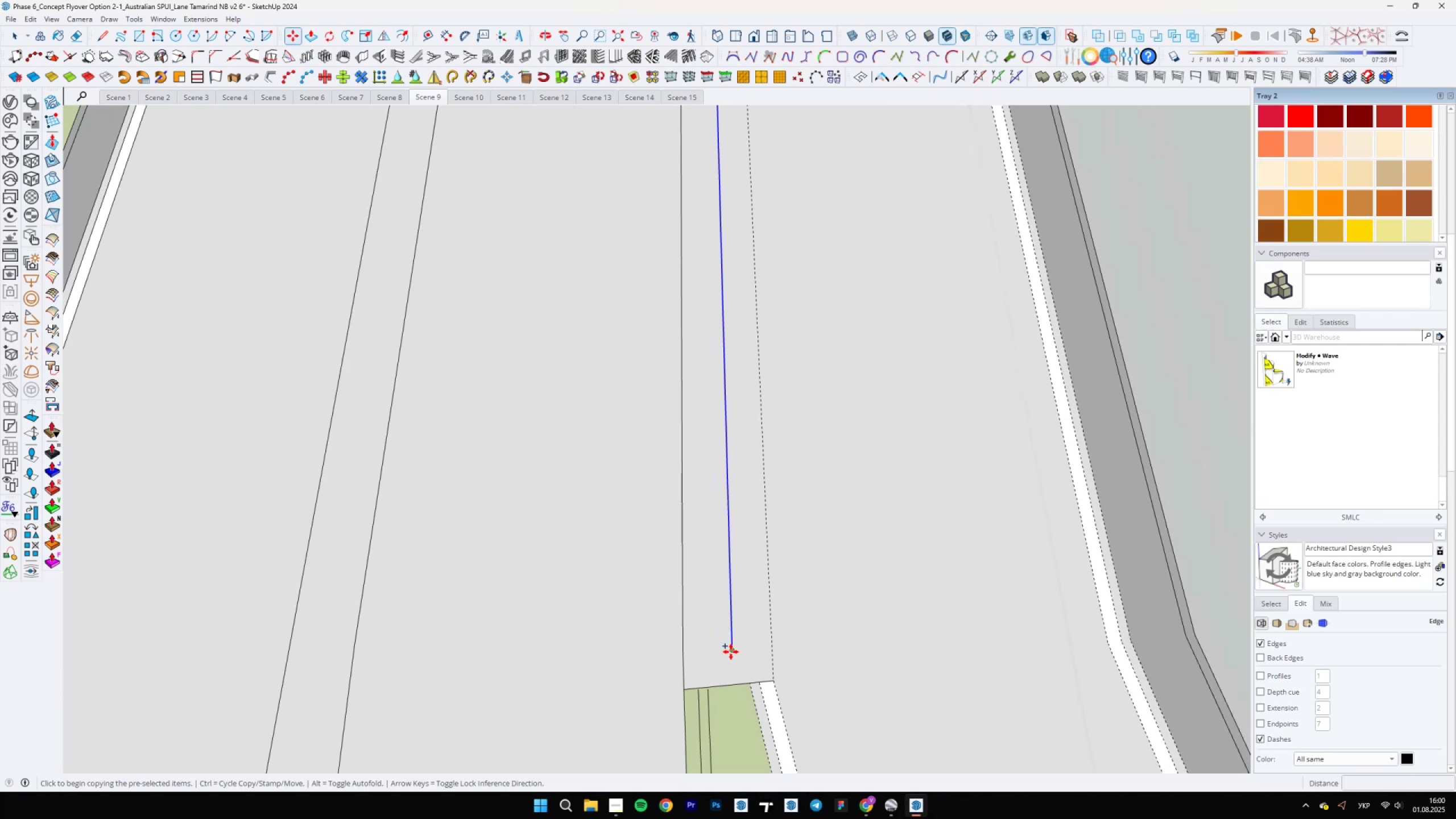 
scroll: coordinate [740, 181], scroll_direction: down, amount: 46.0
 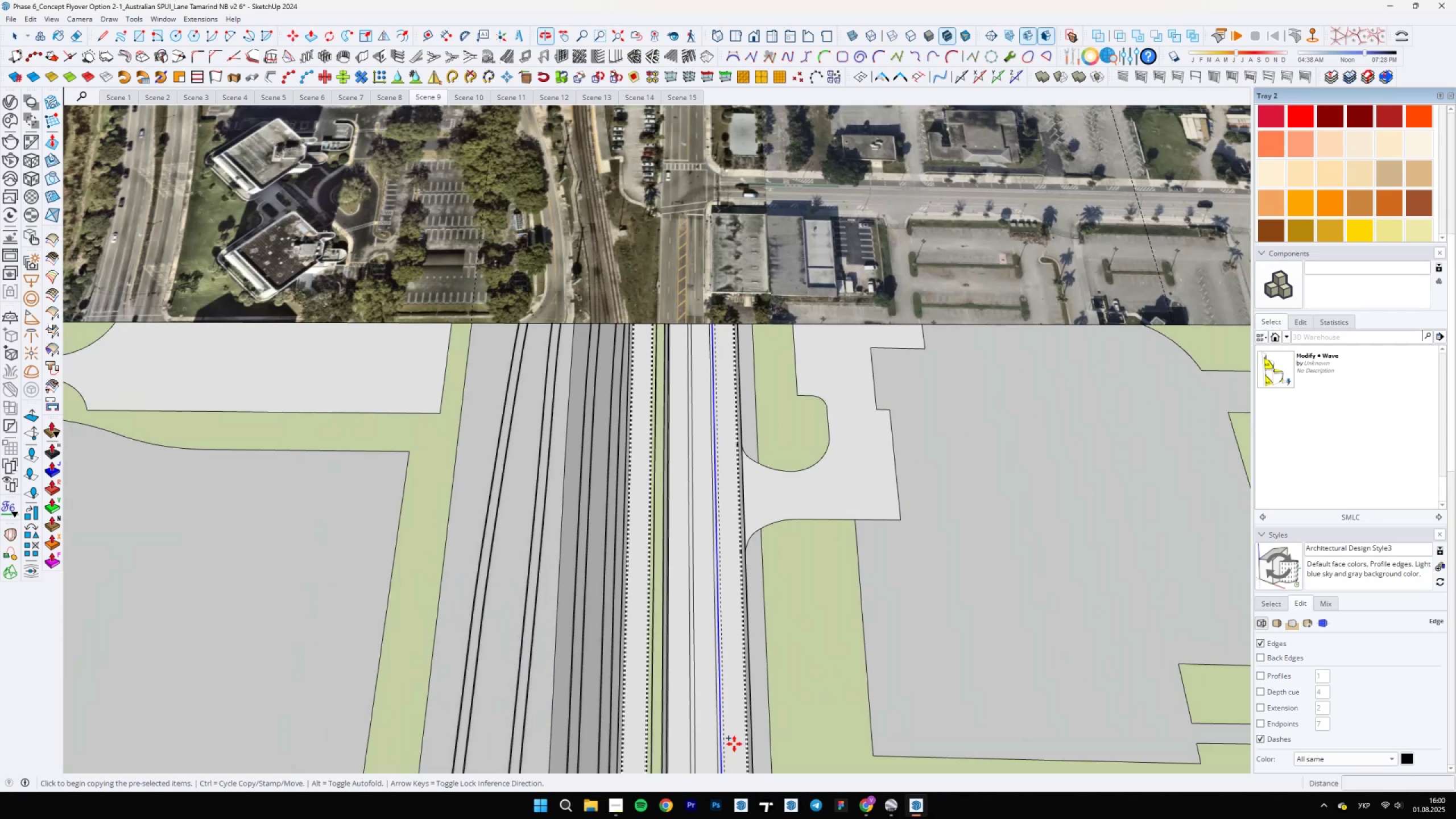 
hold_key(key=ShiftLeft, duration=0.58)
 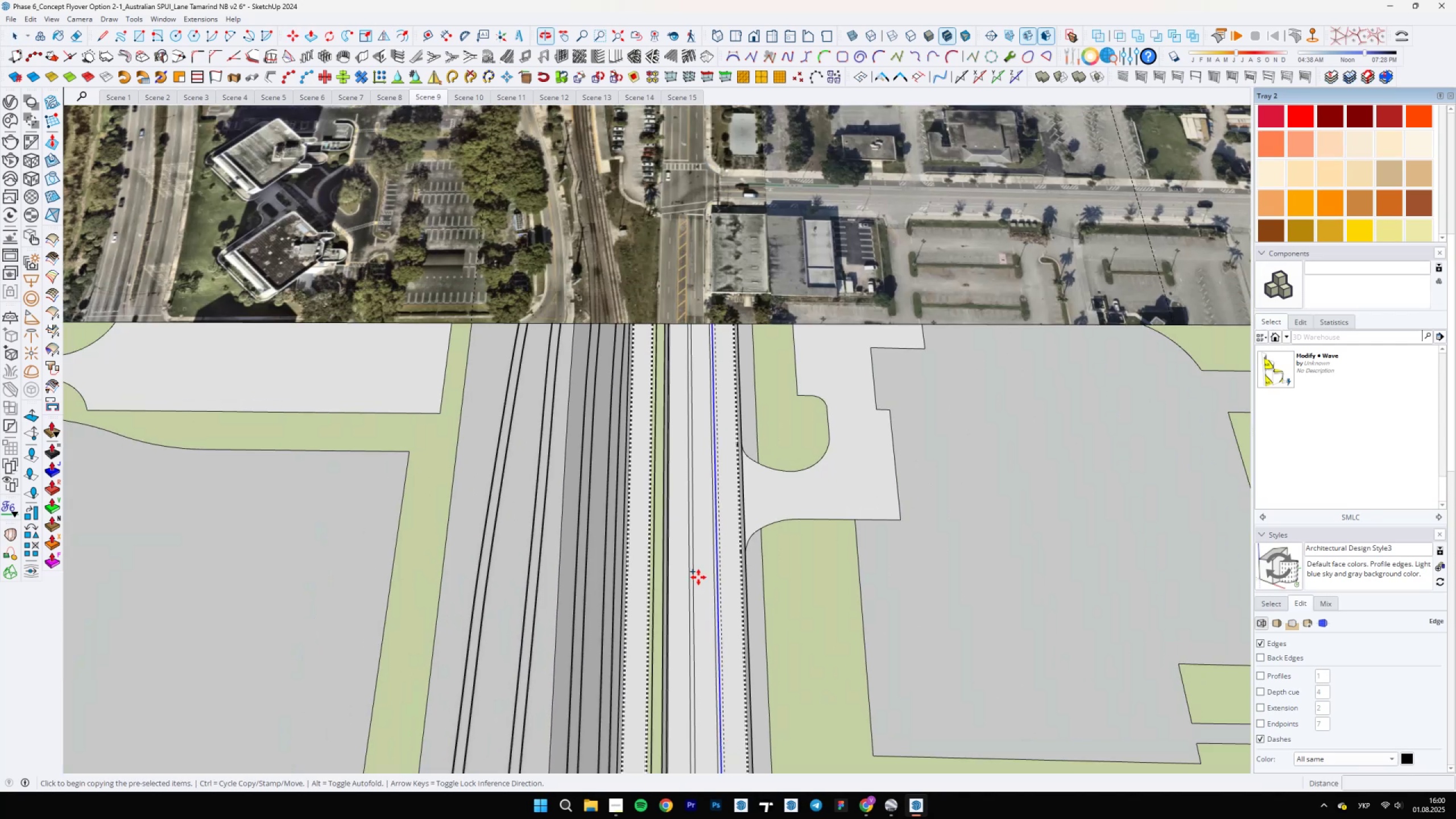 
scroll: coordinate [695, 527], scroll_direction: up, amount: 39.0
 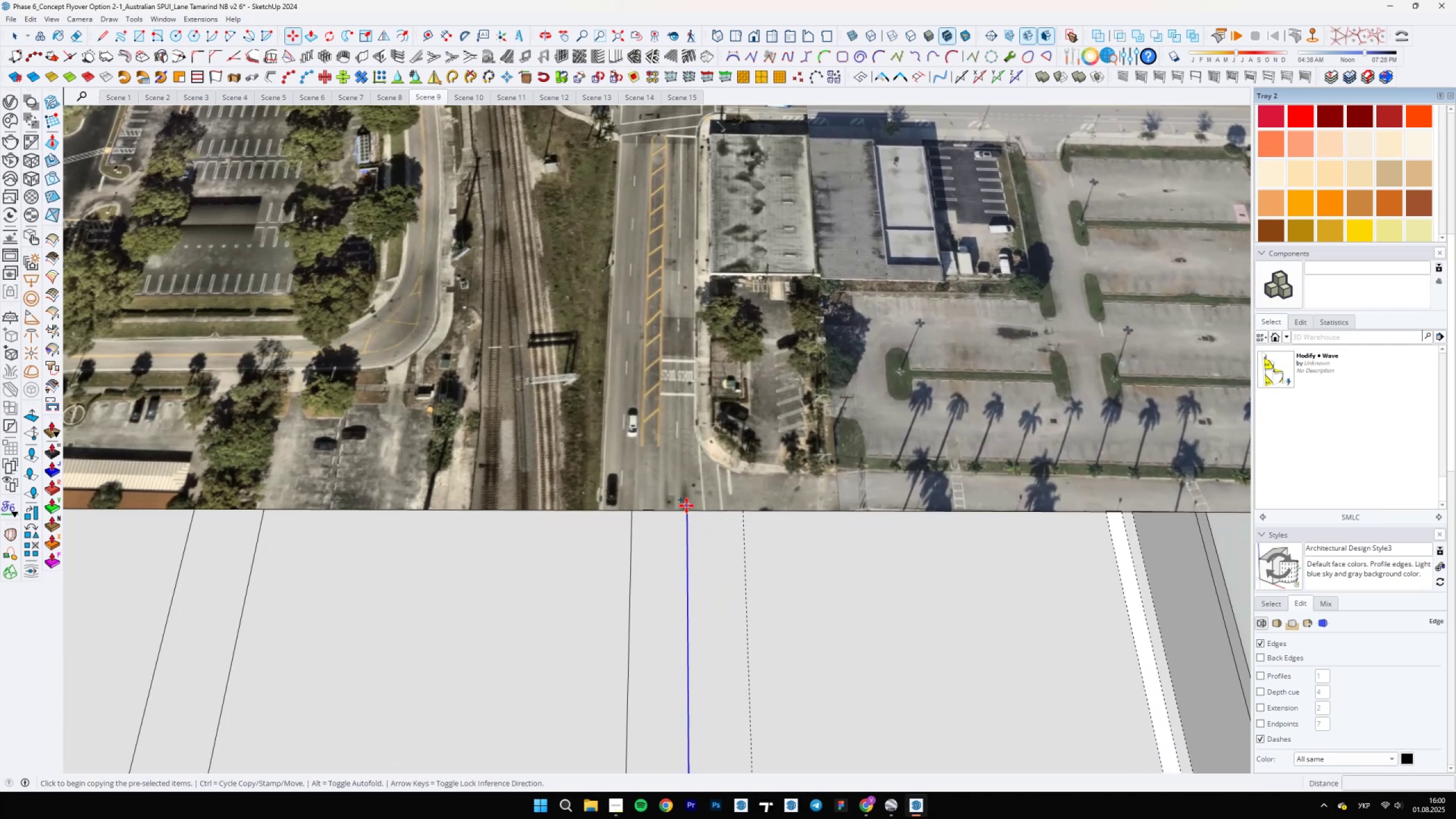 
hold_key(key=ShiftLeft, duration=0.37)
 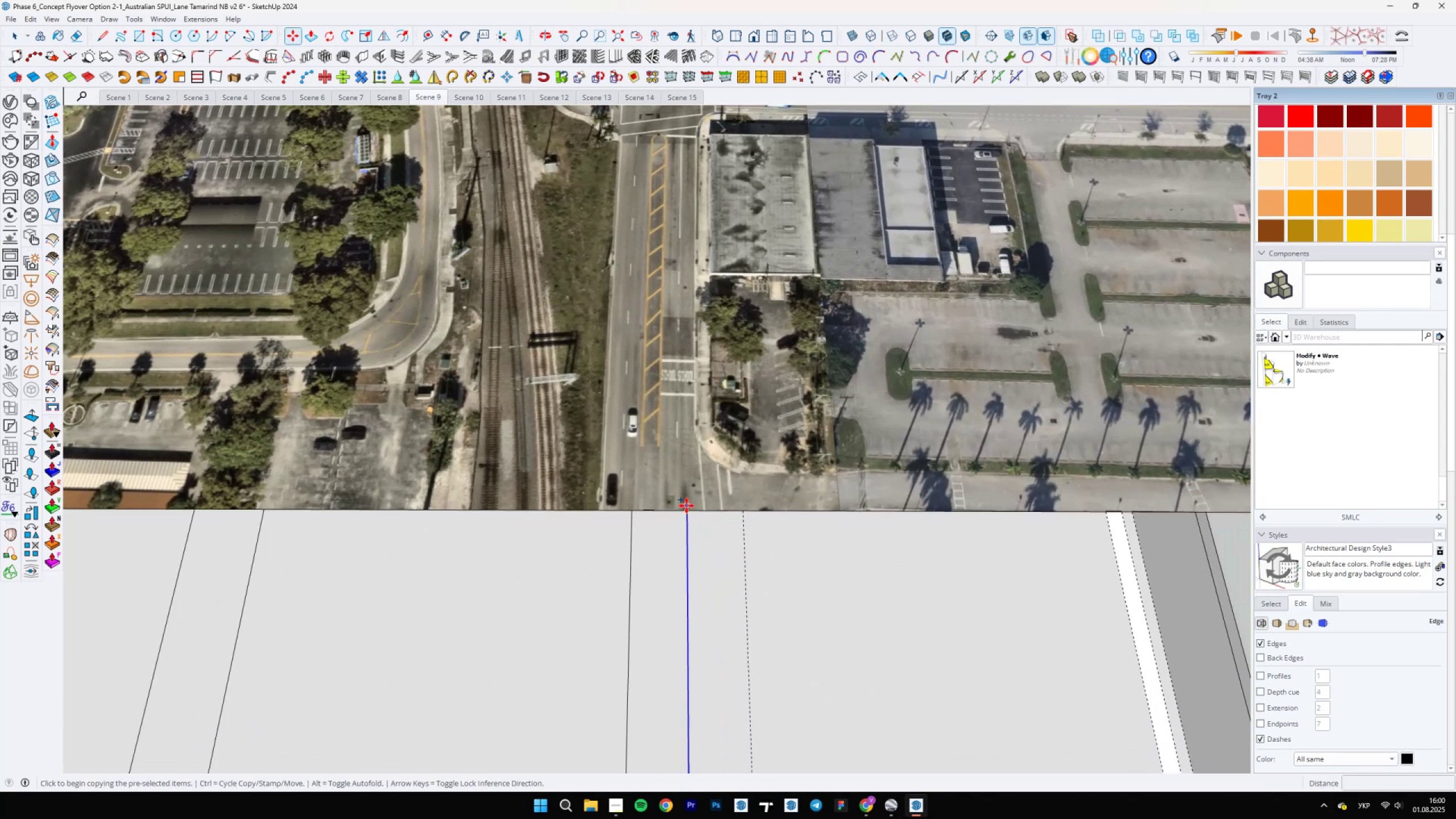 
left_click([686, 512])
 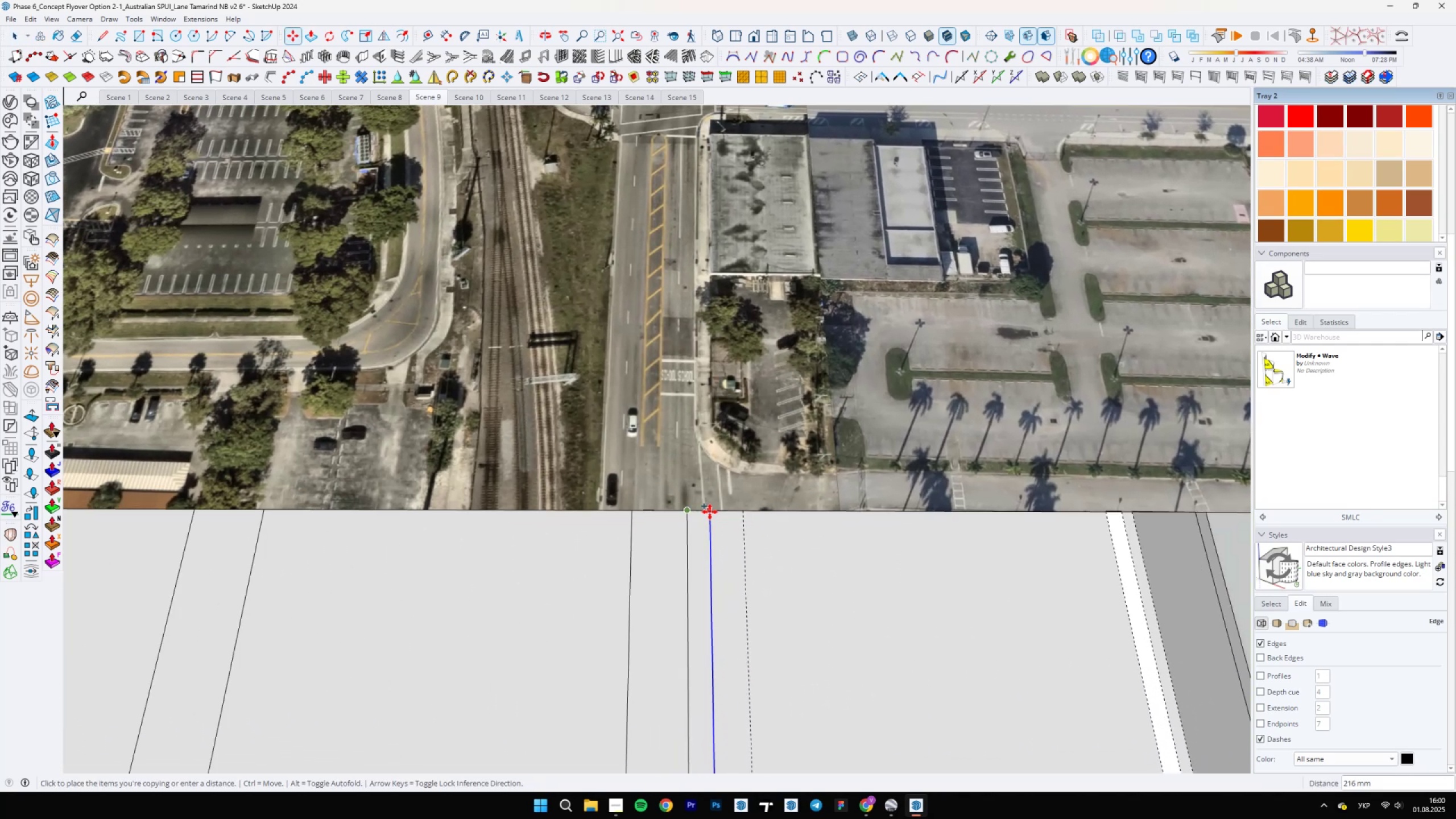 
scroll: coordinate [706, 511], scroll_direction: up, amount: 4.0
 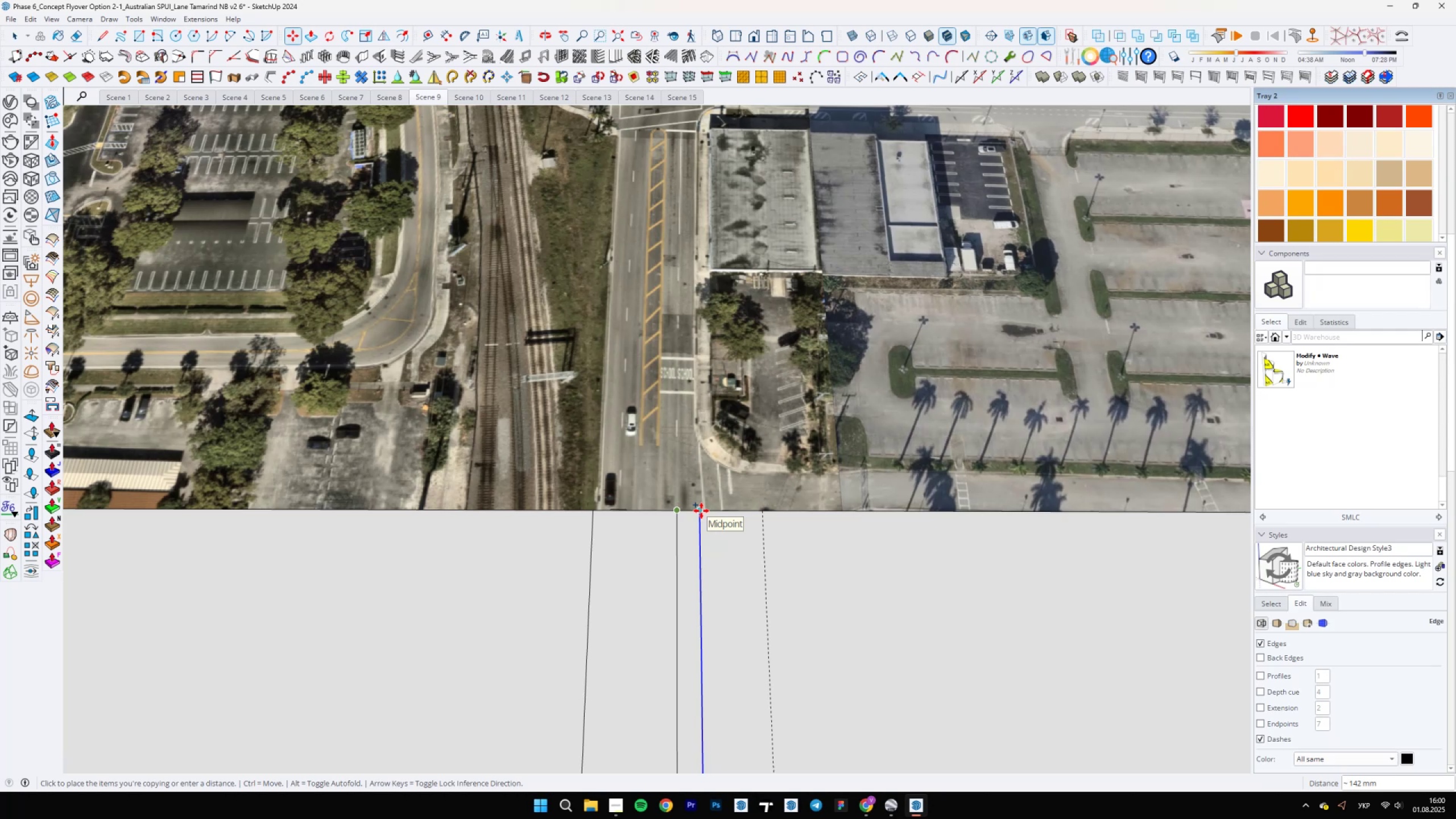 
type(75)
 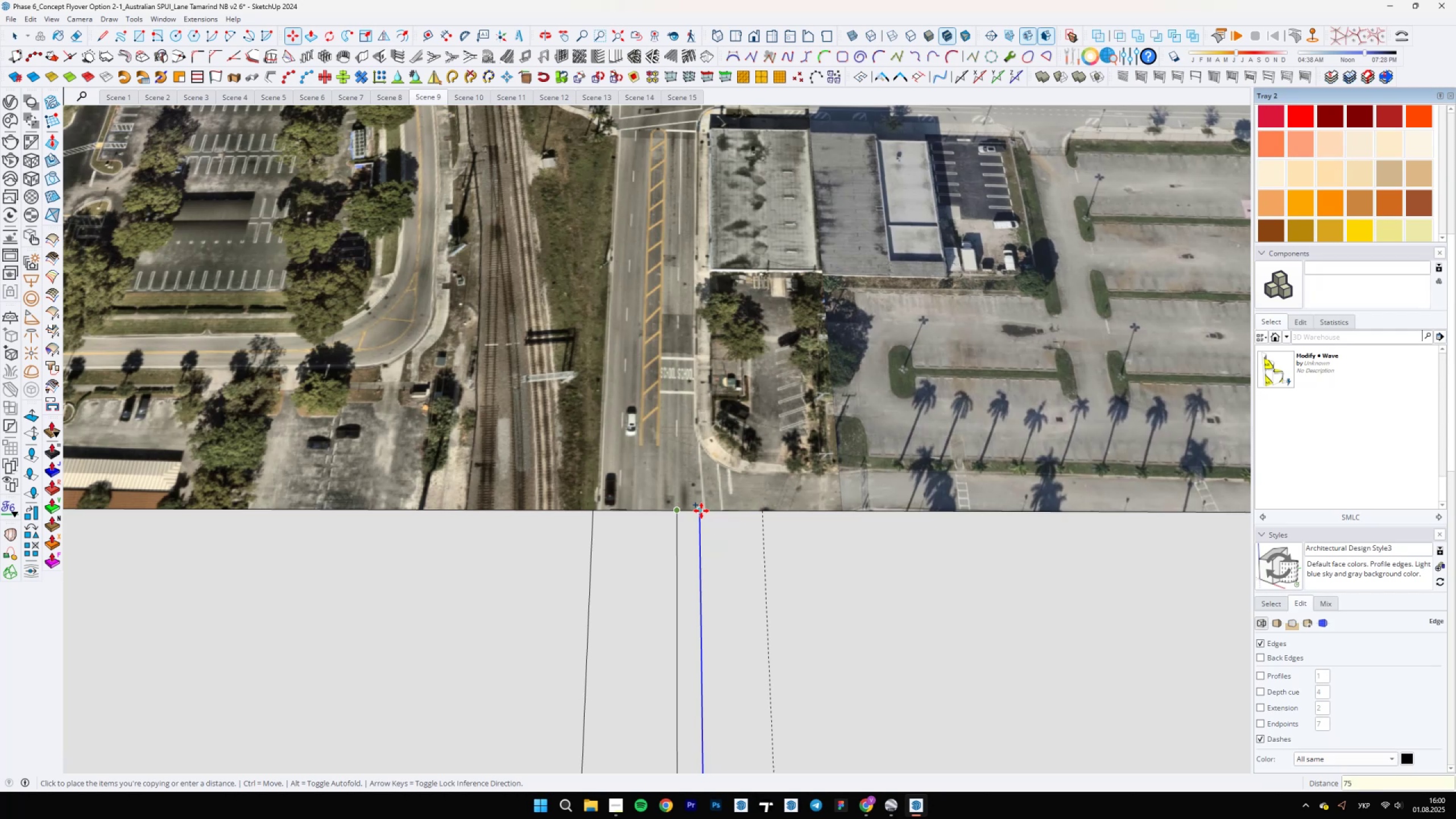 
key(Enter)
 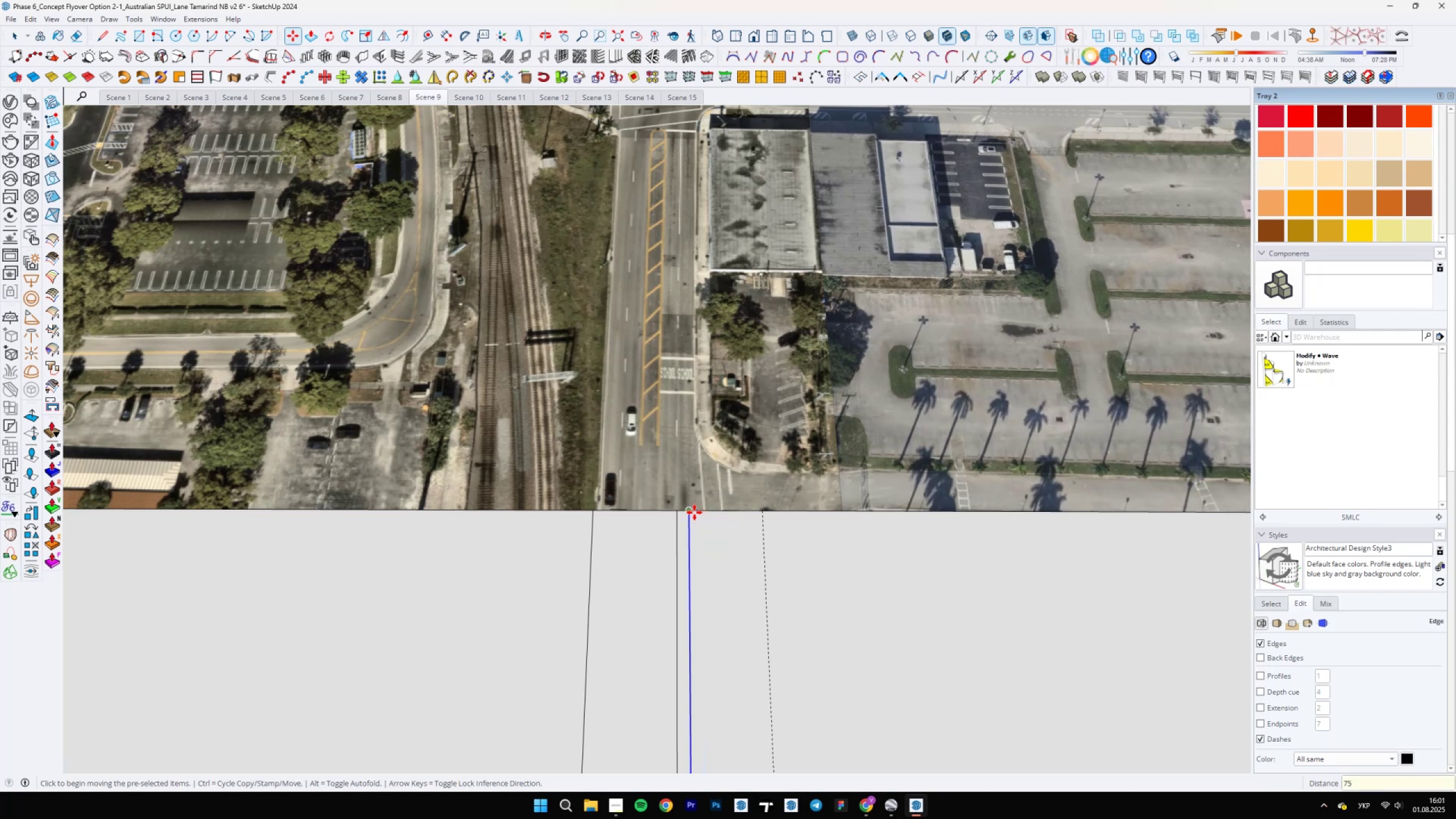 
key(Control+ControlLeft)
 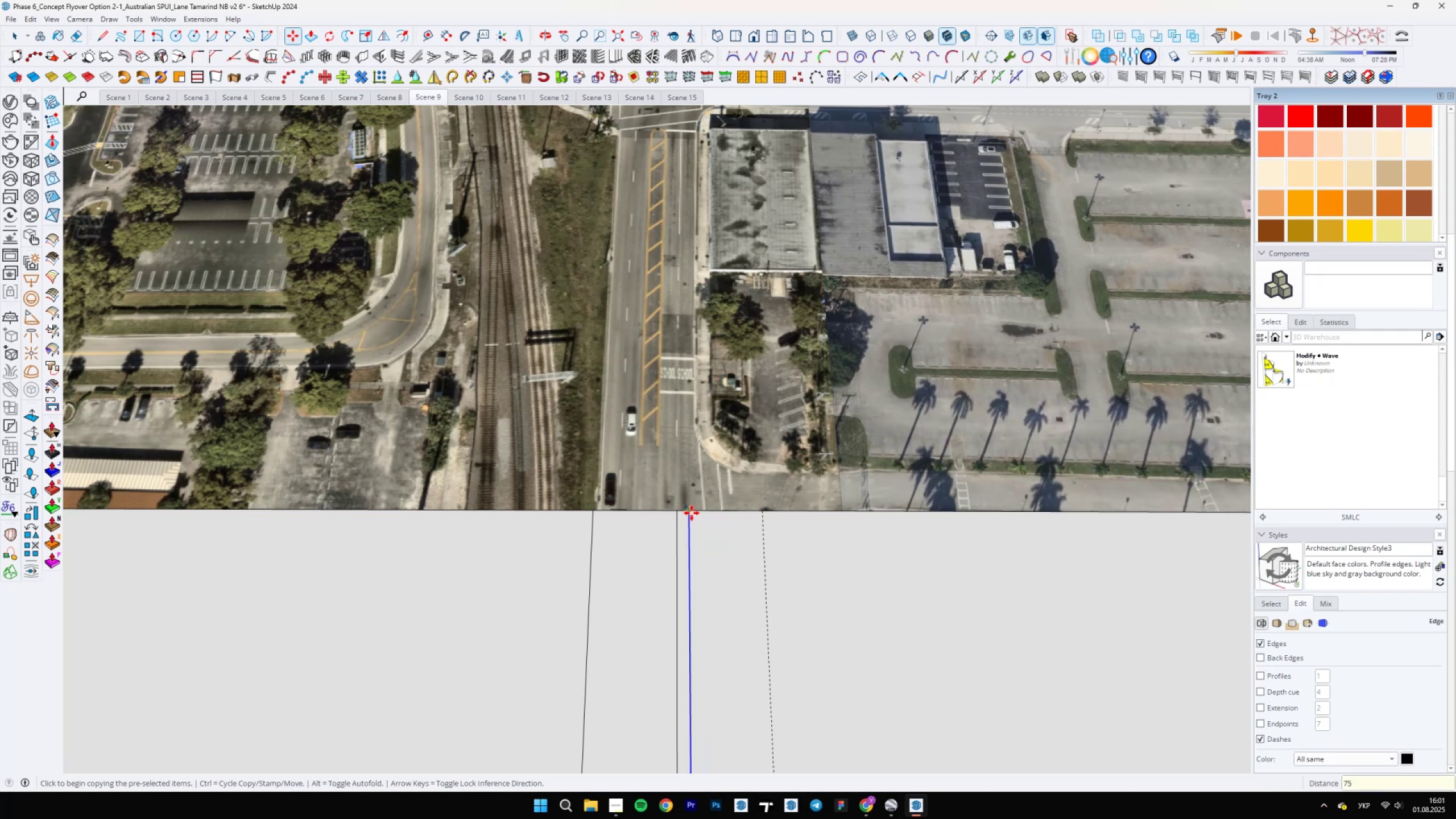 
left_click([692, 513])
 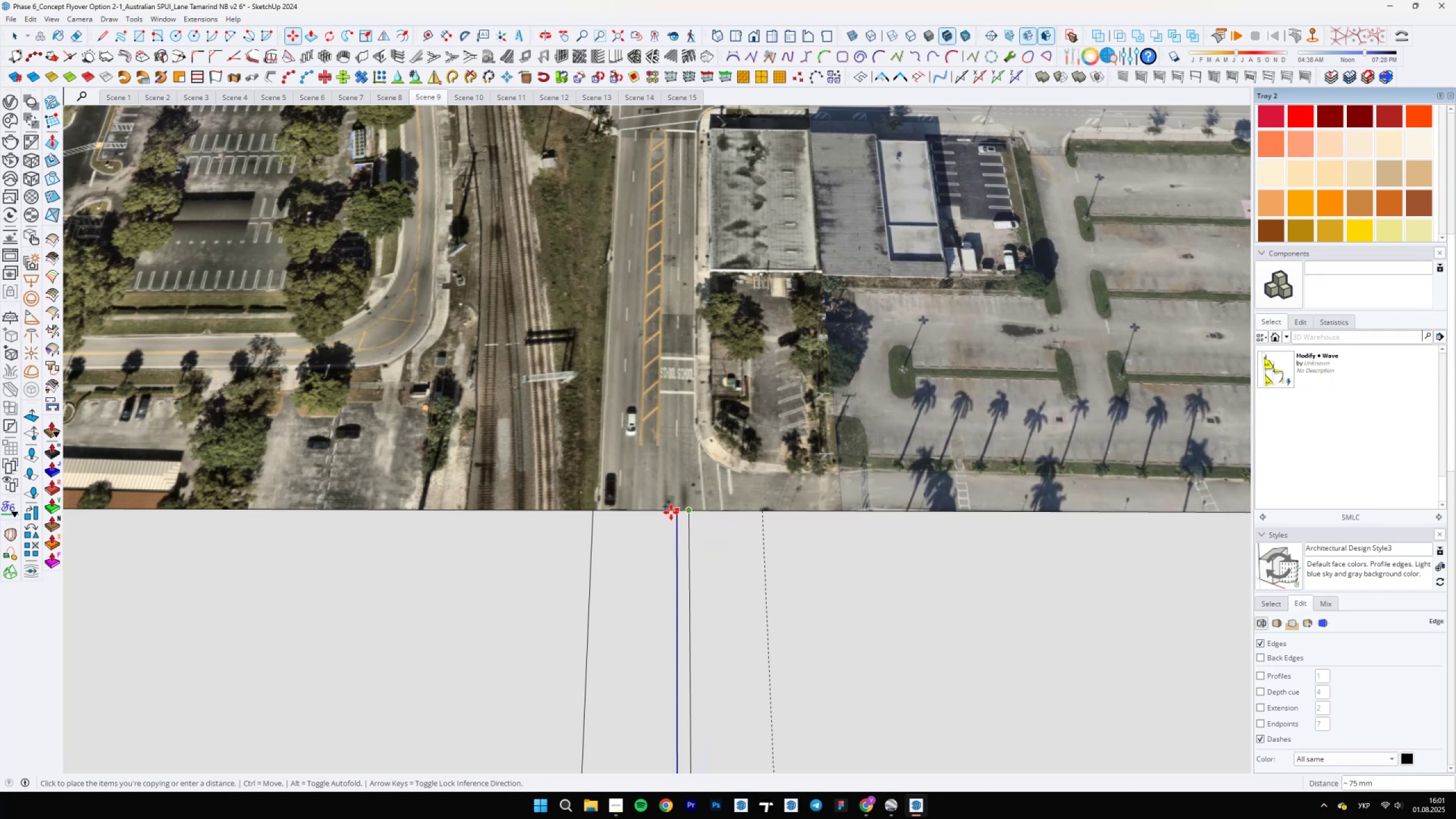 
scroll: coordinate [667, 512], scroll_direction: up, amount: 6.0
 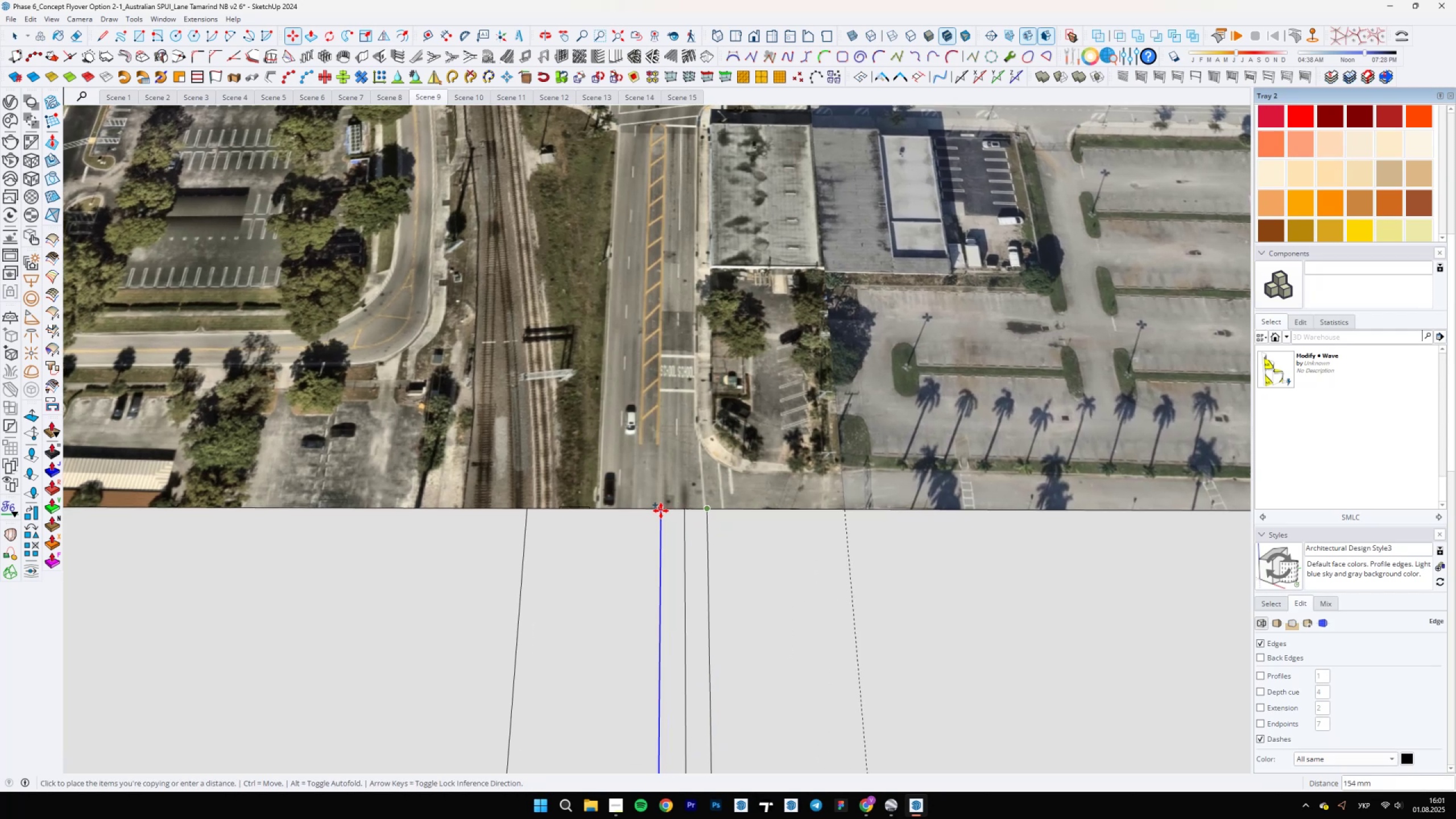 
type(150)
 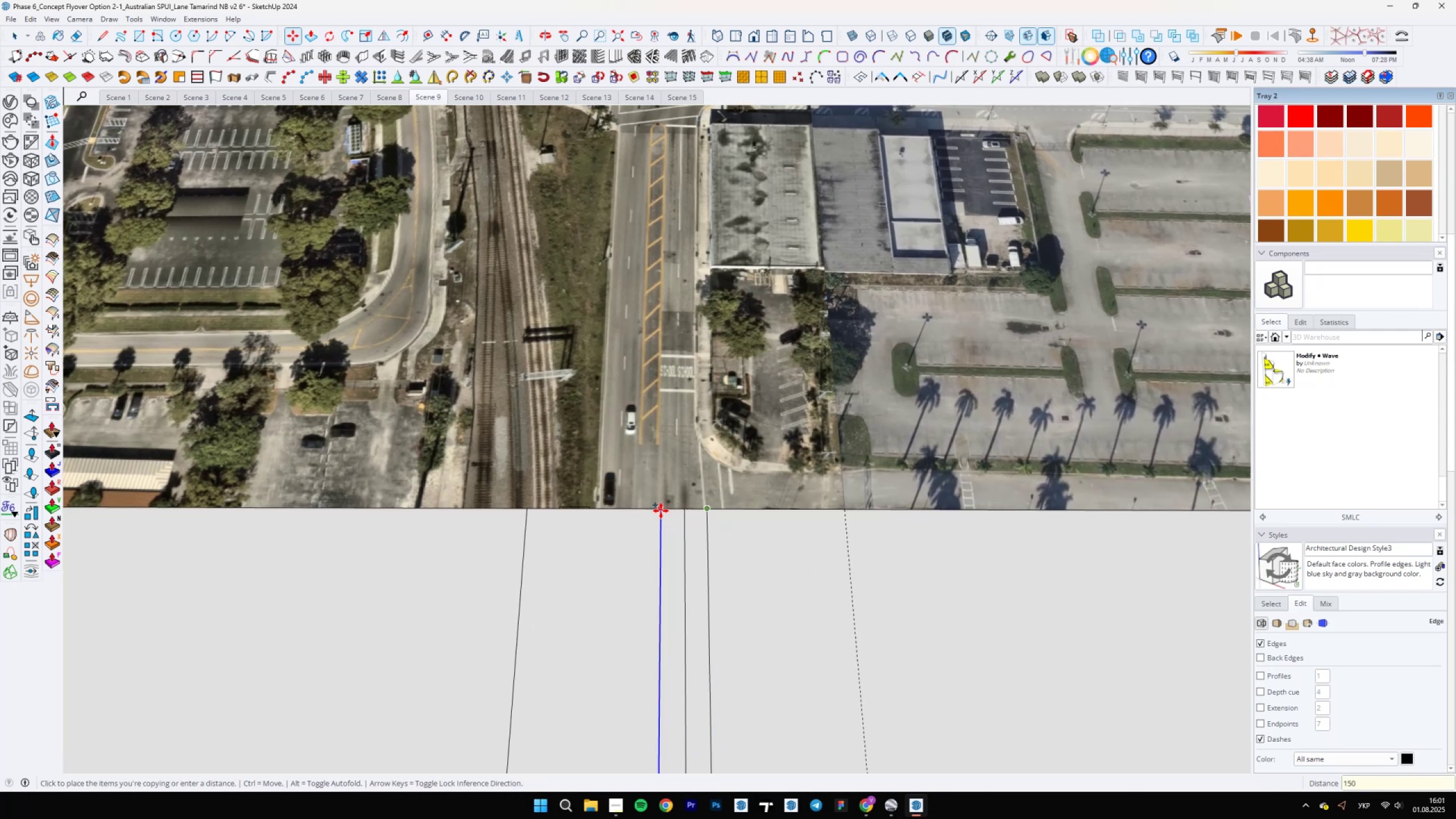 
key(Enter)
 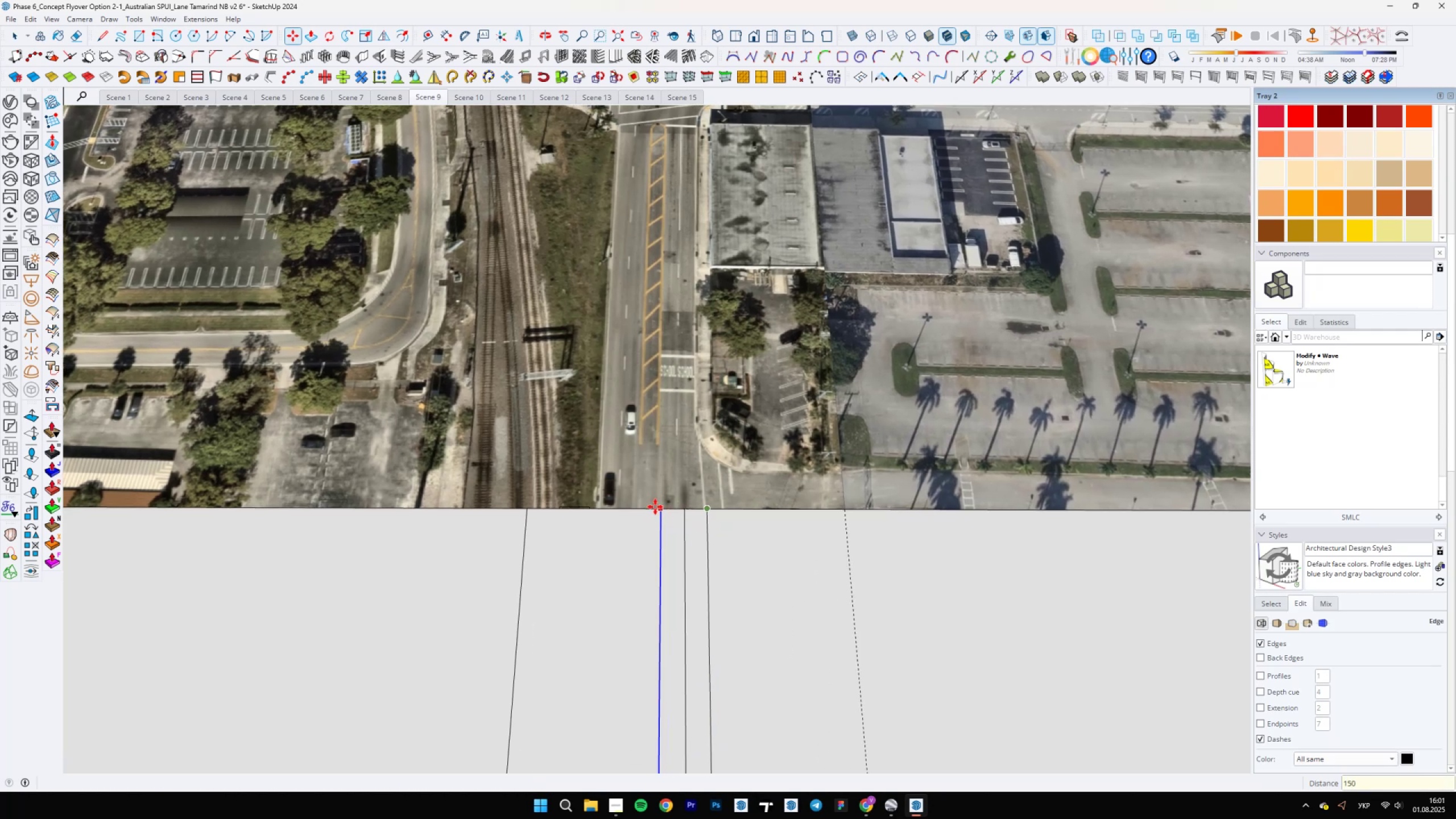 
key(Space)
 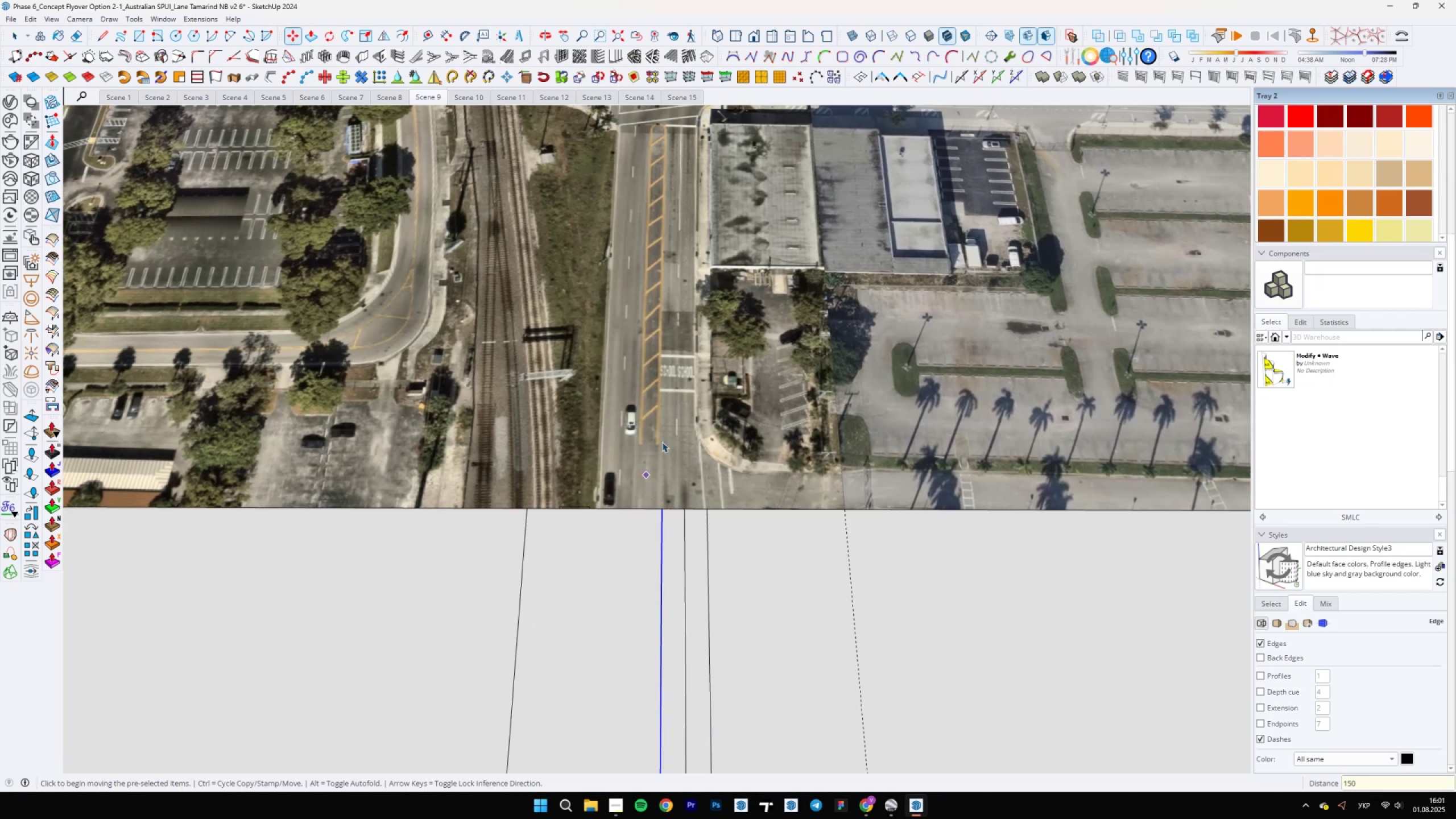 
scroll: coordinate [715, 591], scroll_direction: up, amount: 35.0
 